 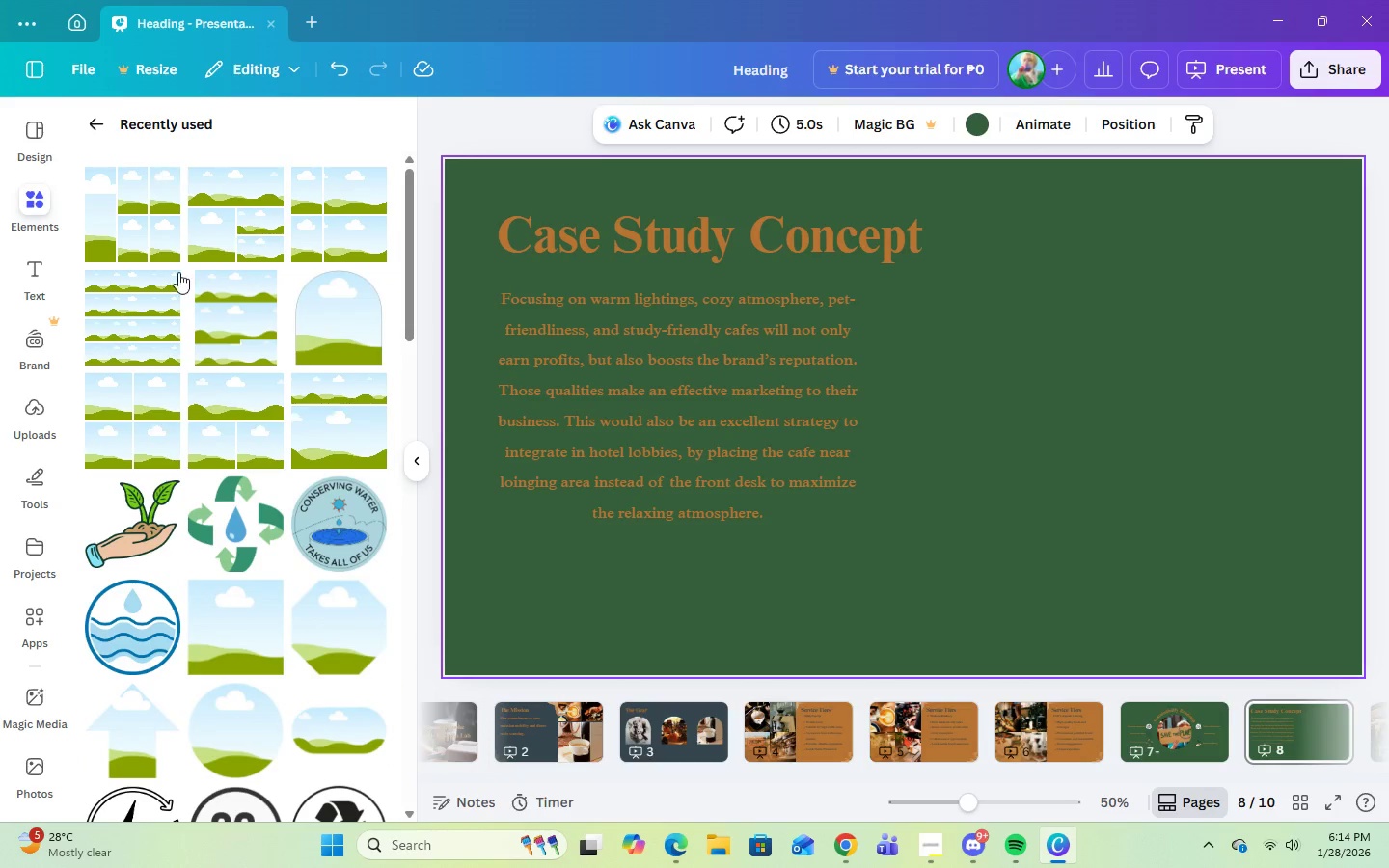 
scroll: coordinate [360, 497], scroll_direction: down, amount: 5.0
 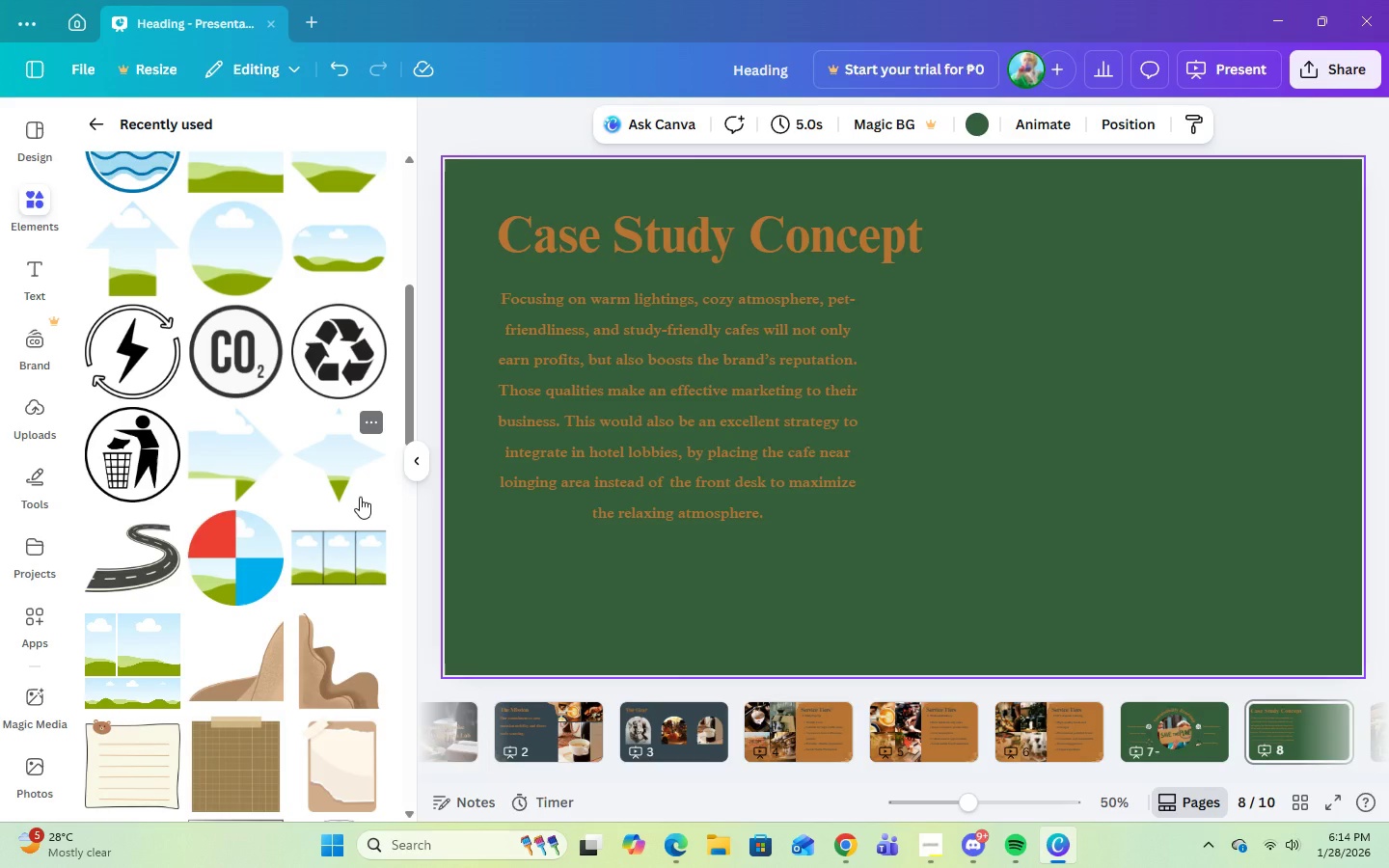 
scroll: coordinate [360, 497], scroll_direction: up, amount: 3.0
 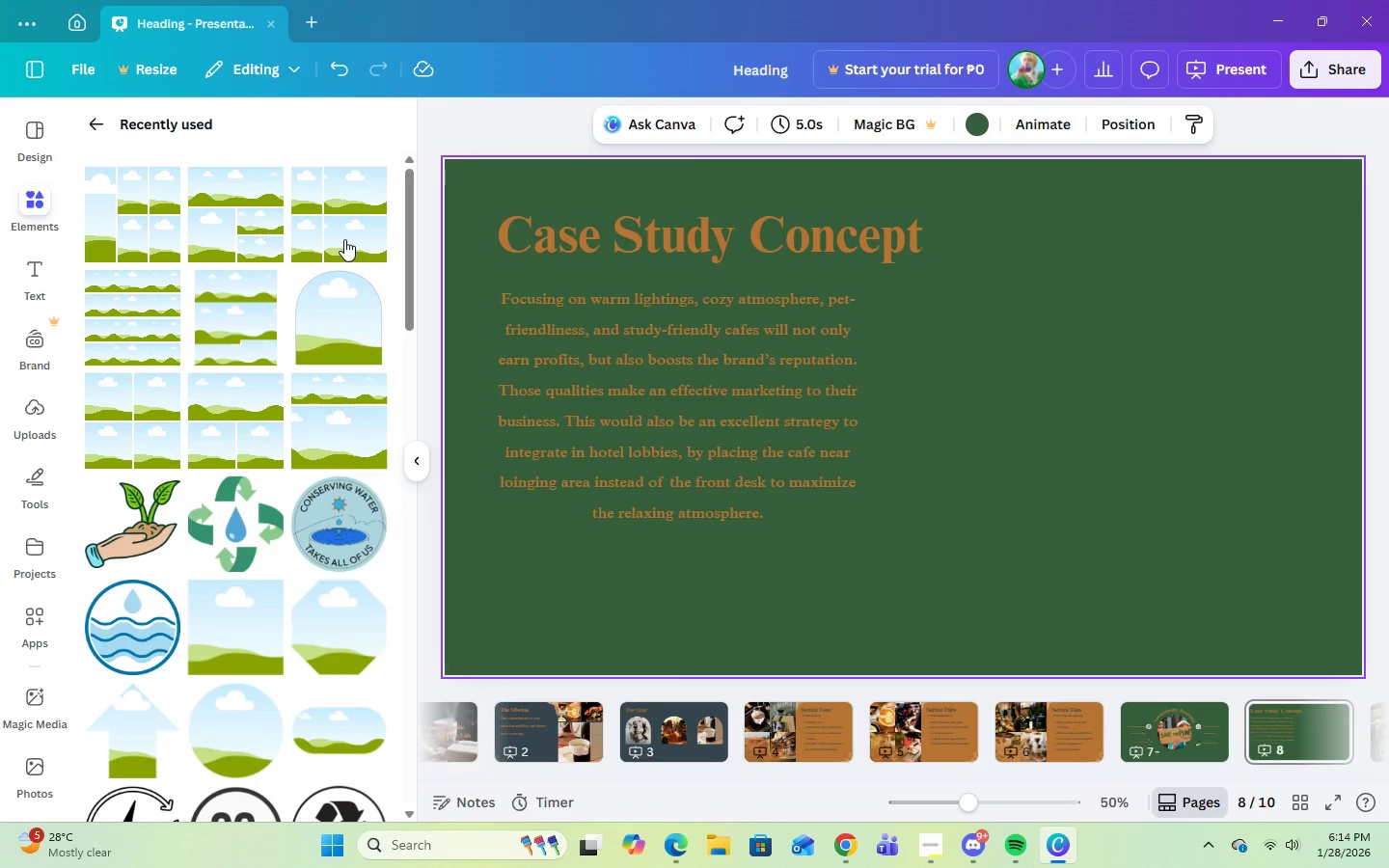 
left_click([344, 239])
 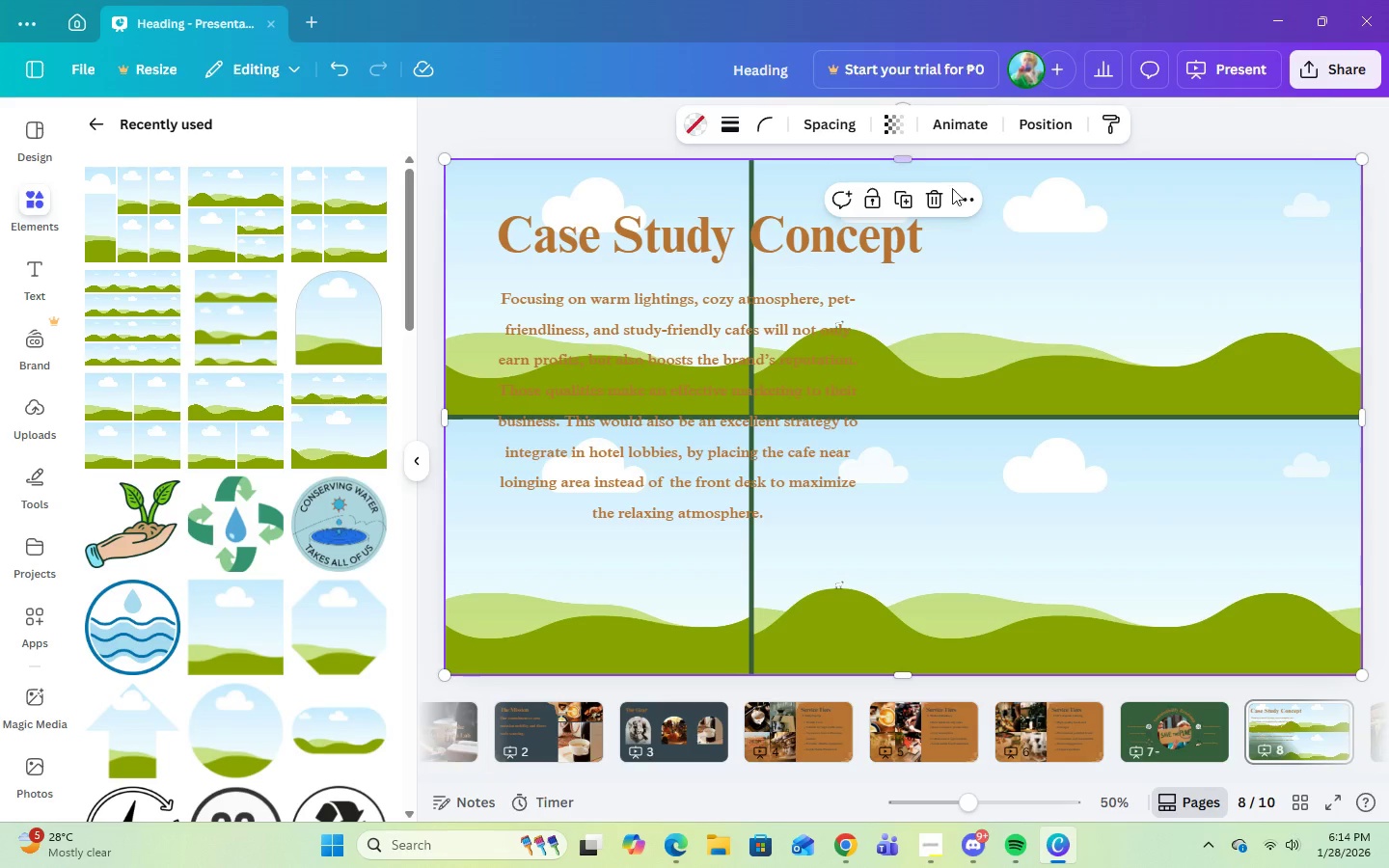 
left_click([938, 202])
 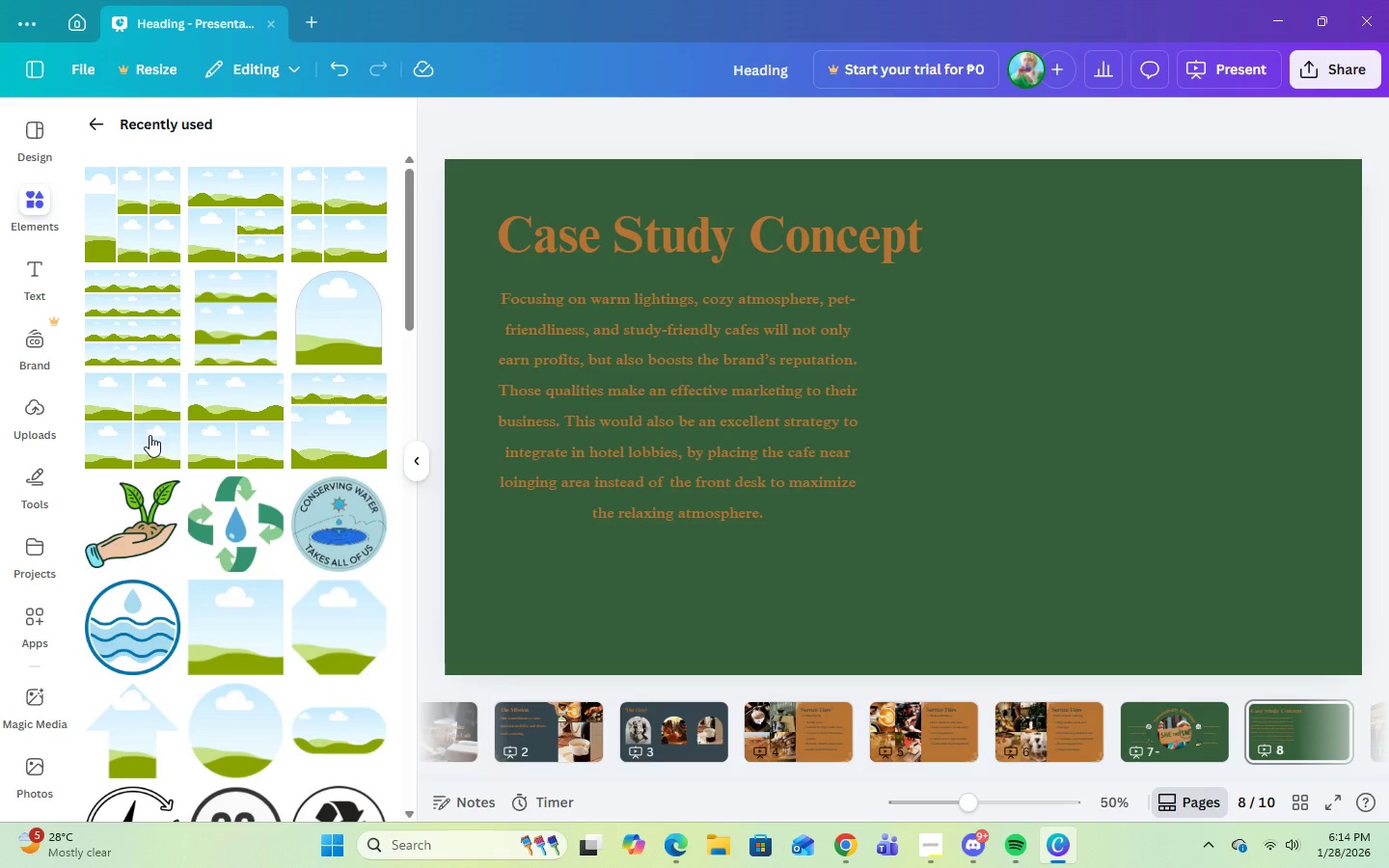 
left_click([146, 429])
 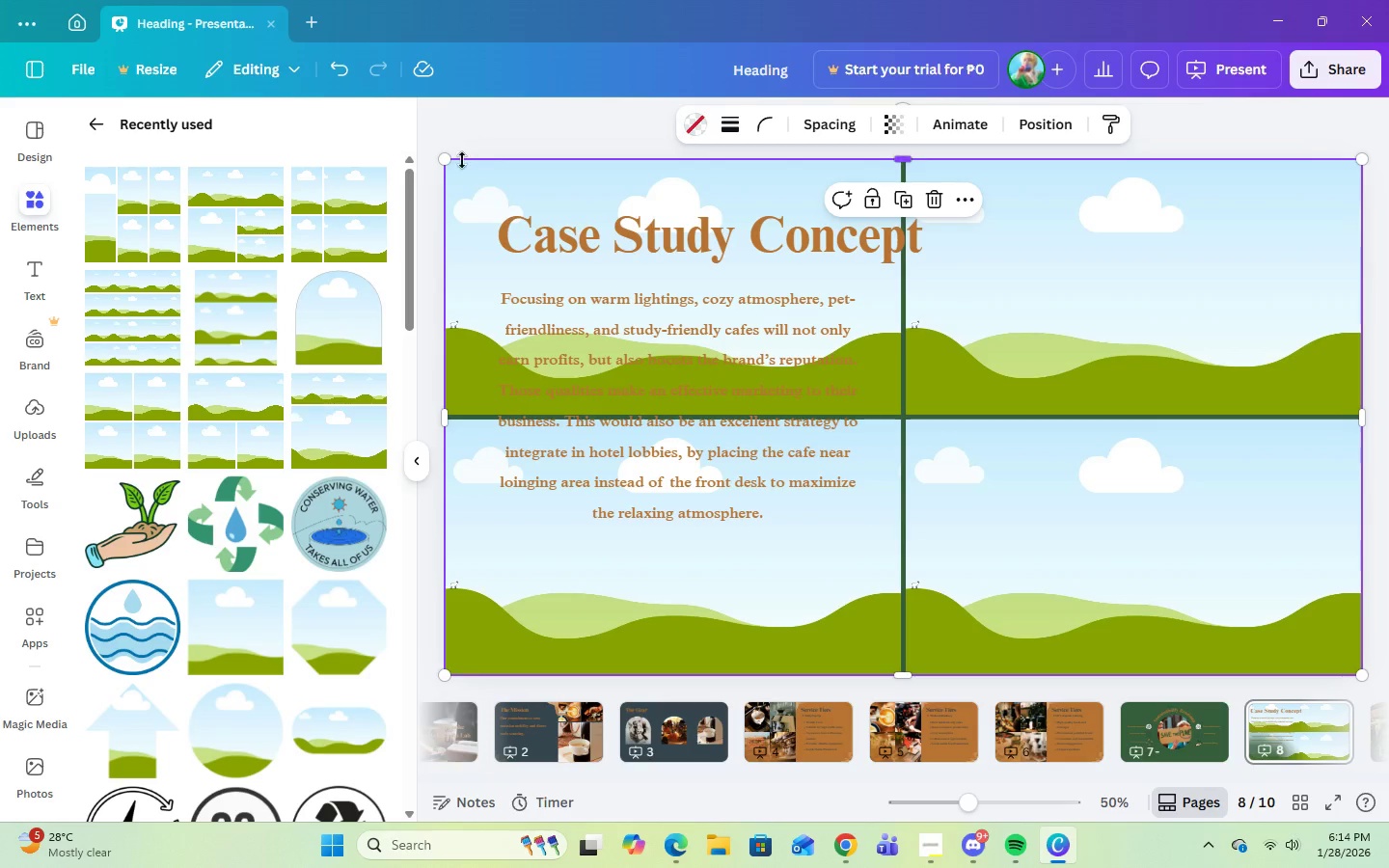 
left_click_drag(start_coordinate=[445, 160], to_coordinate=[874, 402])
 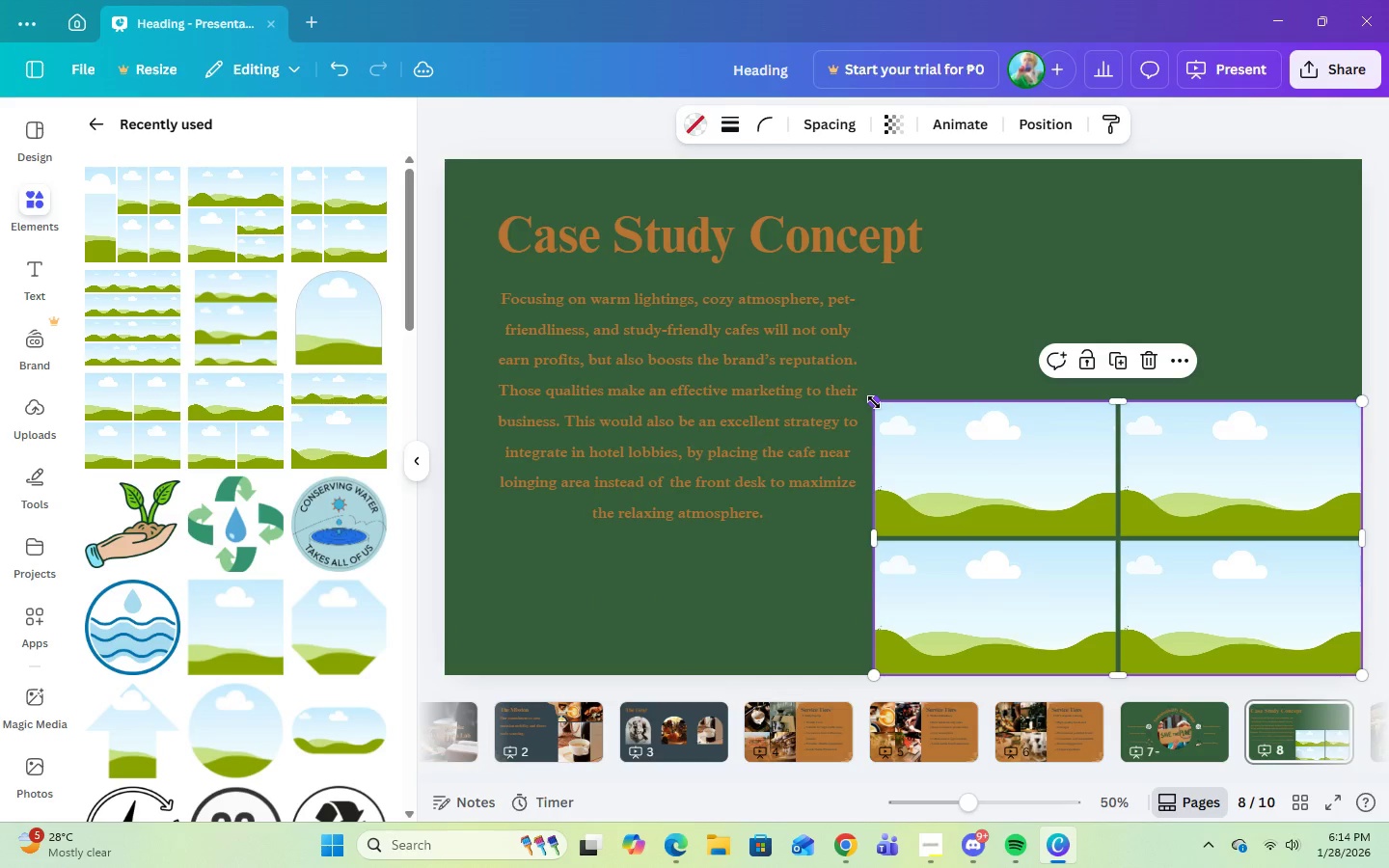 
left_click([874, 402])
 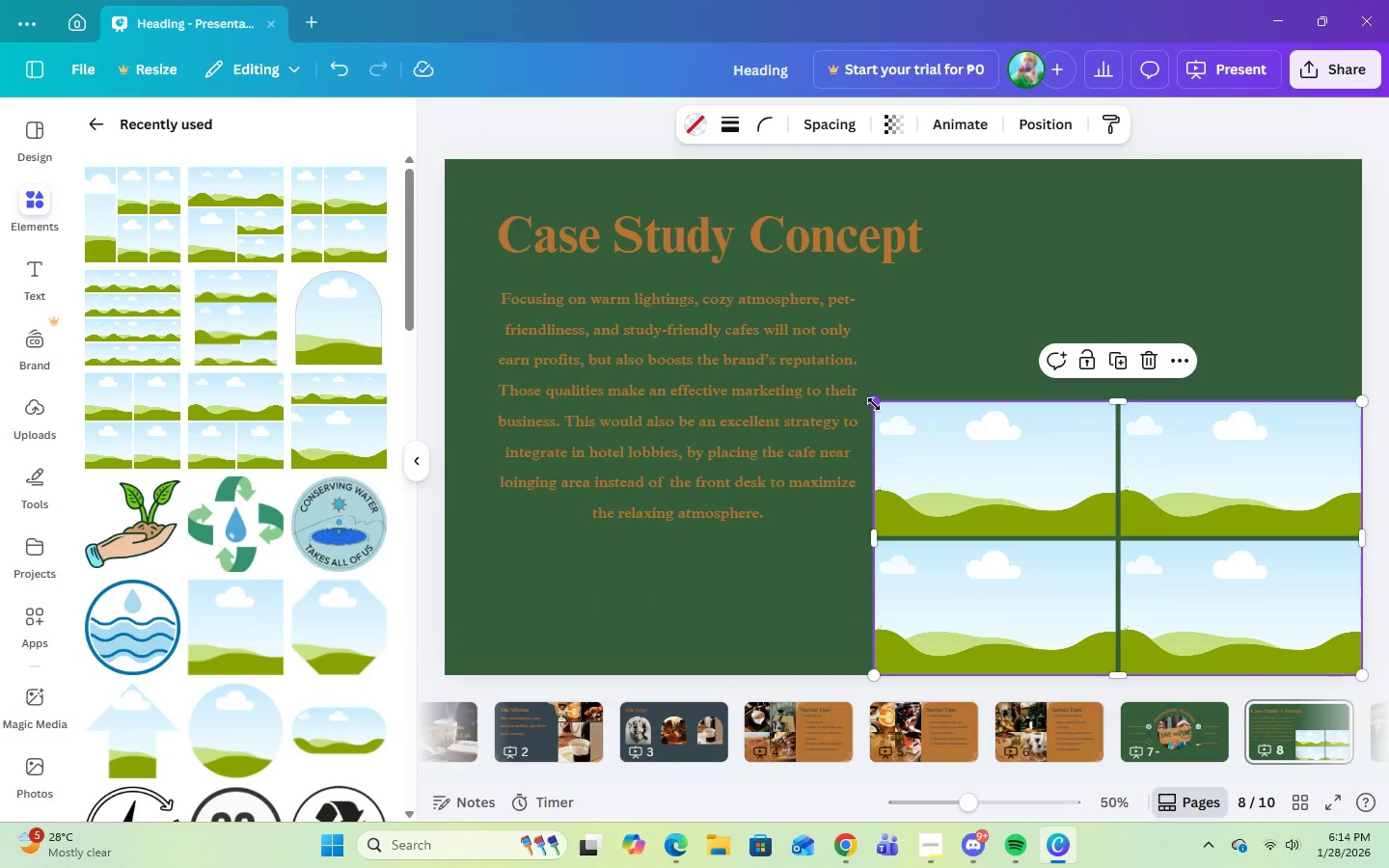 
left_click_drag(start_coordinate=[874, 404], to_coordinate=[881, 407])
 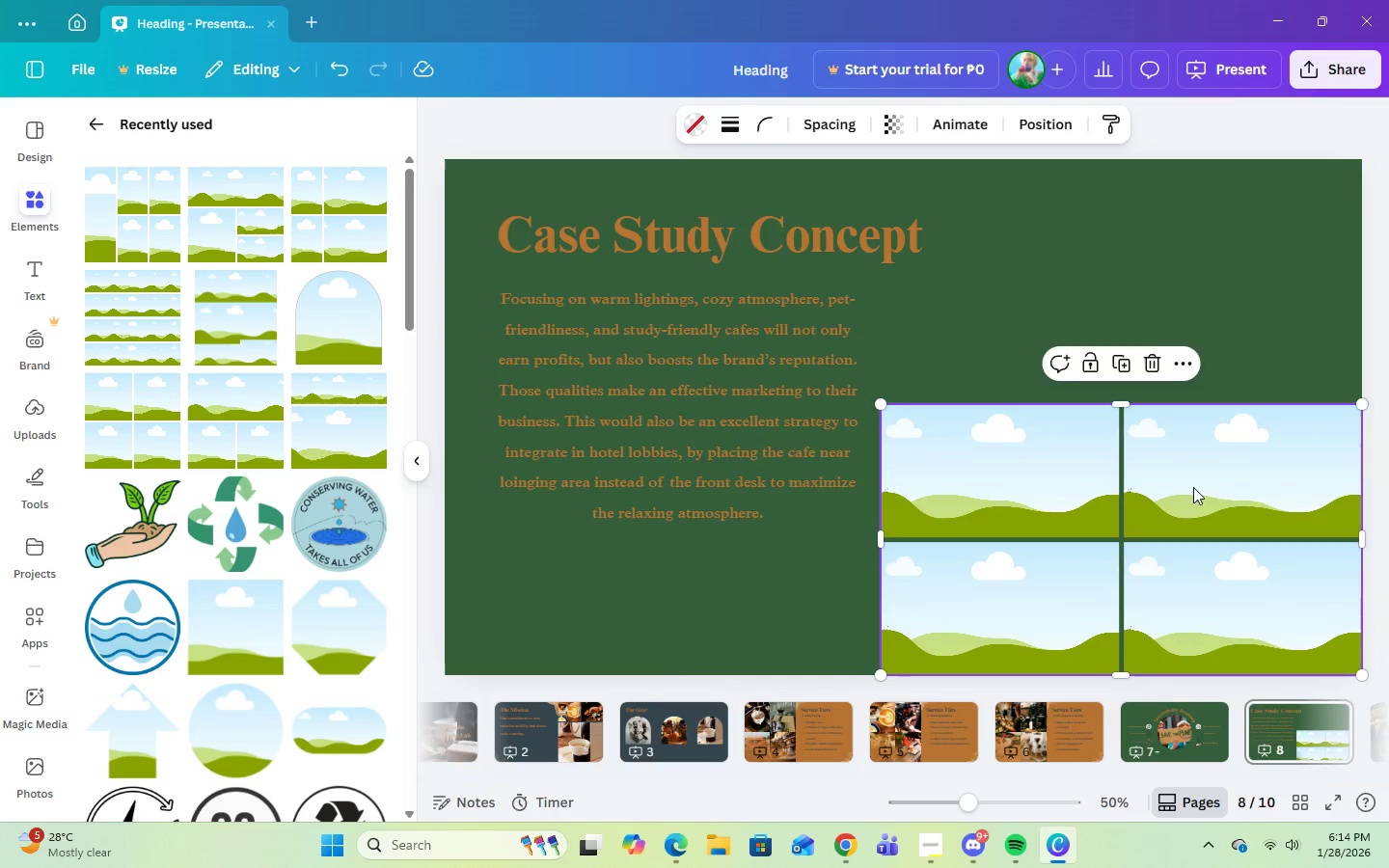 
left_click_drag(start_coordinate=[1193, 487], to_coordinate=[1212, 372])
 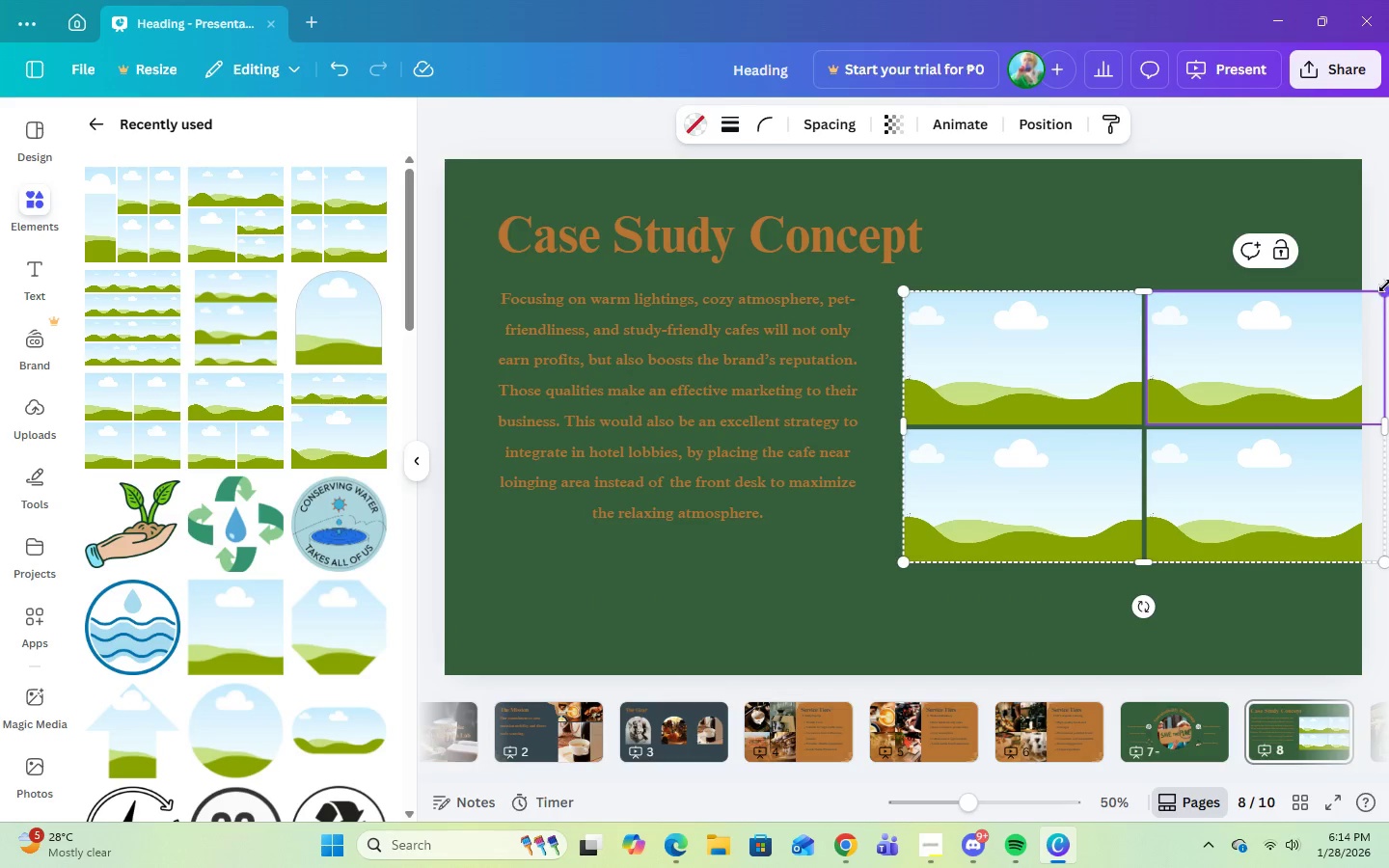 
left_click_drag(start_coordinate=[1385, 285], to_coordinate=[1313, 301])
 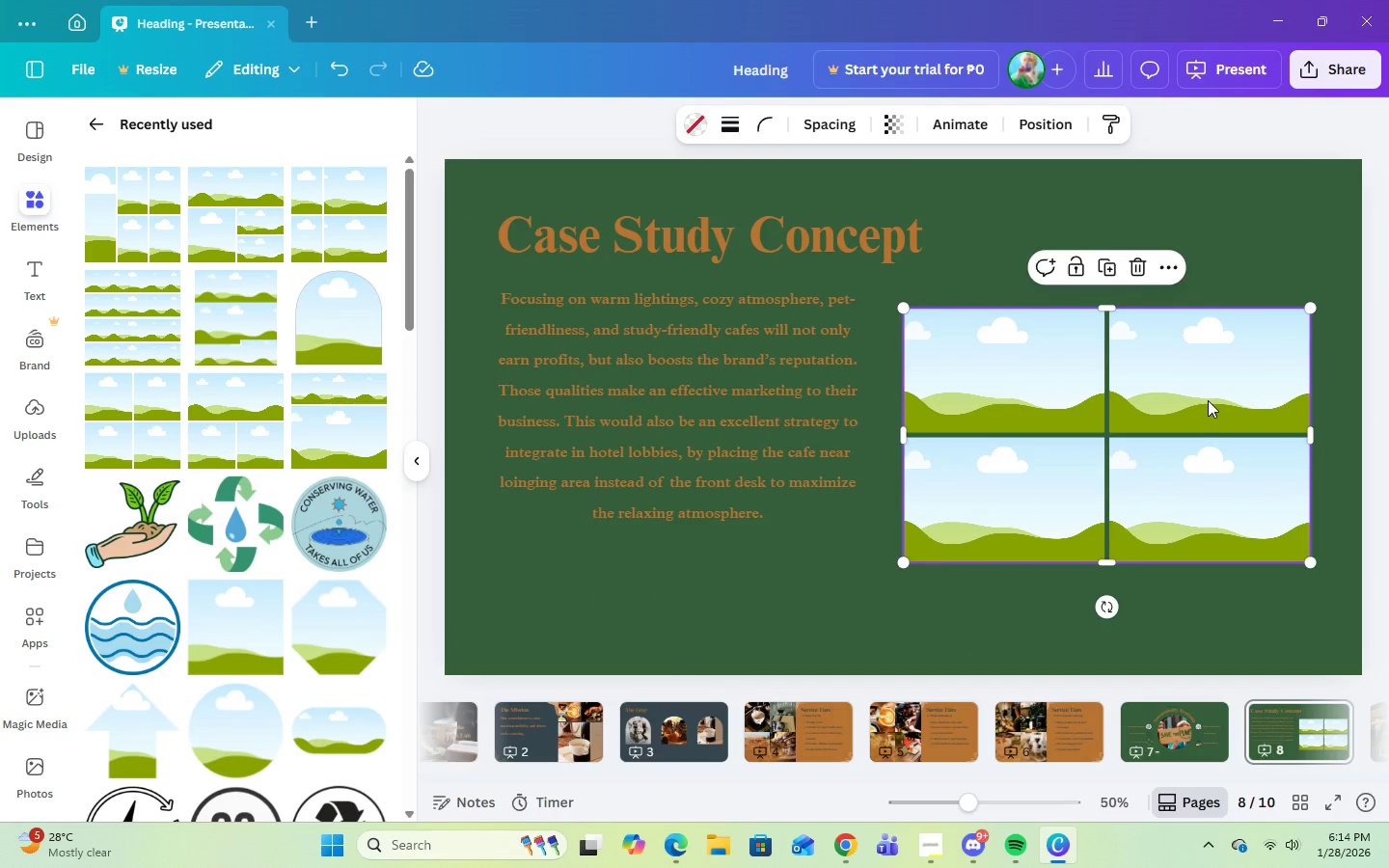 
left_click_drag(start_coordinate=[1208, 400], to_coordinate=[1211, 382])
 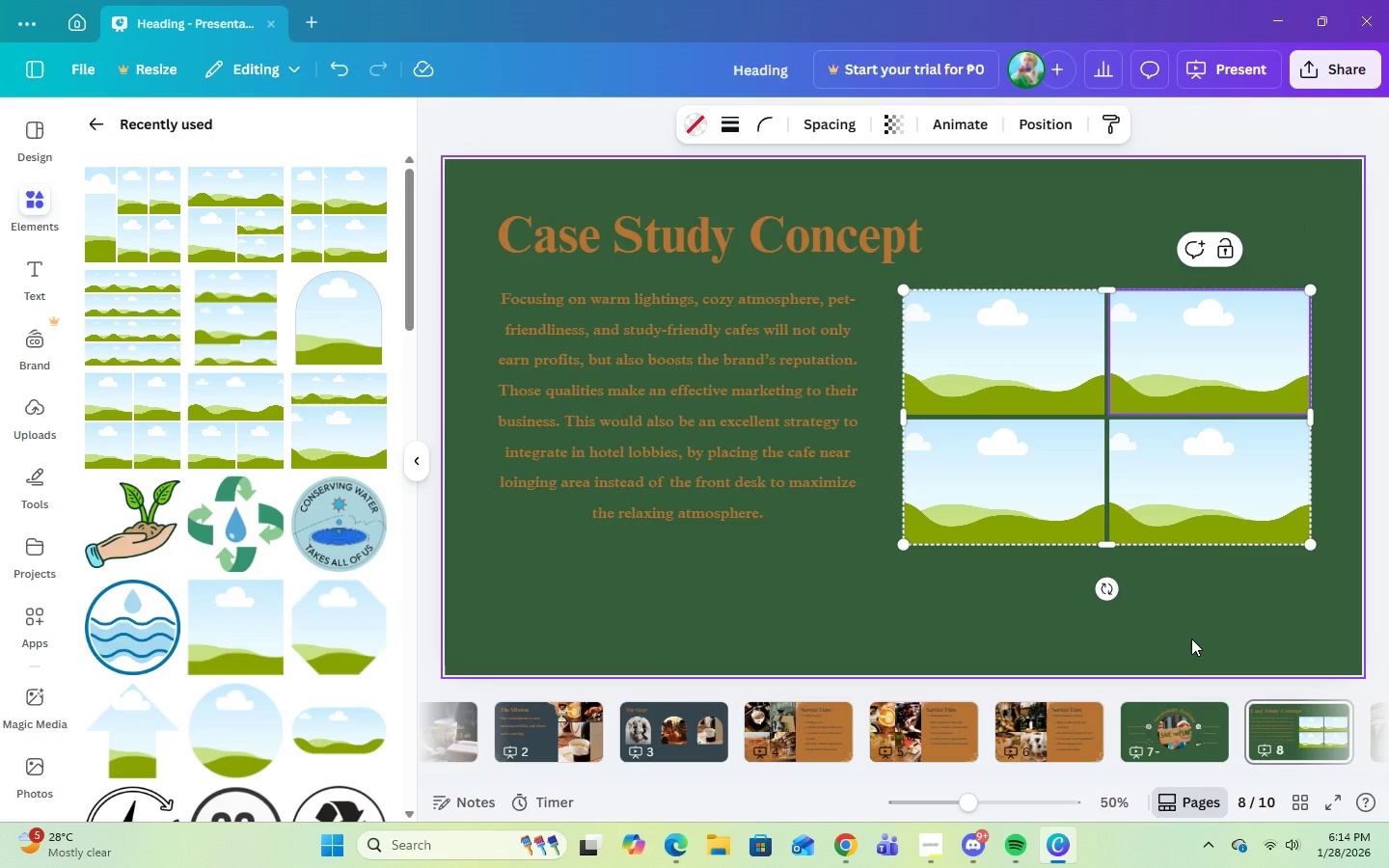 
left_click([1191, 637])
 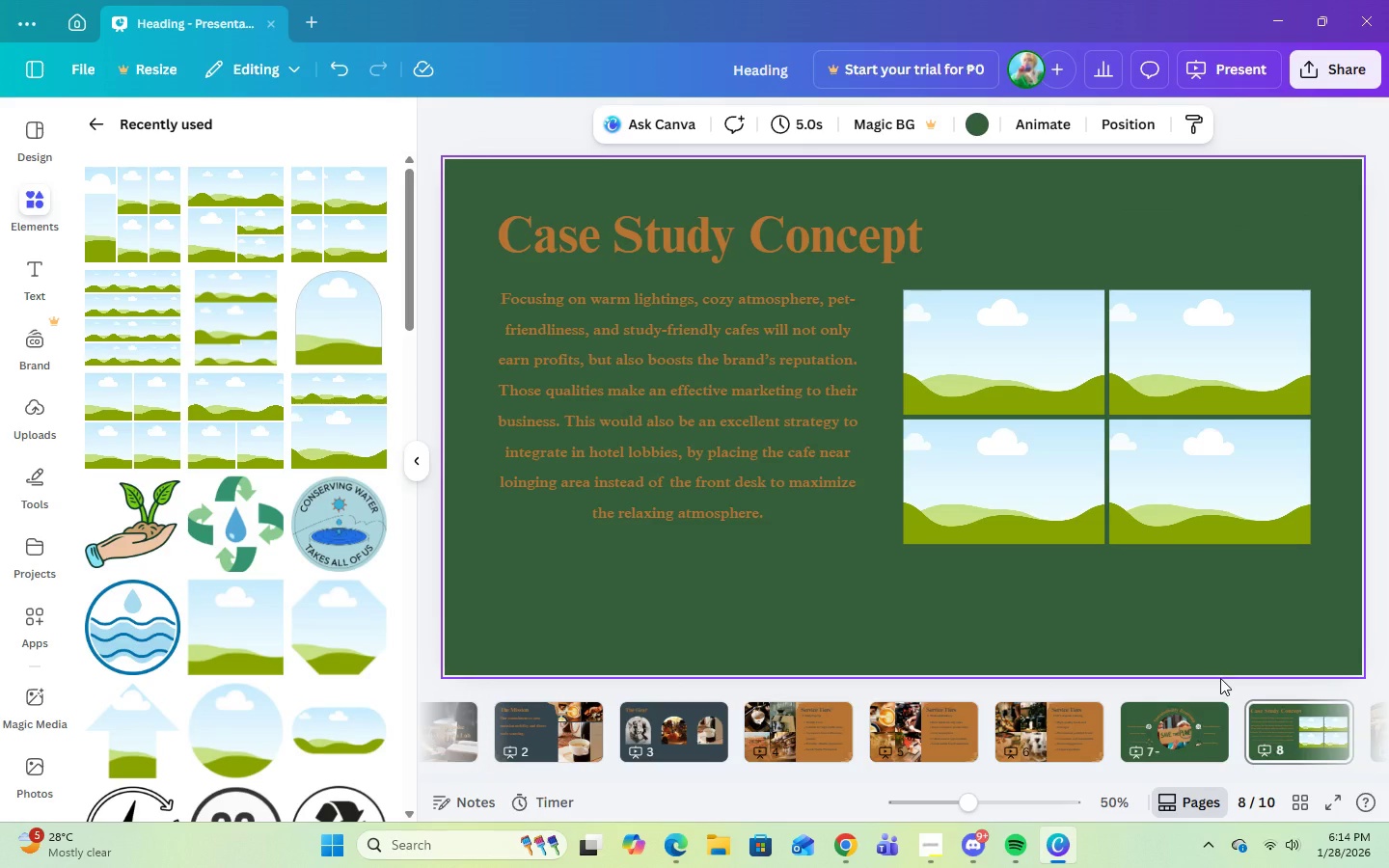 
left_click([706, 494])
 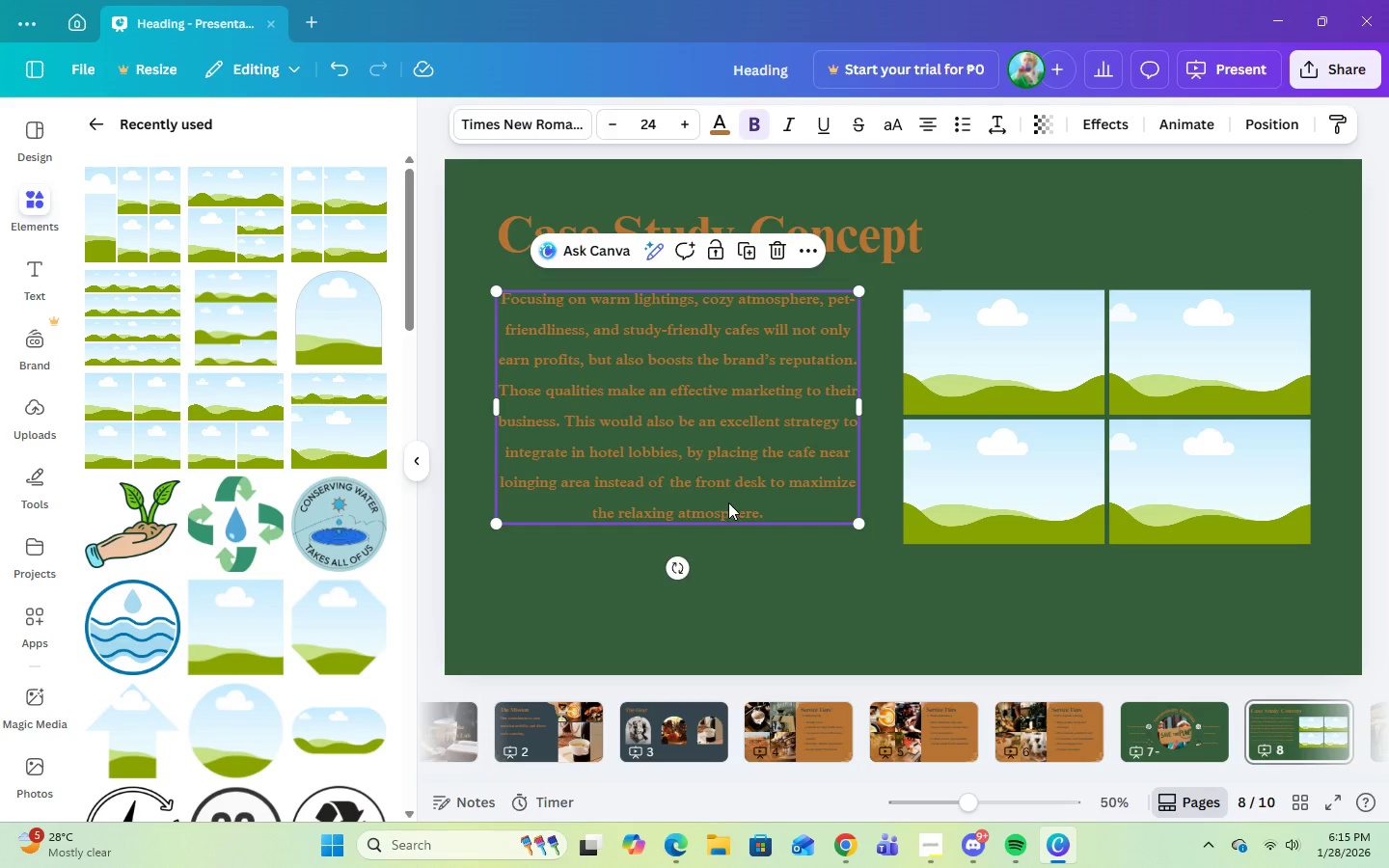 
double_click([738, 506])
 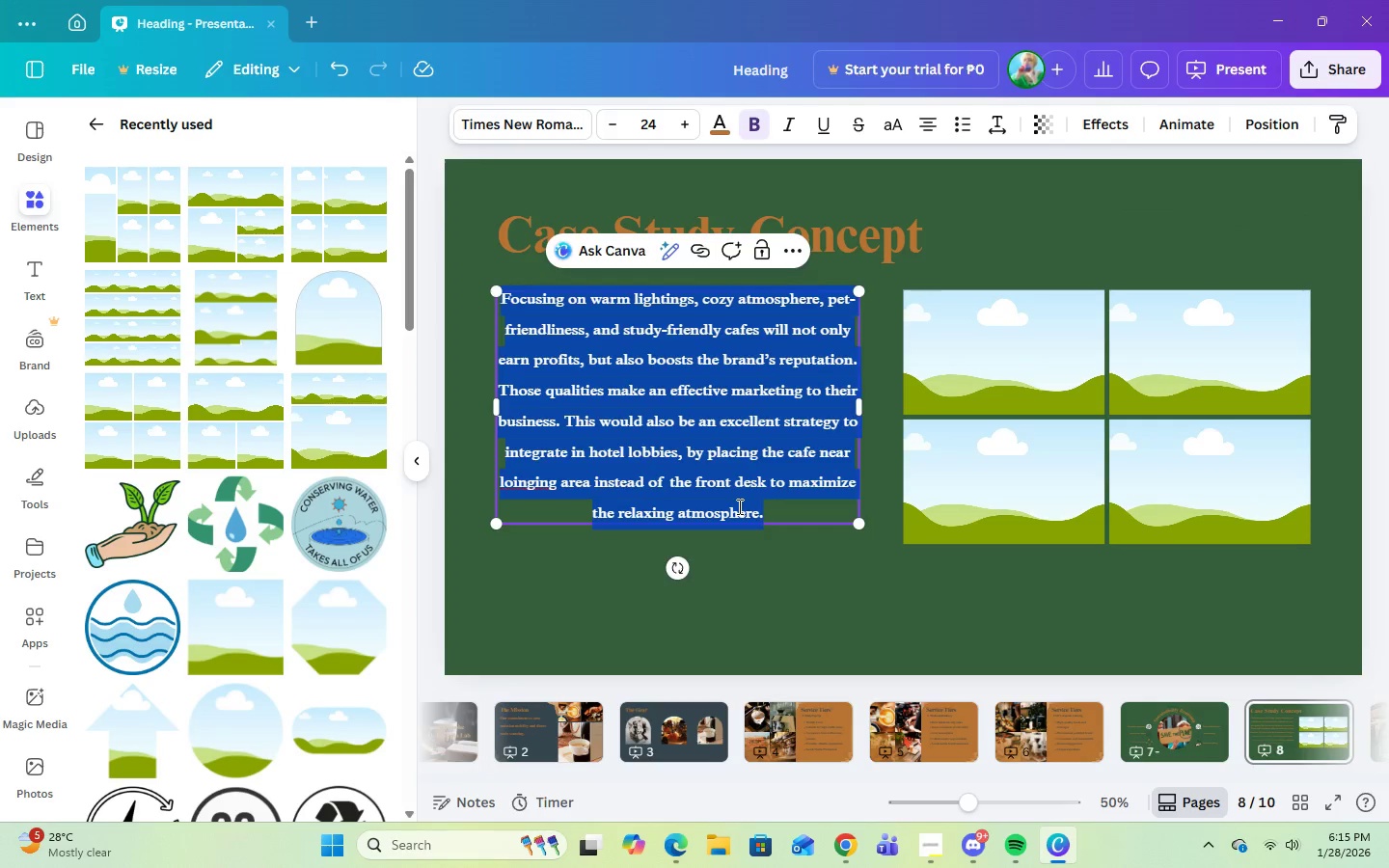 
triple_click([738, 506])
 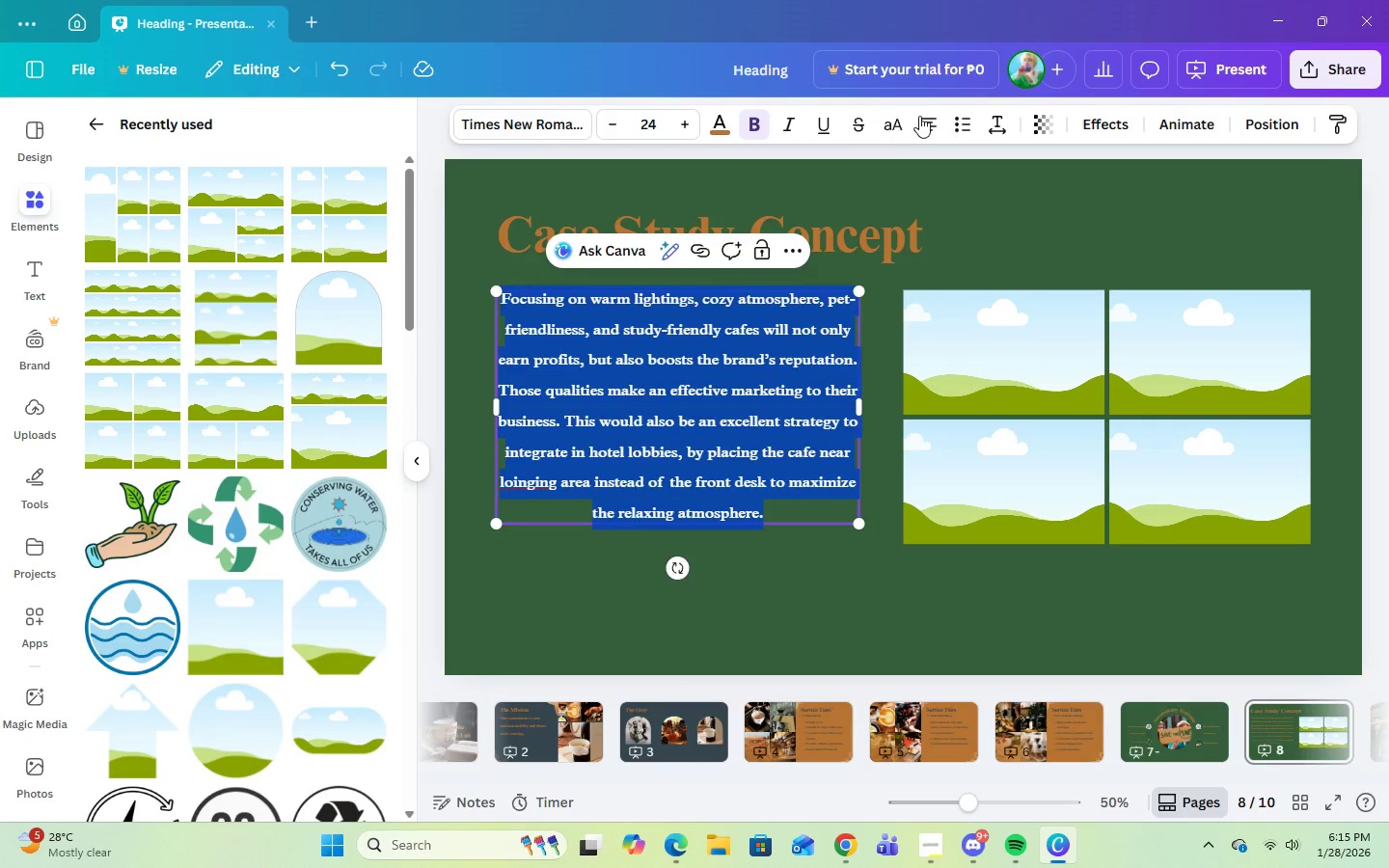 
left_click([920, 120])
 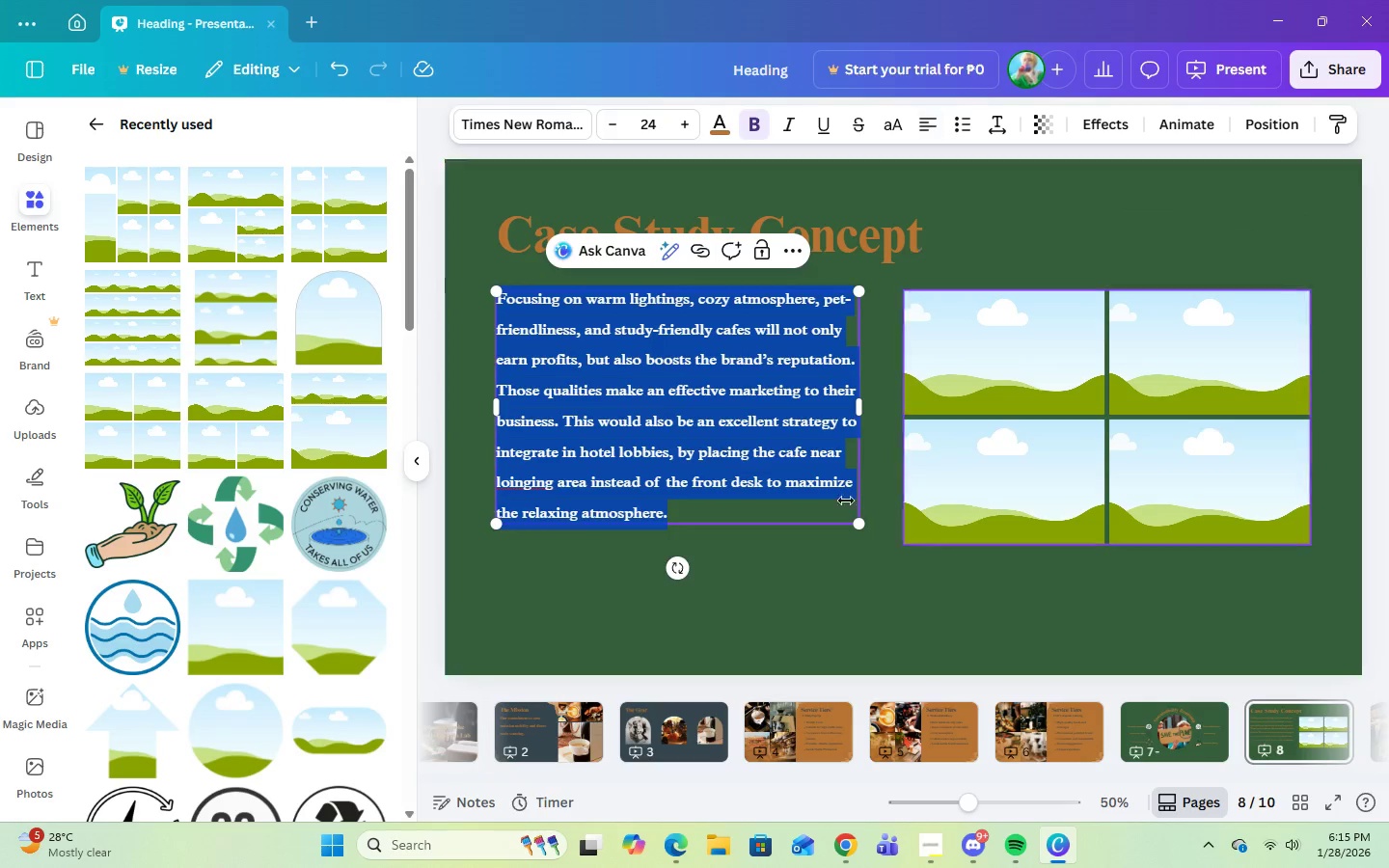 
left_click([785, 639])
 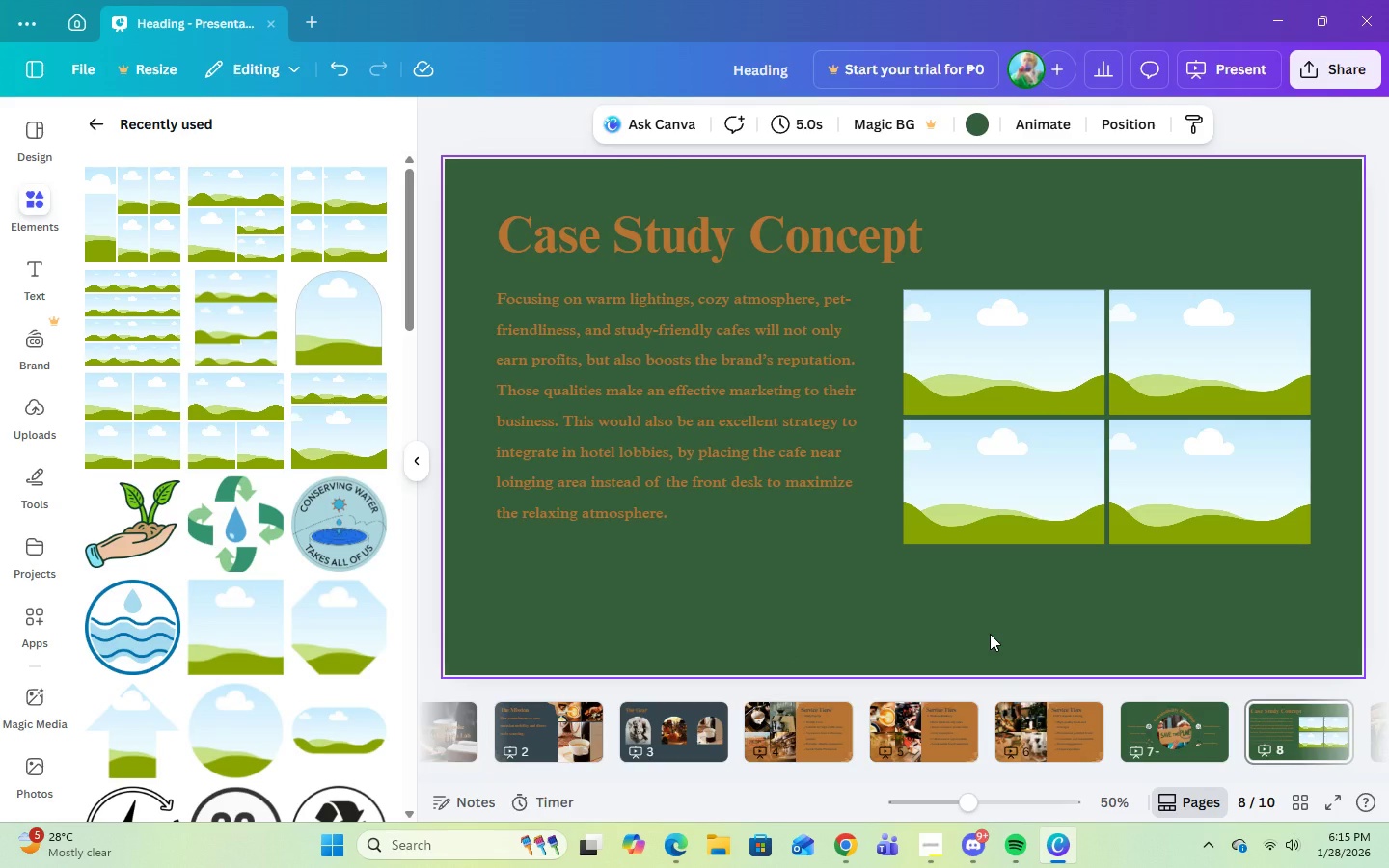 
wait(5.47)
 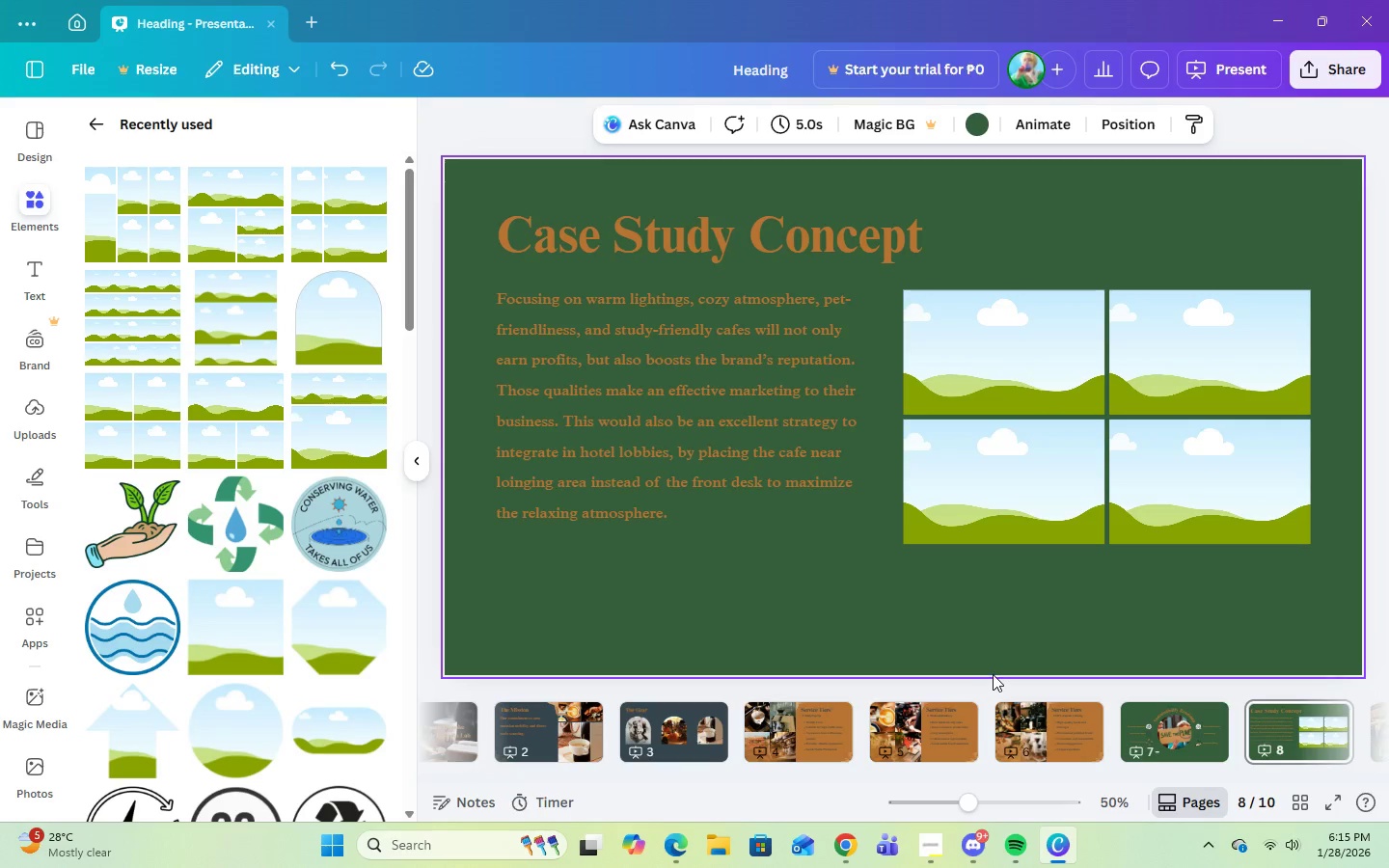 
left_click([629, 422])
 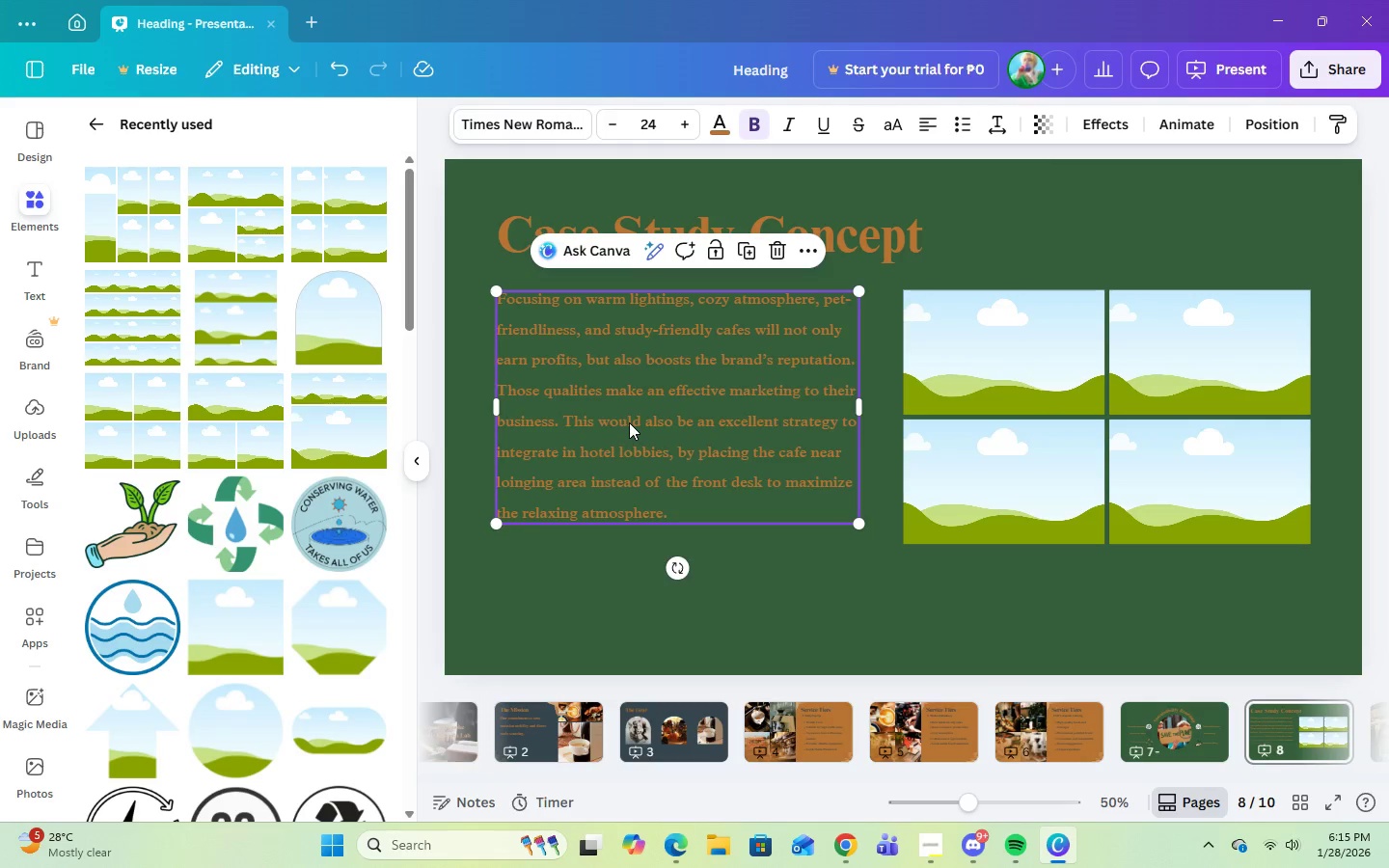 
left_click_drag(start_coordinate=[629, 422], to_coordinate=[630, 428])
 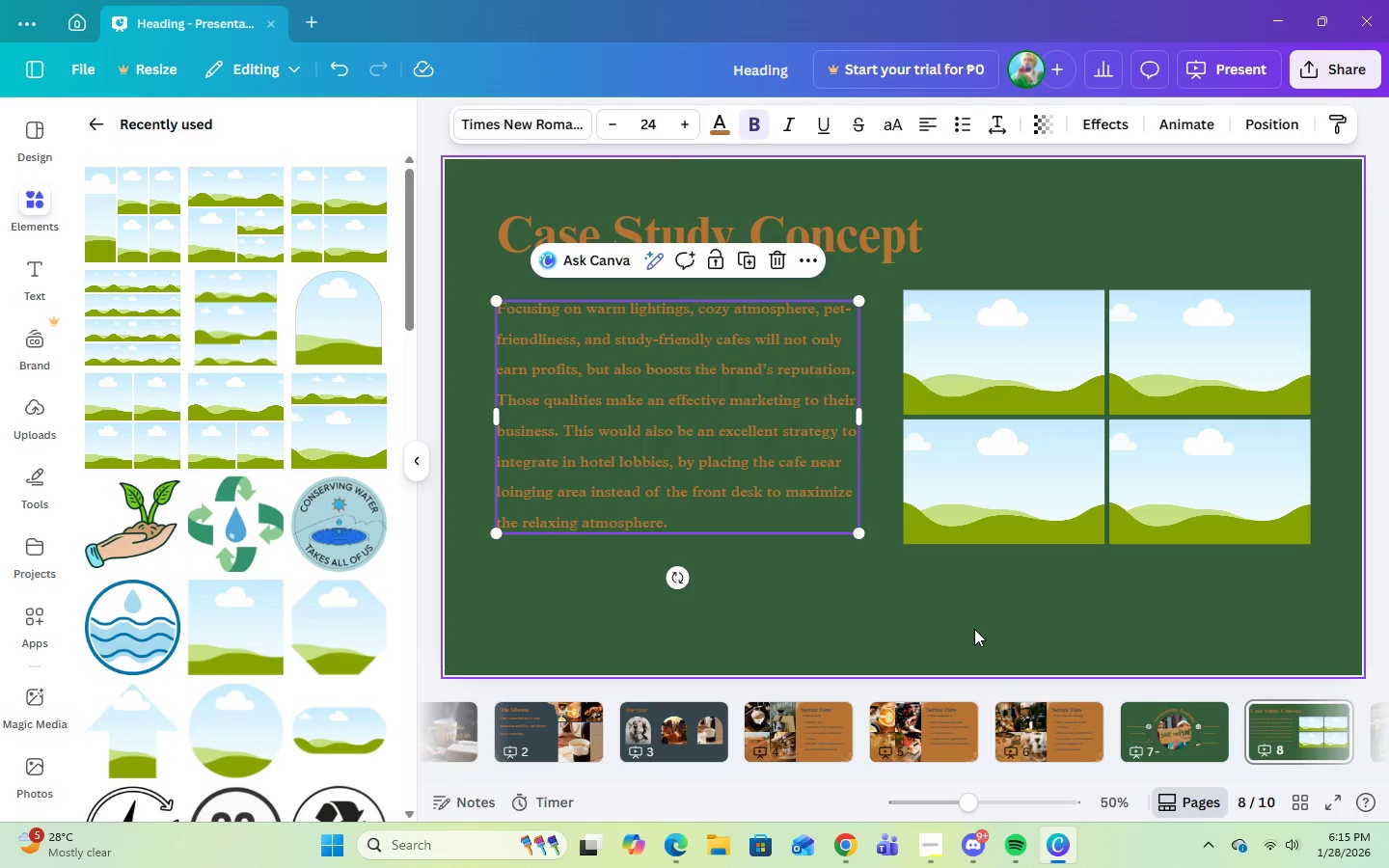 
left_click([974, 629])
 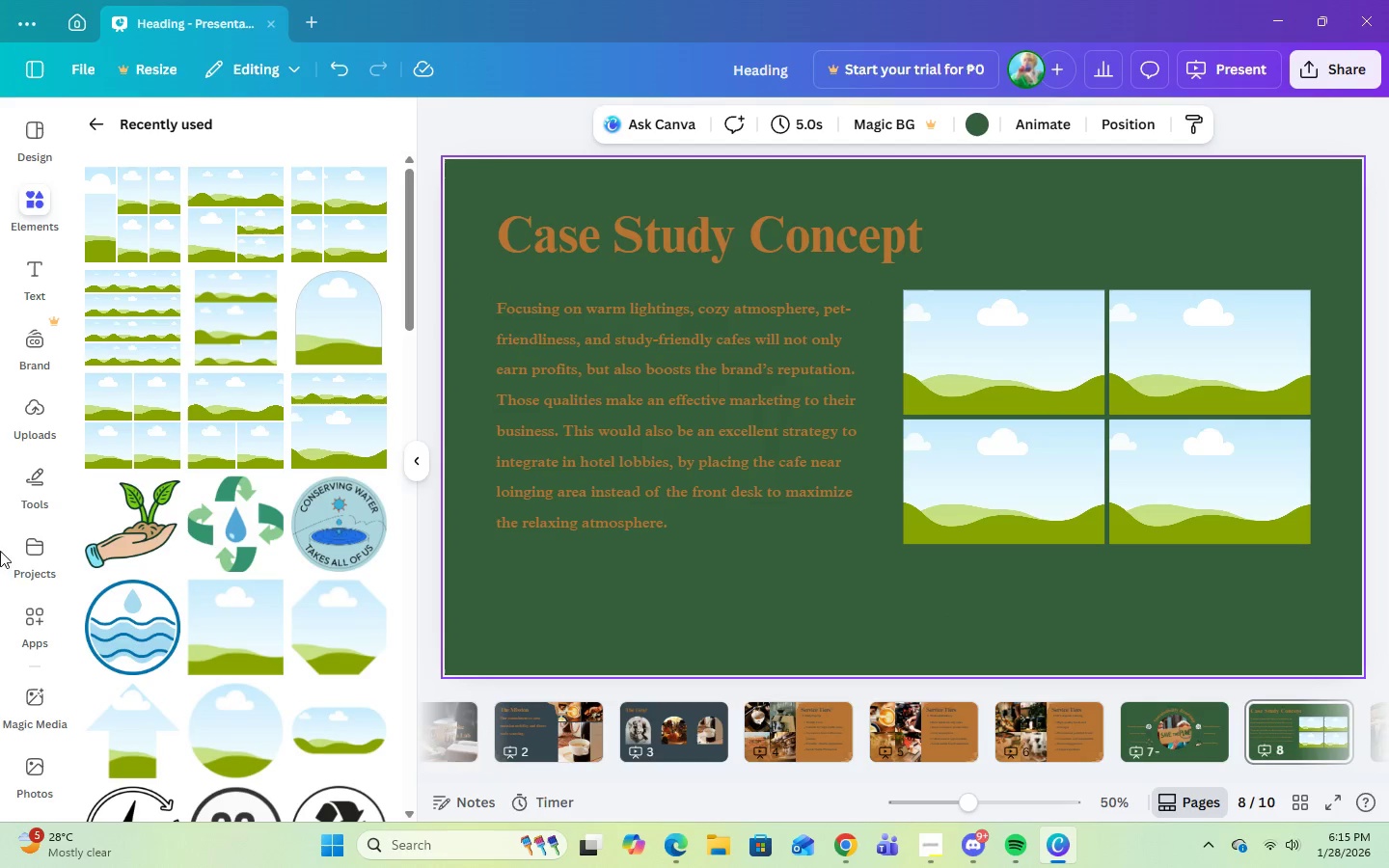 
left_click([38, 772])
 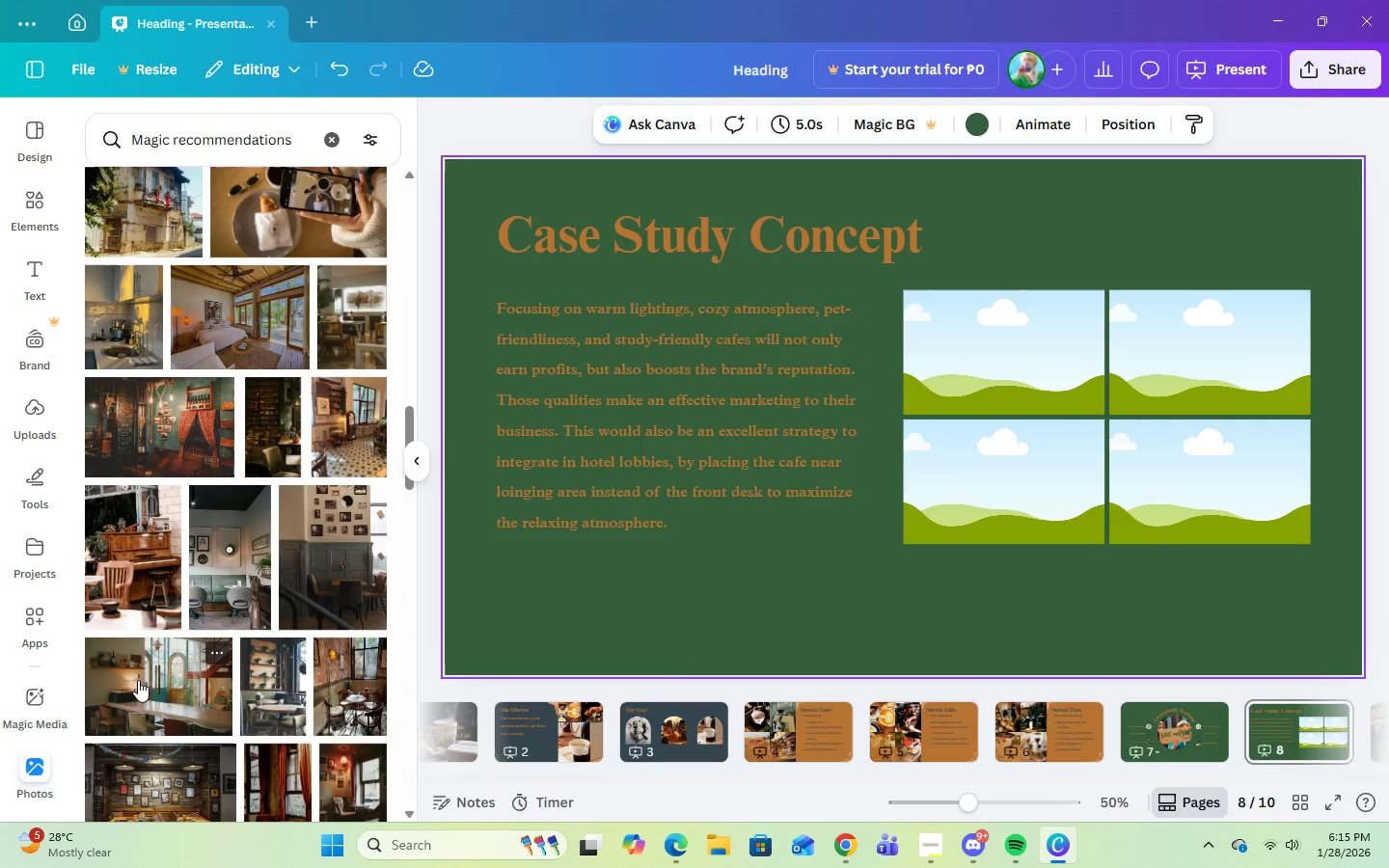 
scroll: coordinate [145, 681], scroll_direction: up, amount: 2.0
 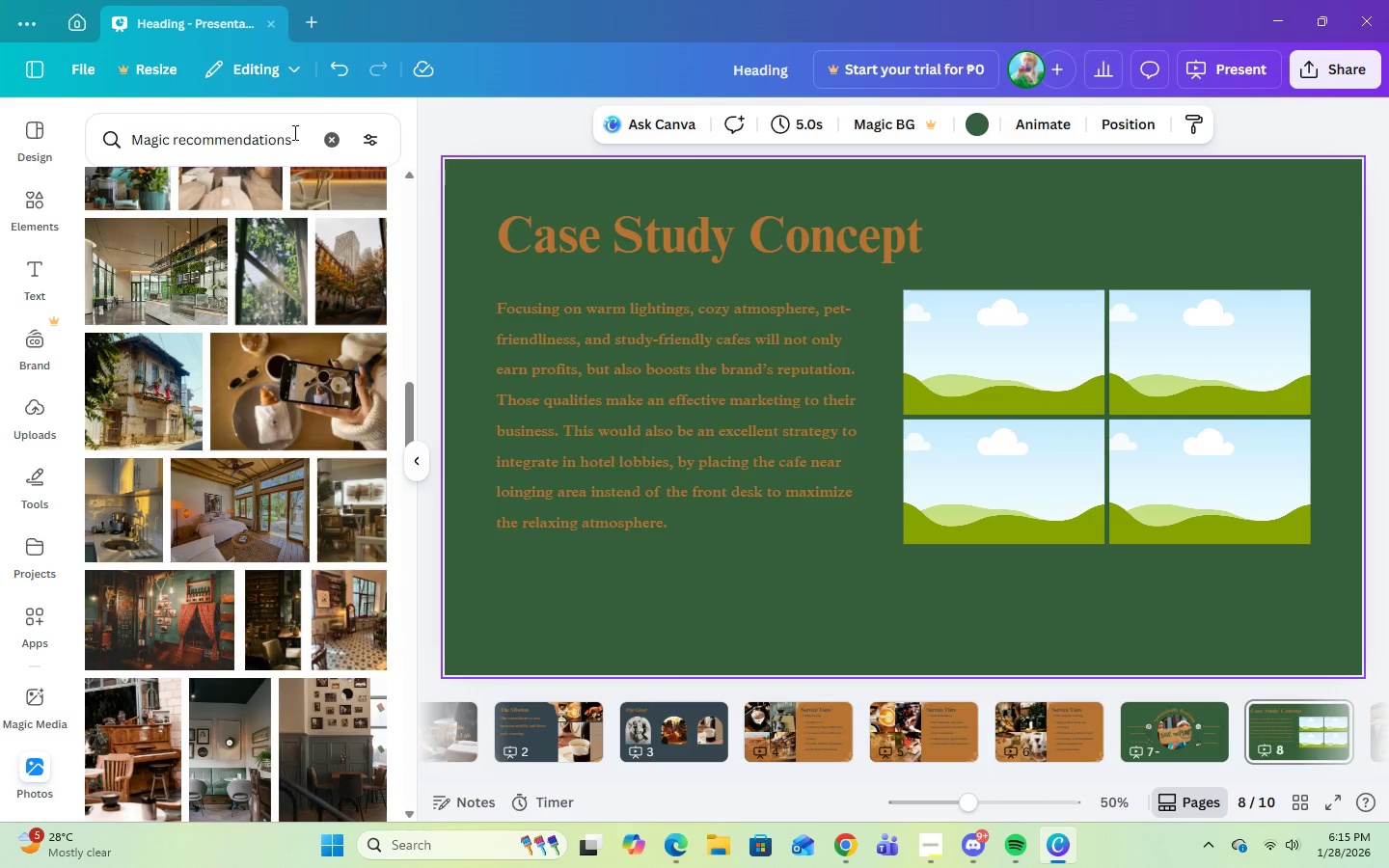 
left_click([324, 139])
 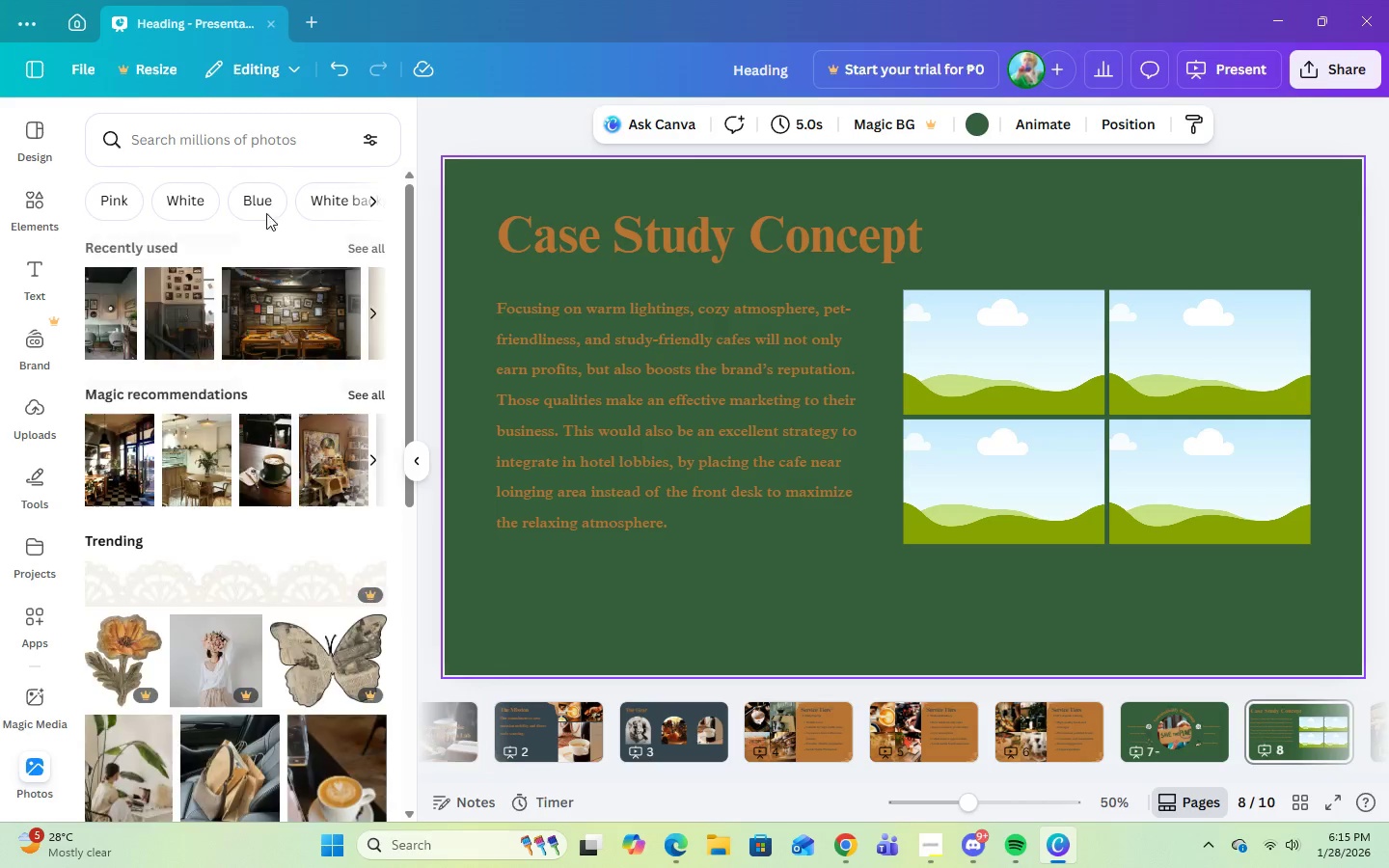 
left_click([266, 143])
 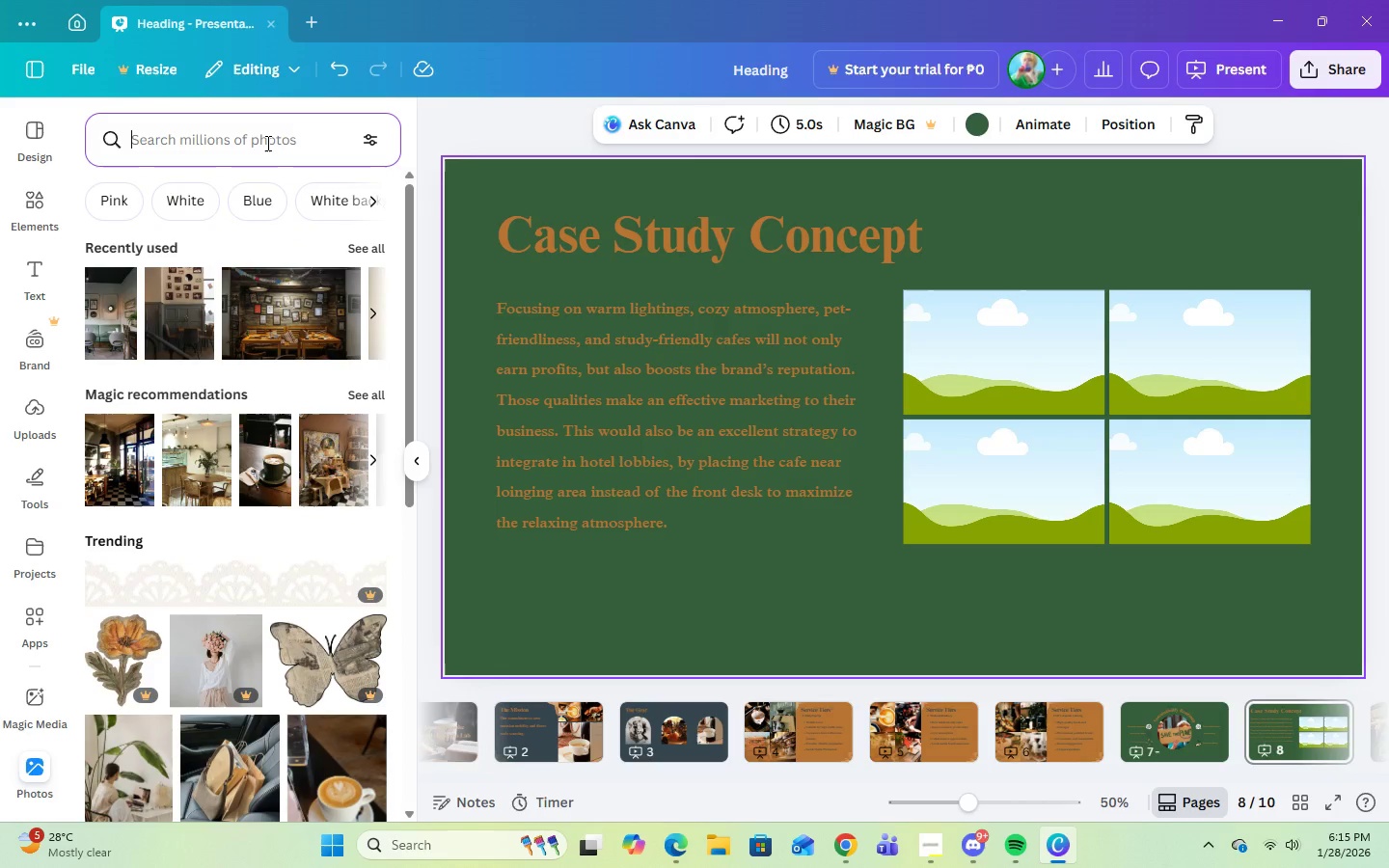 
left_click([266, 143])
 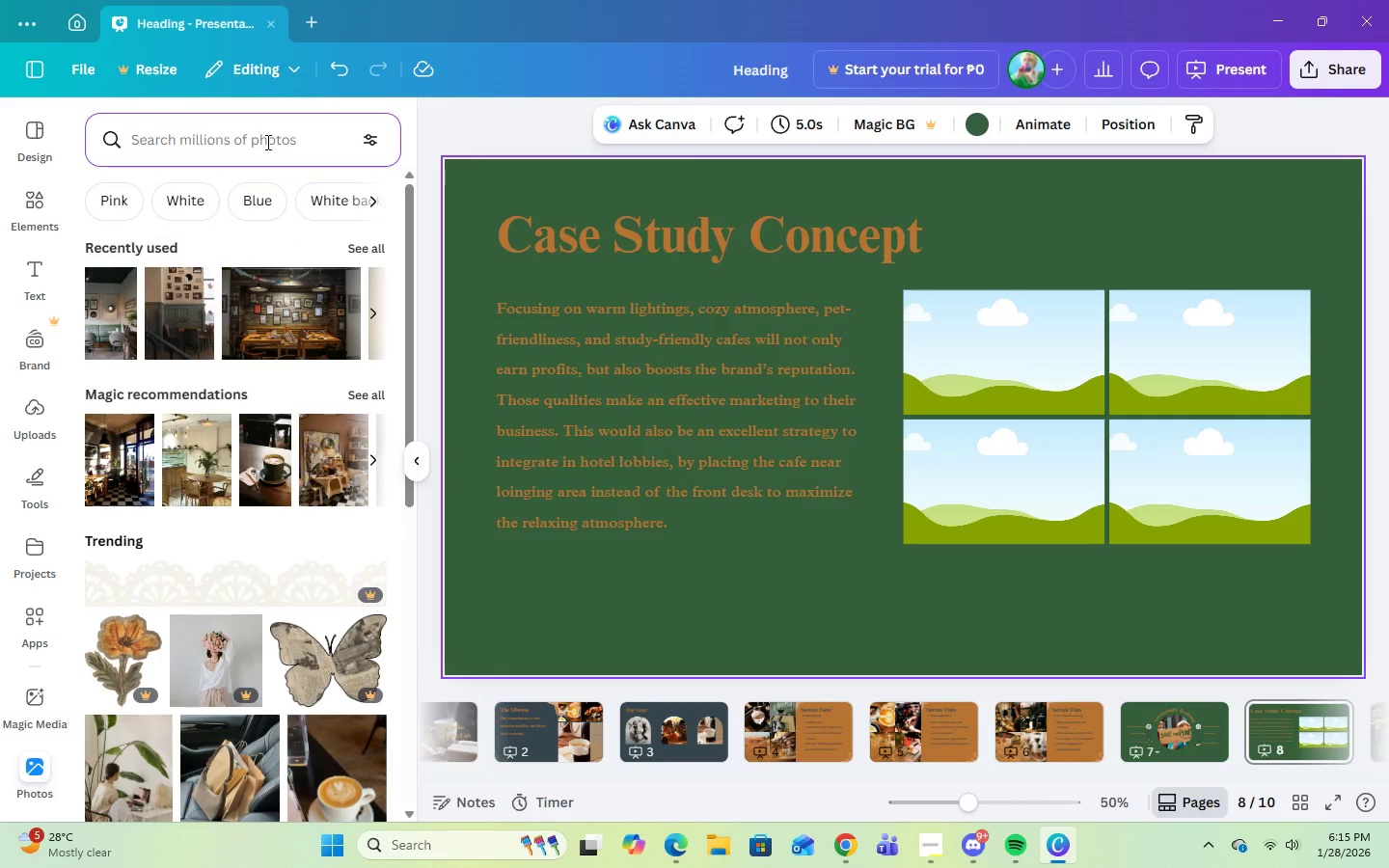 
type(sus)
 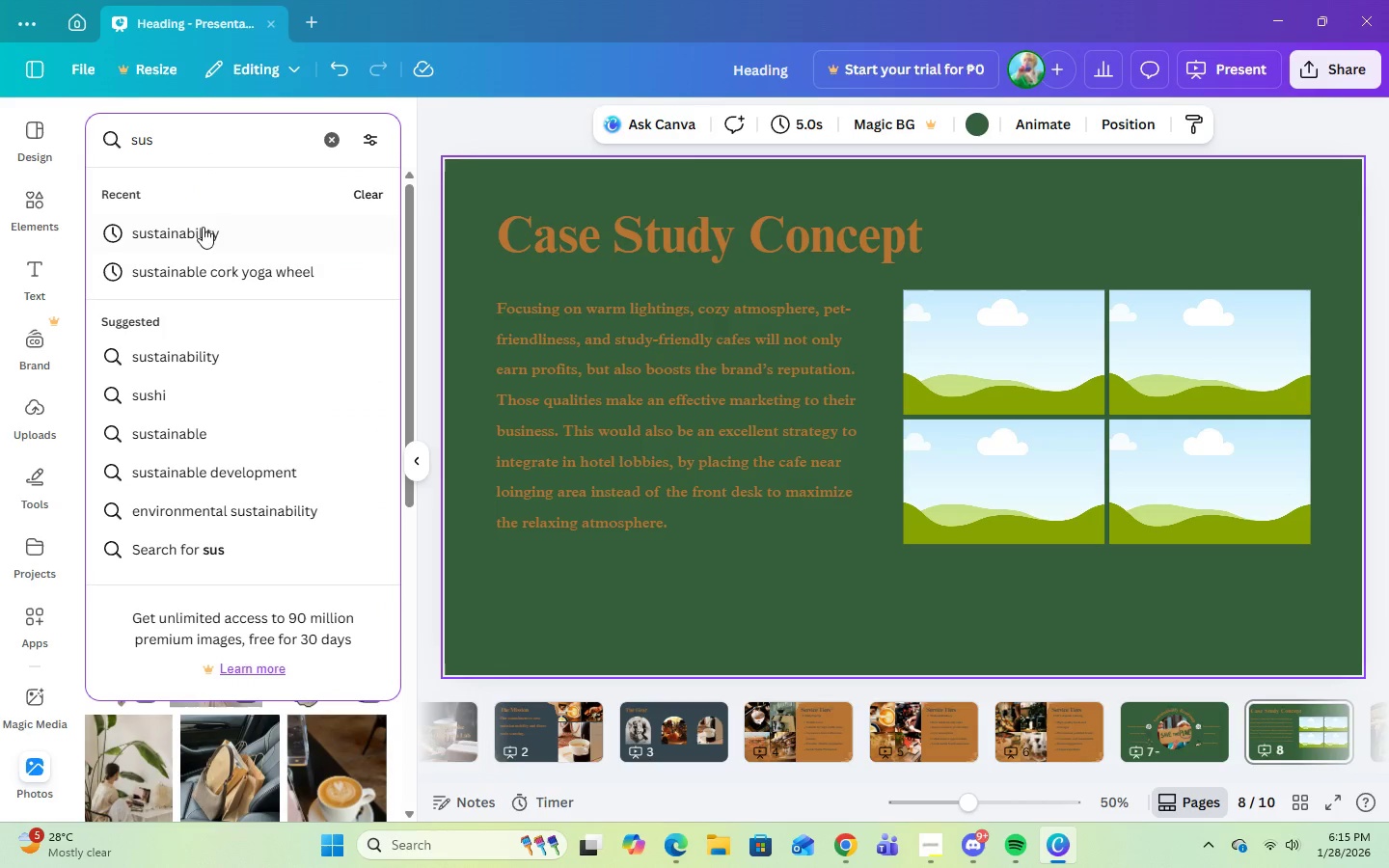 
left_click([203, 239])
 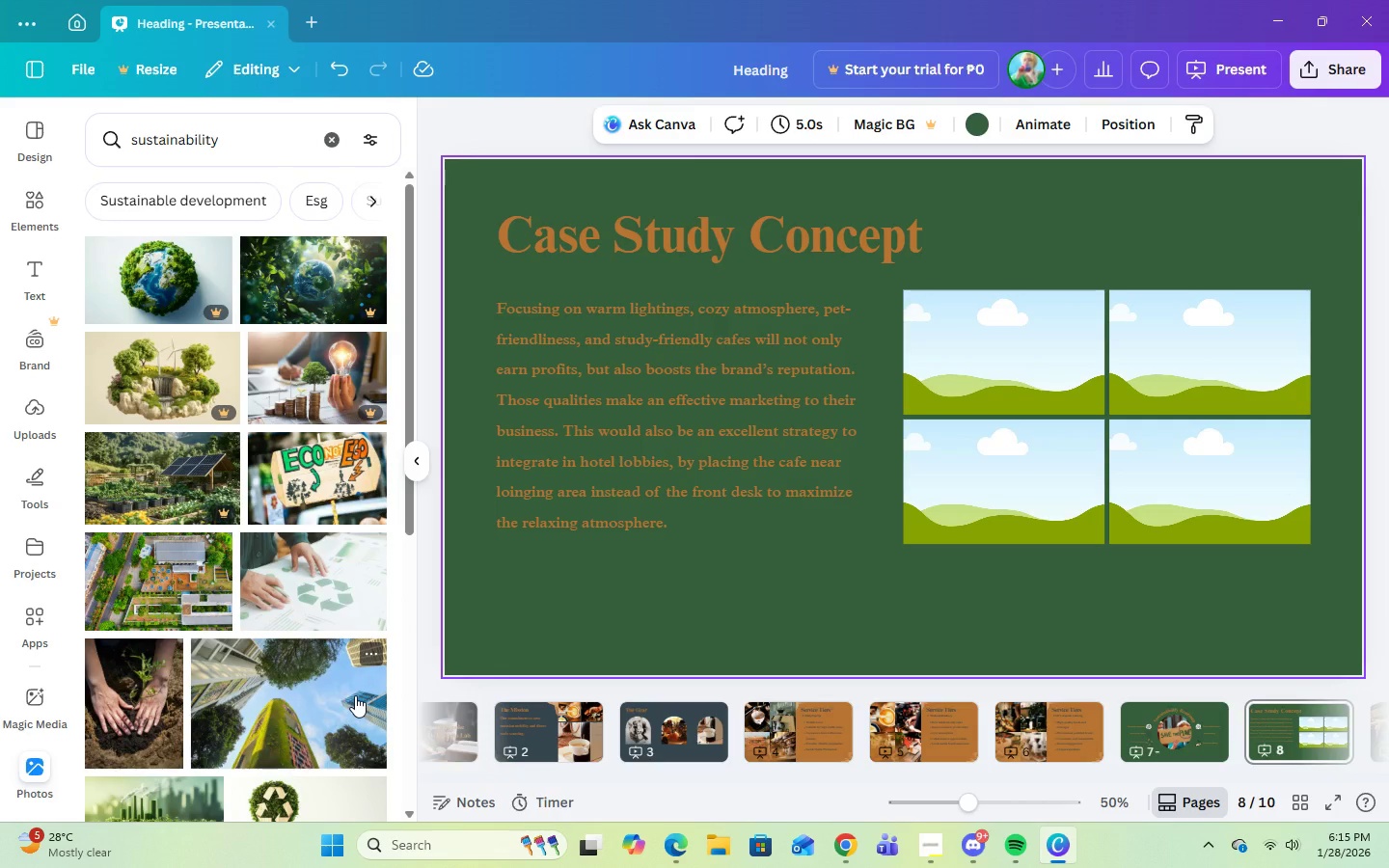 
left_click([329, 584])
 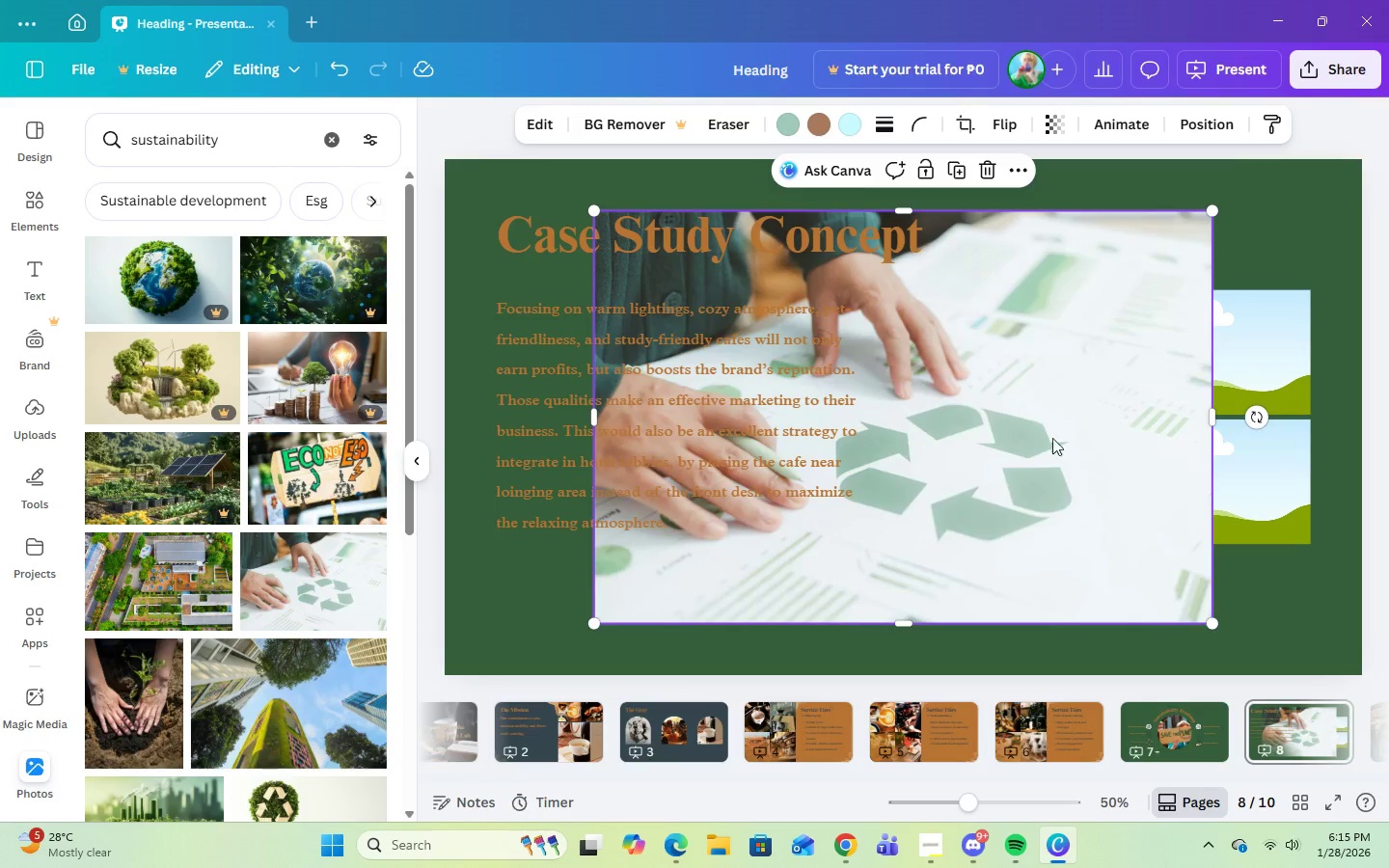 
left_click_drag(start_coordinate=[1063, 481], to_coordinate=[1057, 453])
 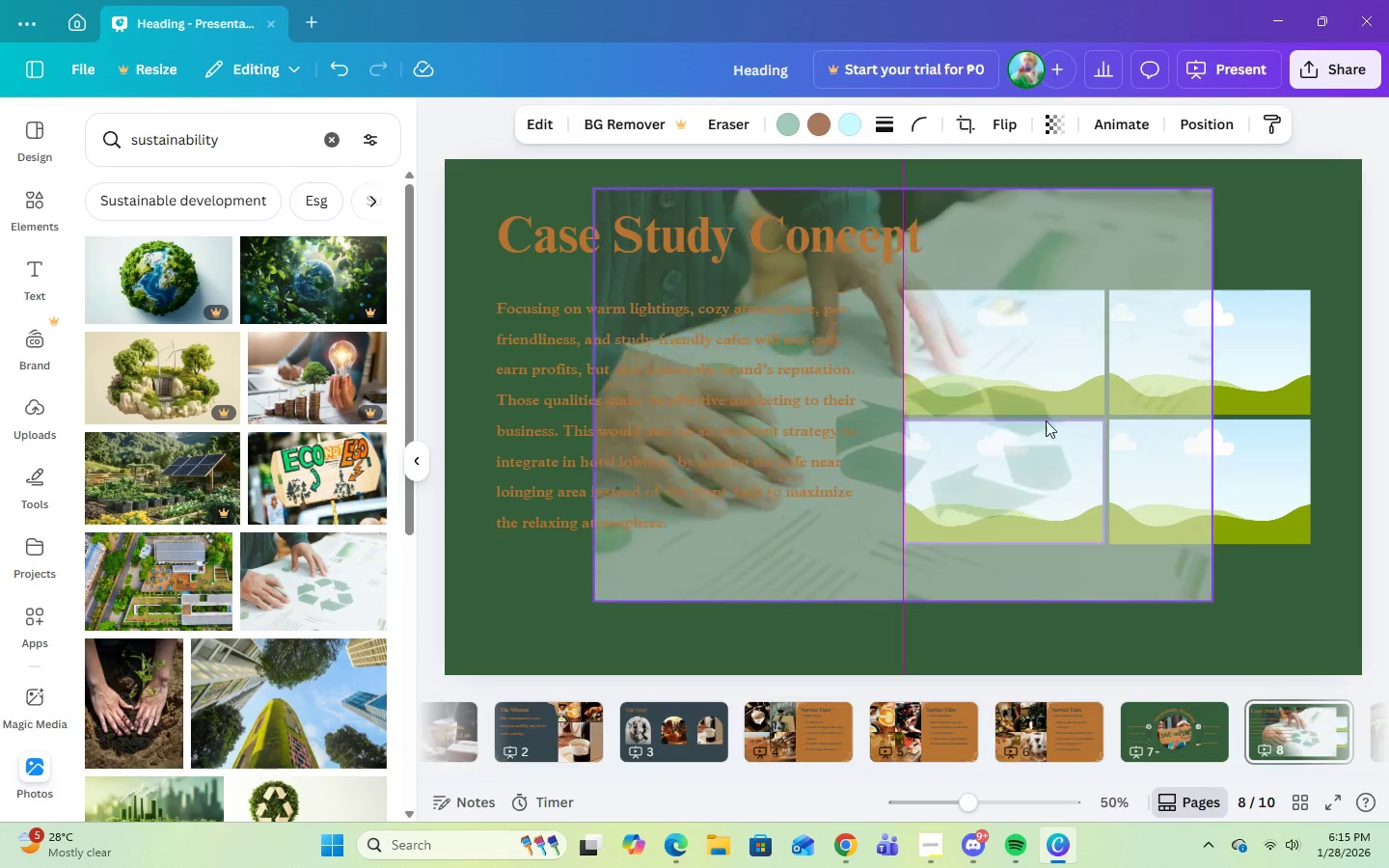 
left_click_drag(start_coordinate=[1054, 442], to_coordinate=[1039, 393])
 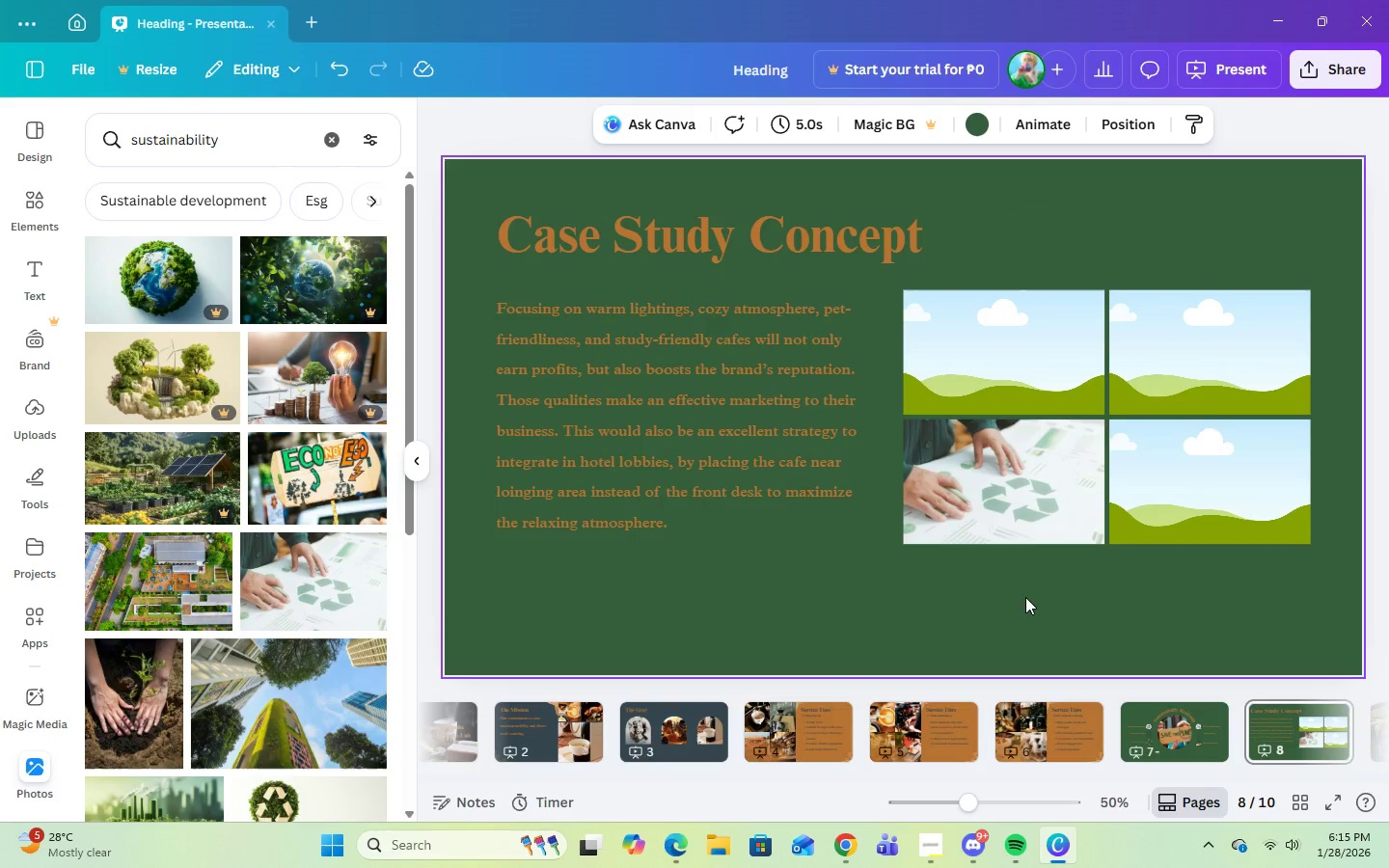 
scroll: coordinate [288, 662], scroll_direction: down, amount: 7.0
 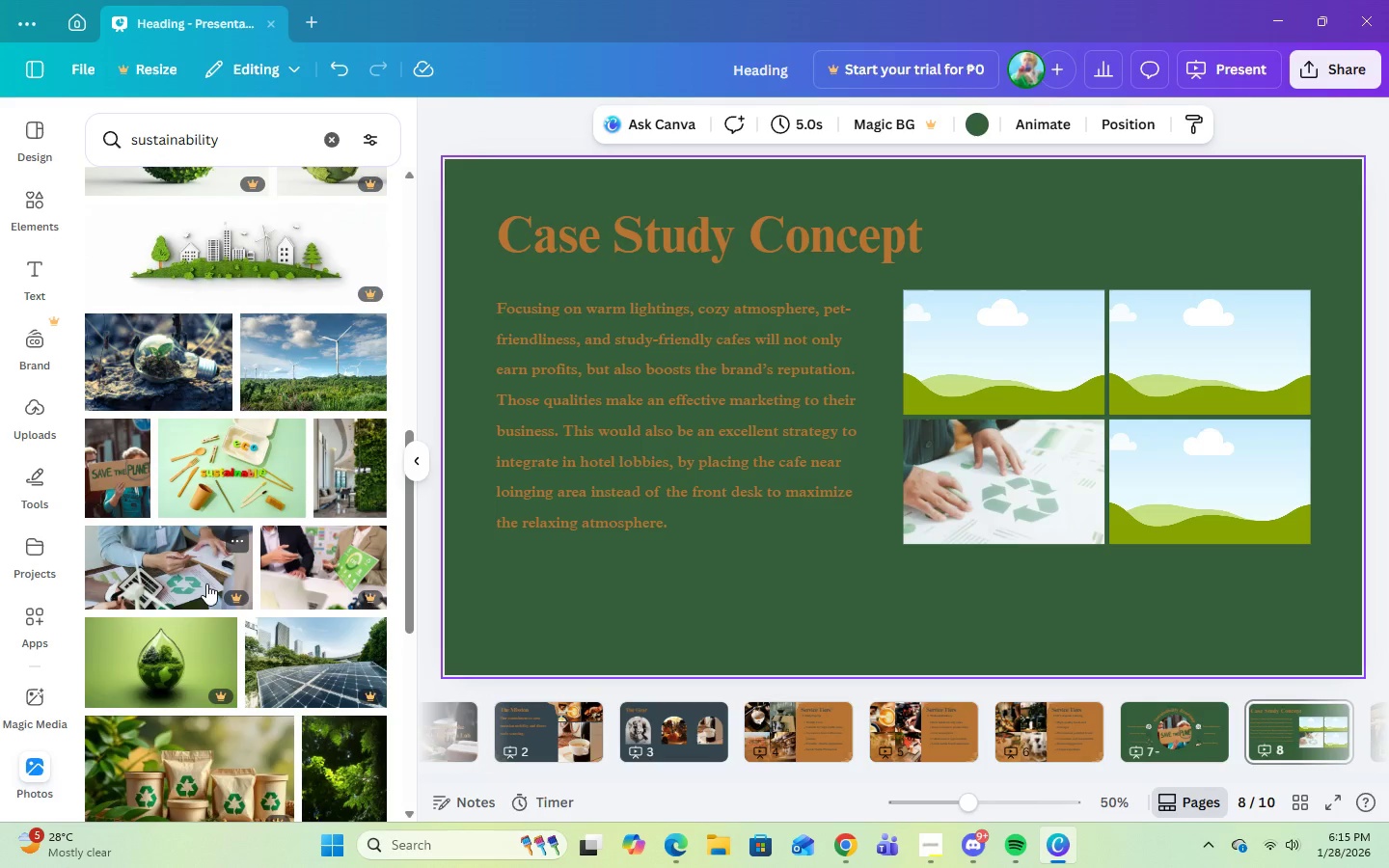 
left_click_drag(start_coordinate=[209, 476], to_coordinate=[1169, 350])
 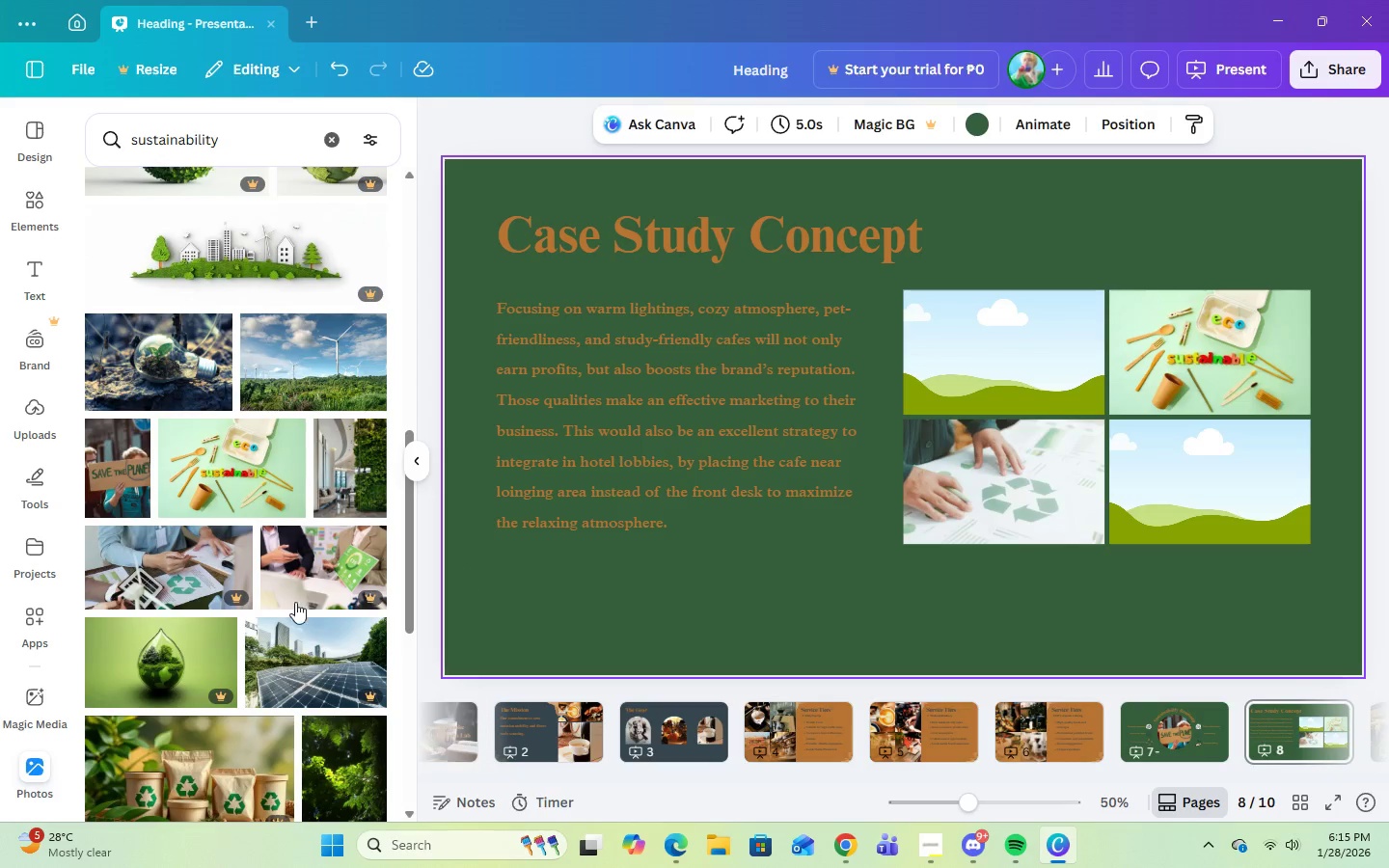 
scroll: coordinate [222, 725], scroll_direction: down, amount: 10.0
 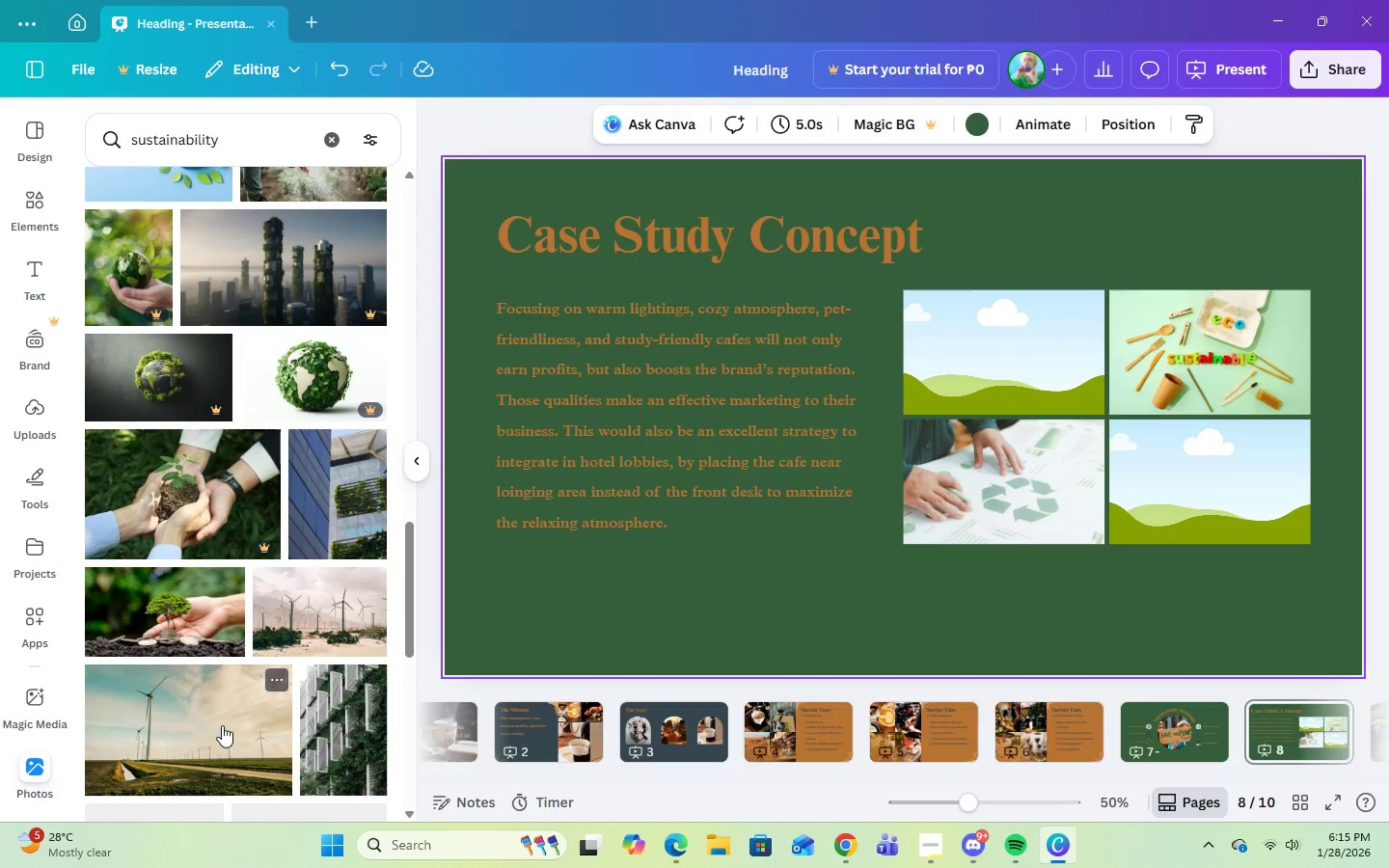 
scroll: coordinate [292, 616], scroll_direction: up, amount: 16.0
 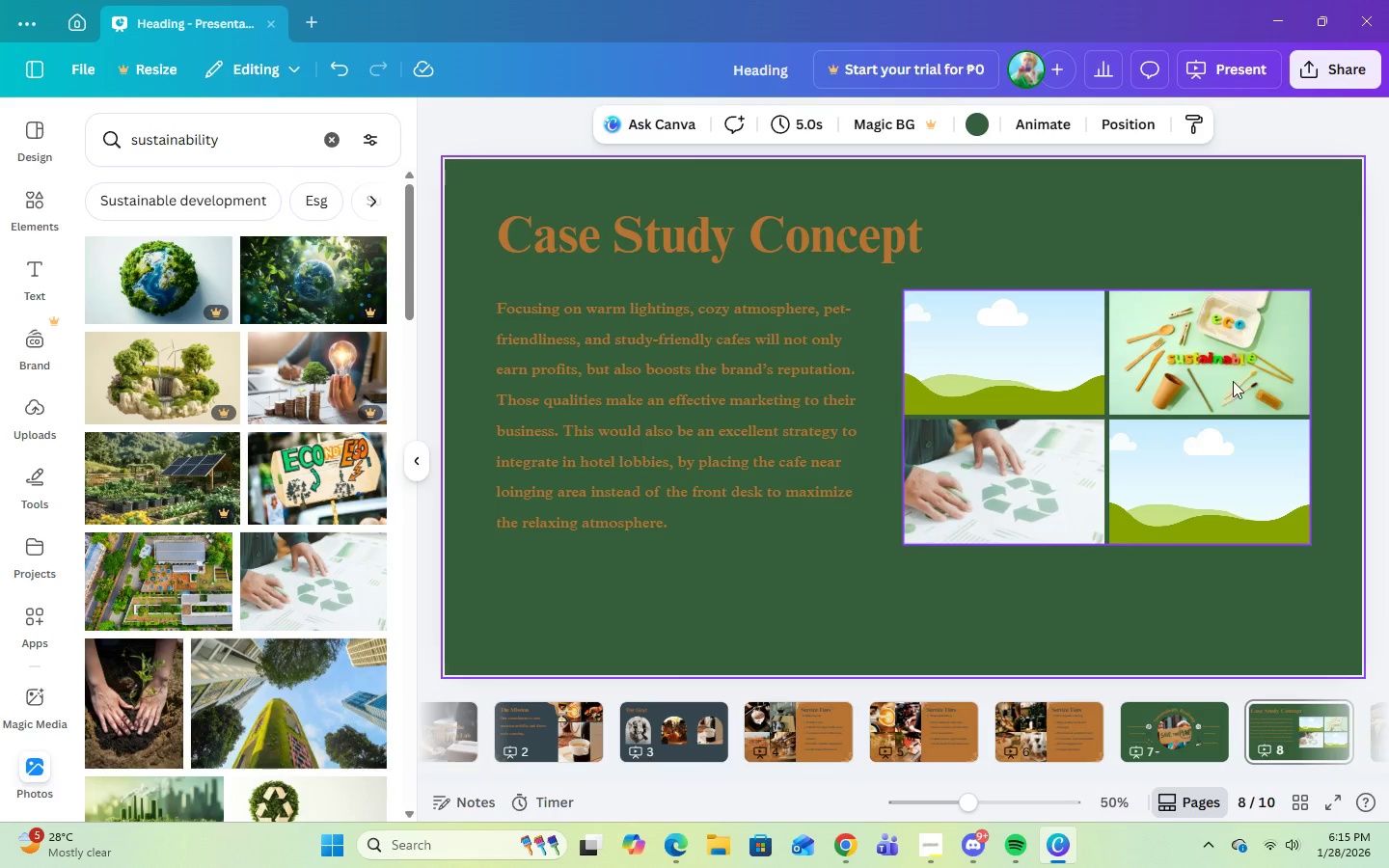 
left_click([1232, 380])
 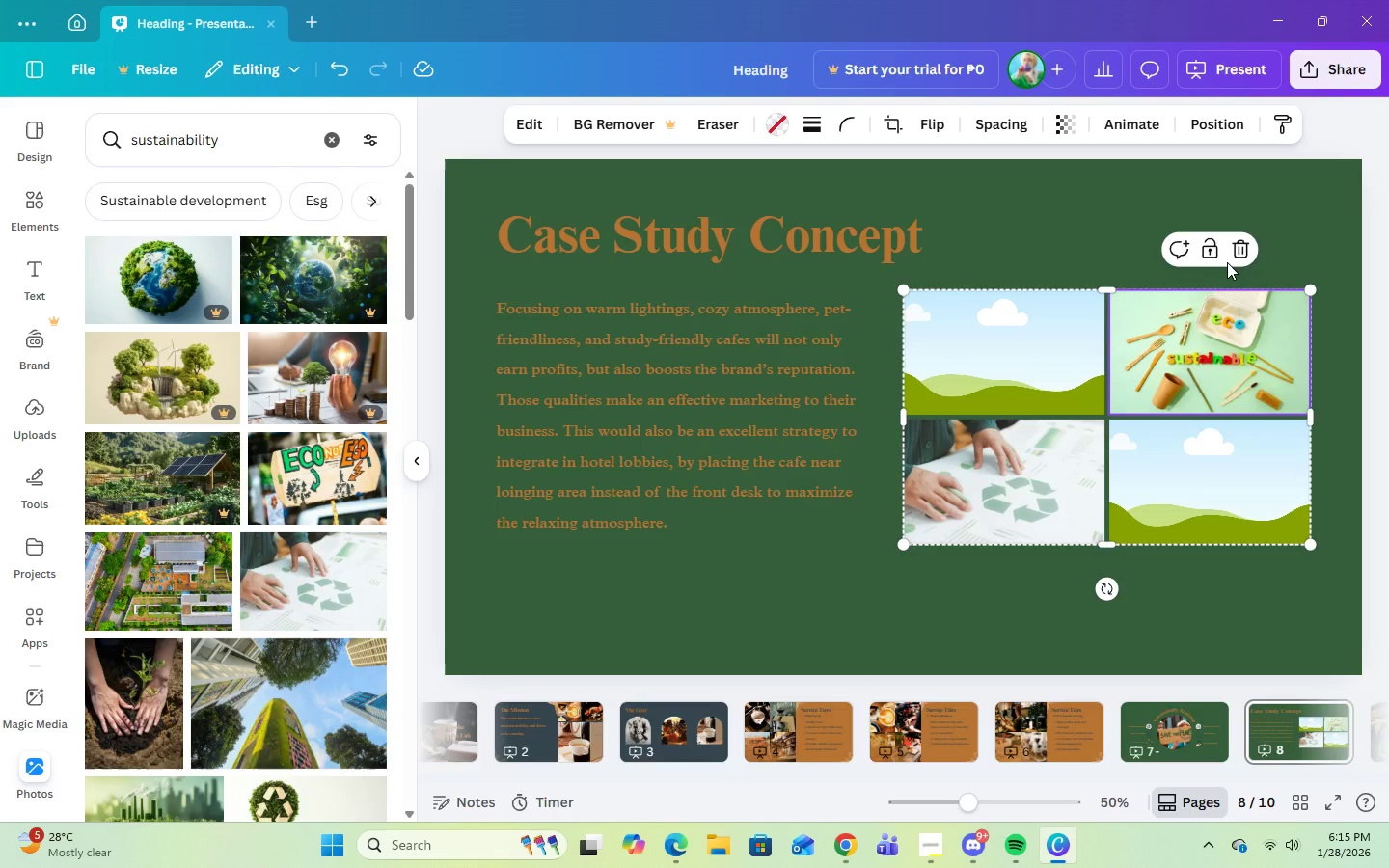 
left_click([1234, 252])
 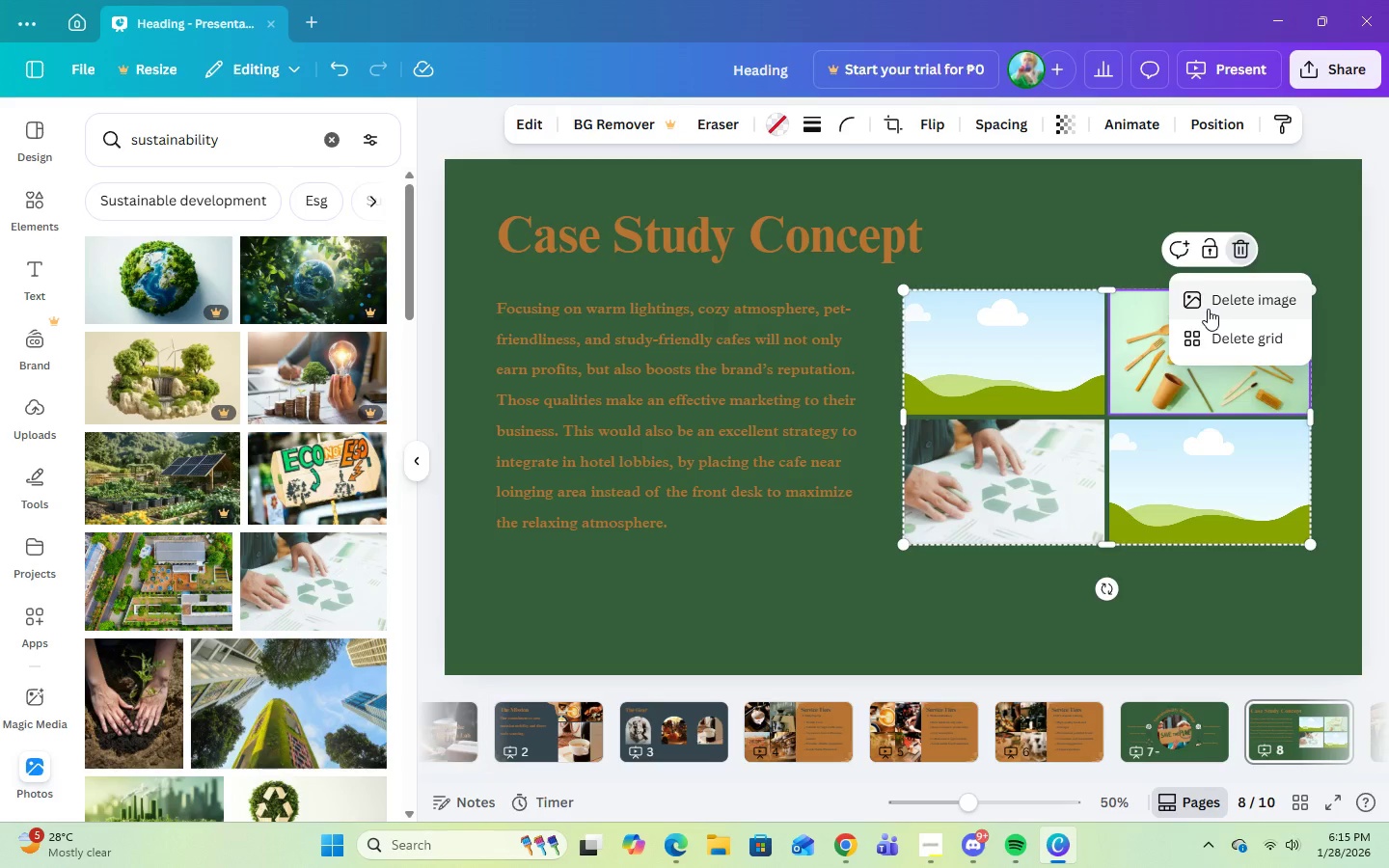 
left_click([1208, 309])
 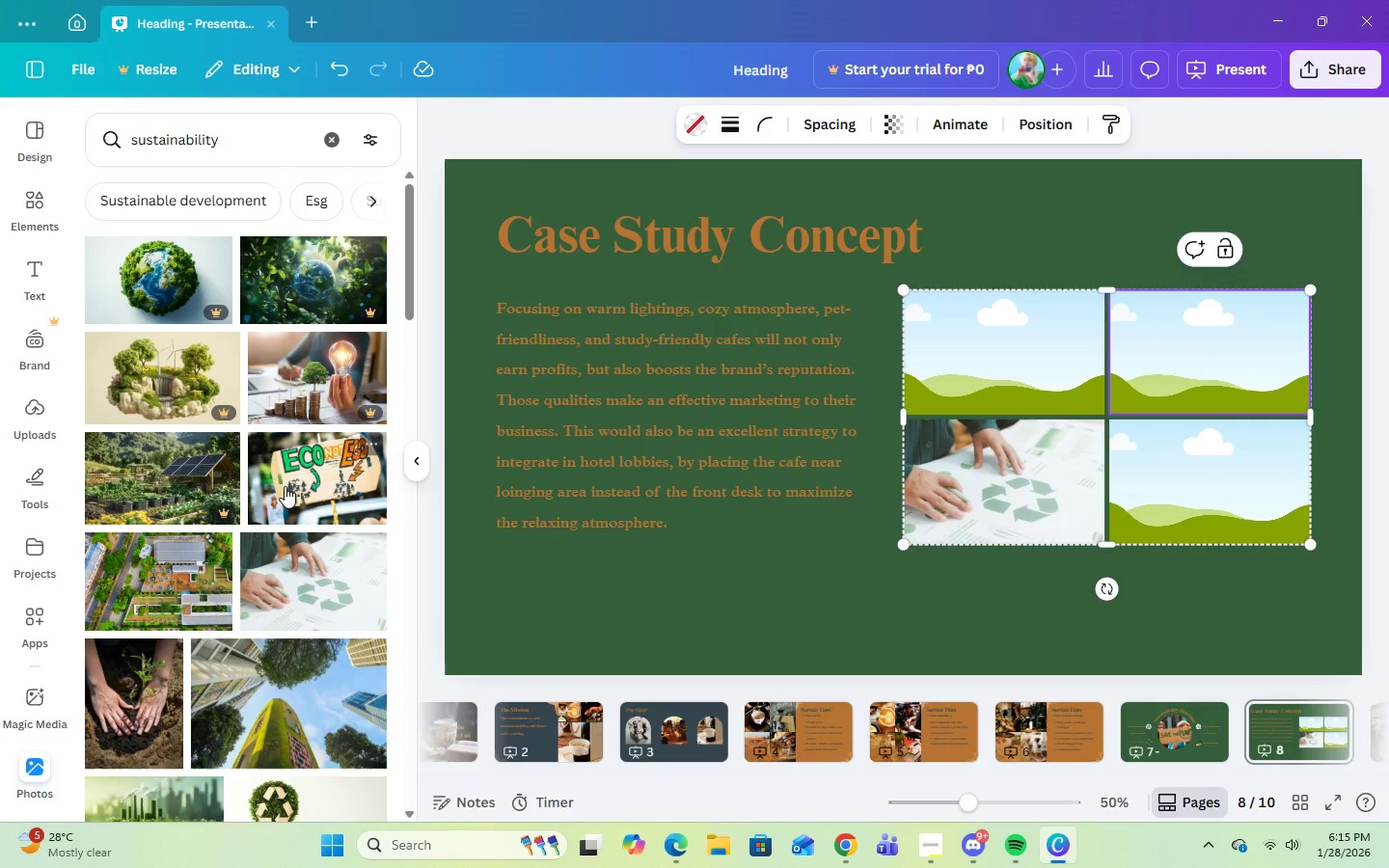 
left_click_drag(start_coordinate=[283, 486], to_coordinate=[1231, 363])
 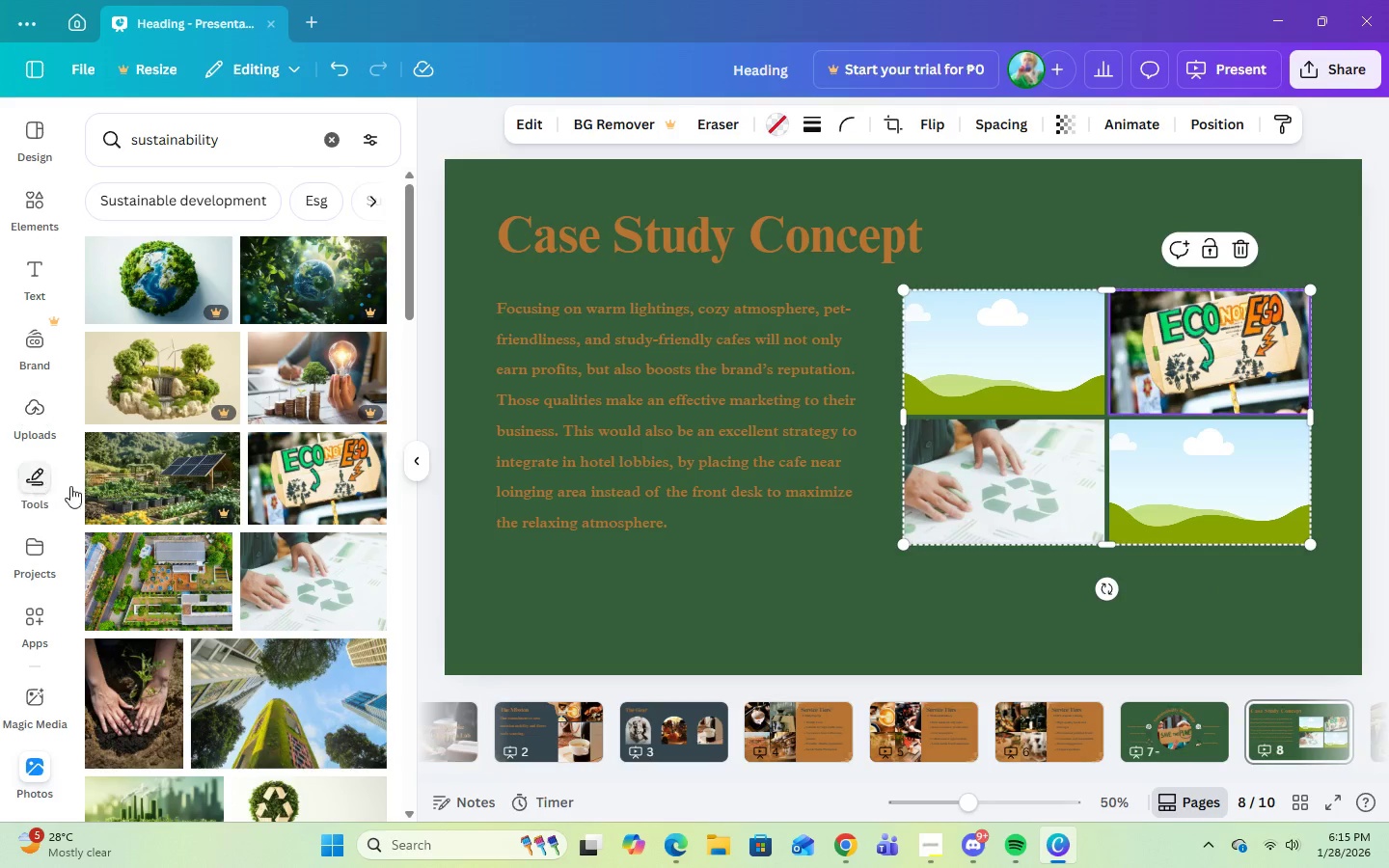 
scroll: coordinate [140, 491], scroll_direction: up, amount: 2.0
 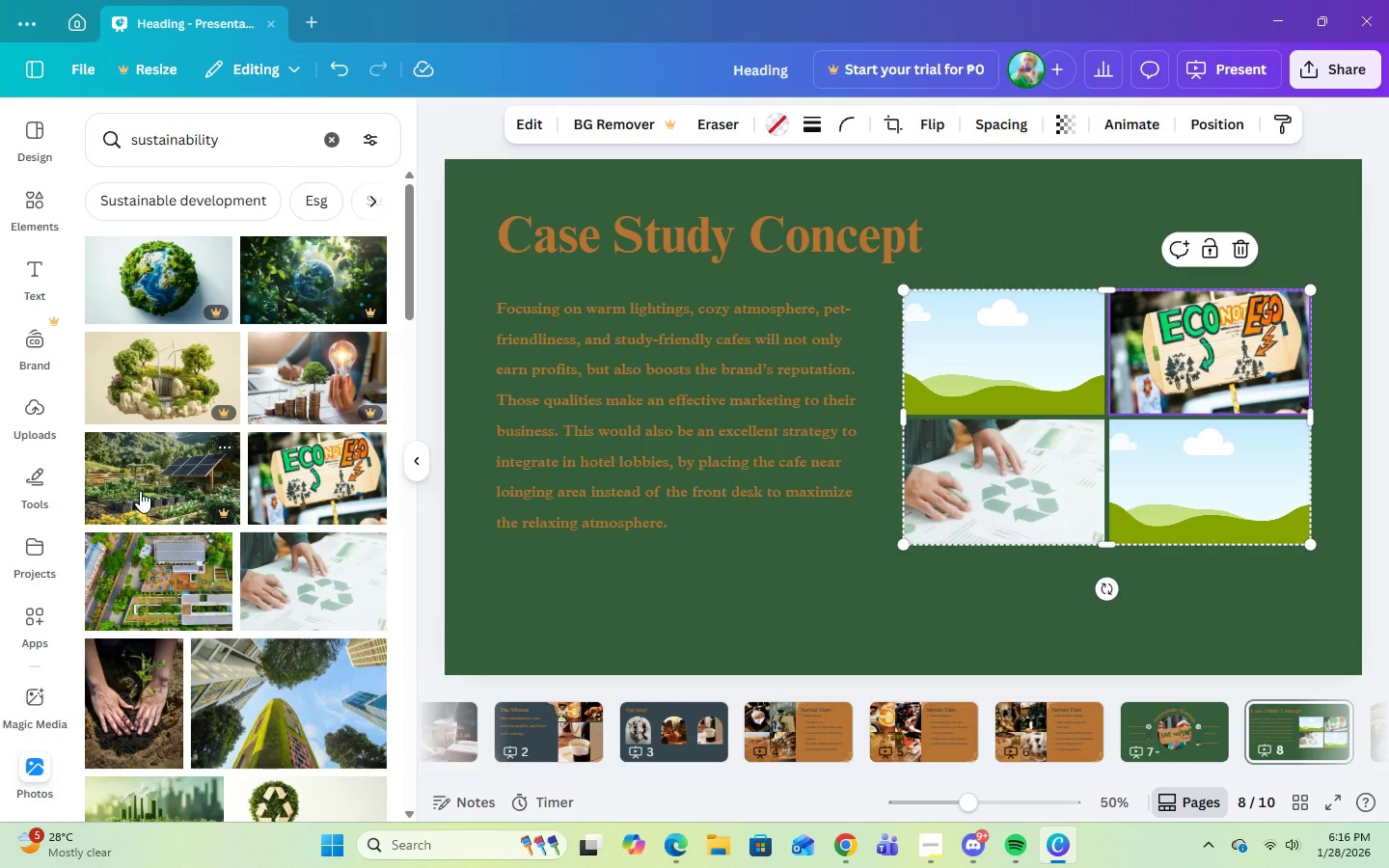 
scroll: coordinate [140, 491], scroll_direction: down, amount: 6.0
 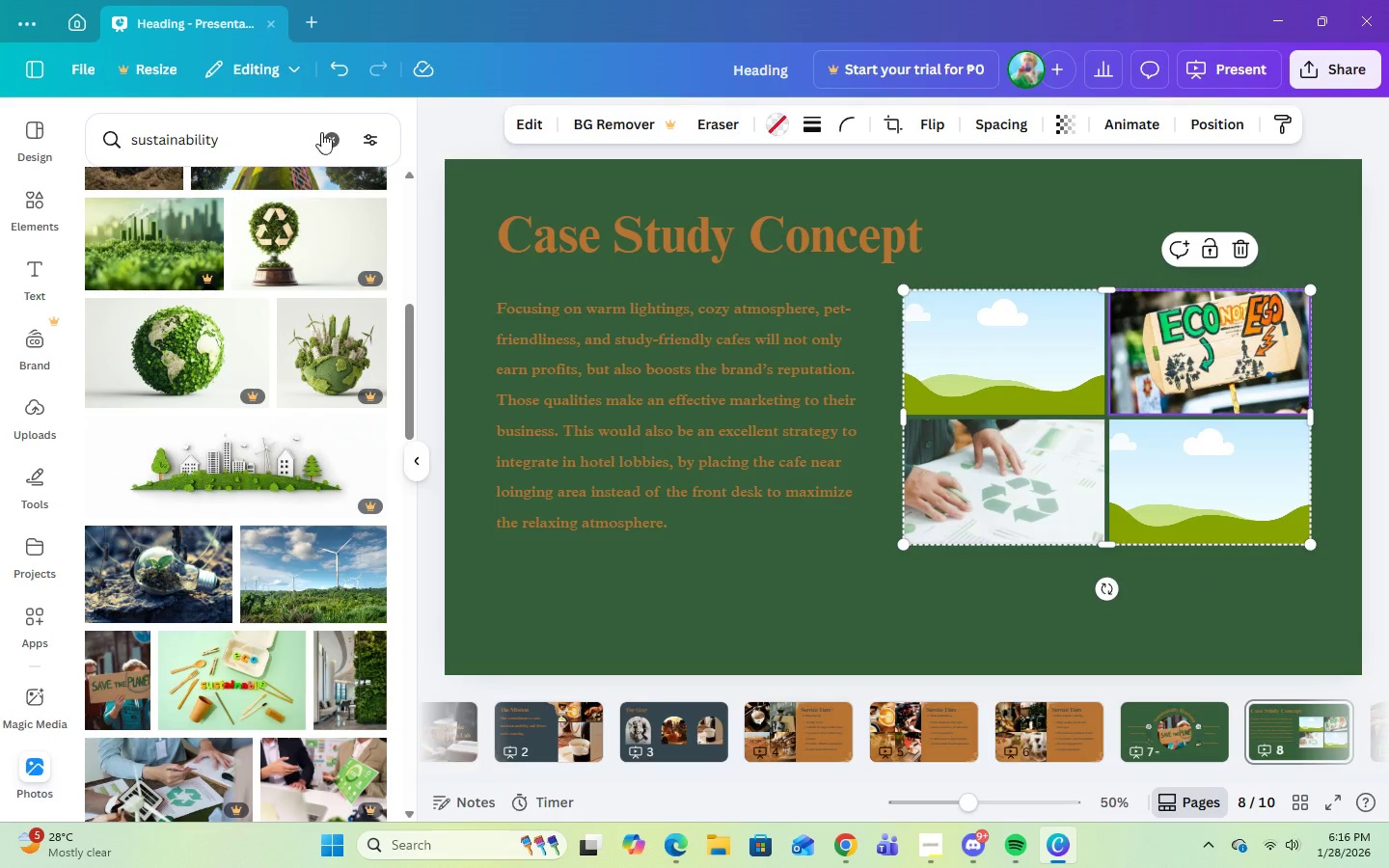 
left_click([327, 135])
 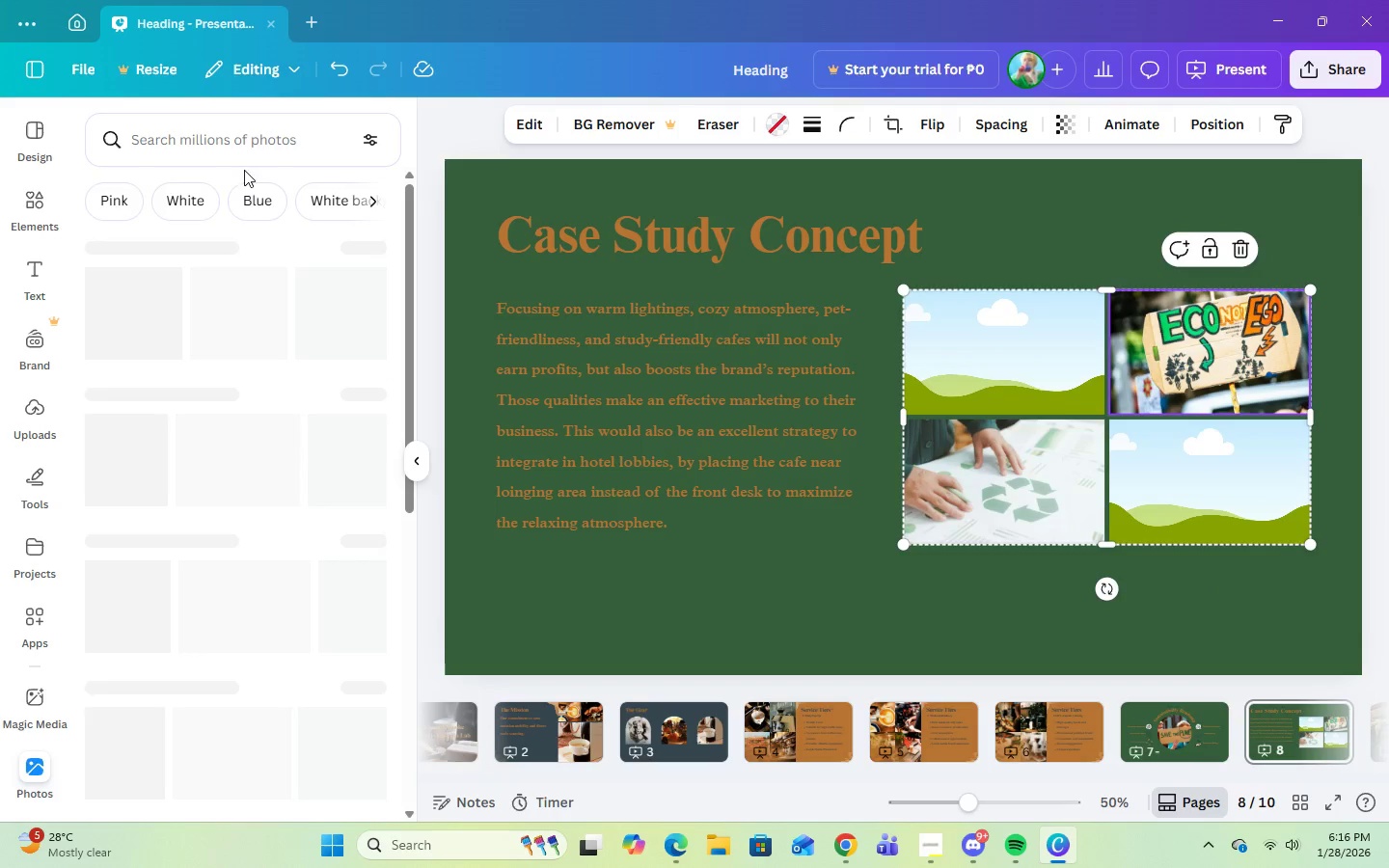 
left_click([244, 149])
 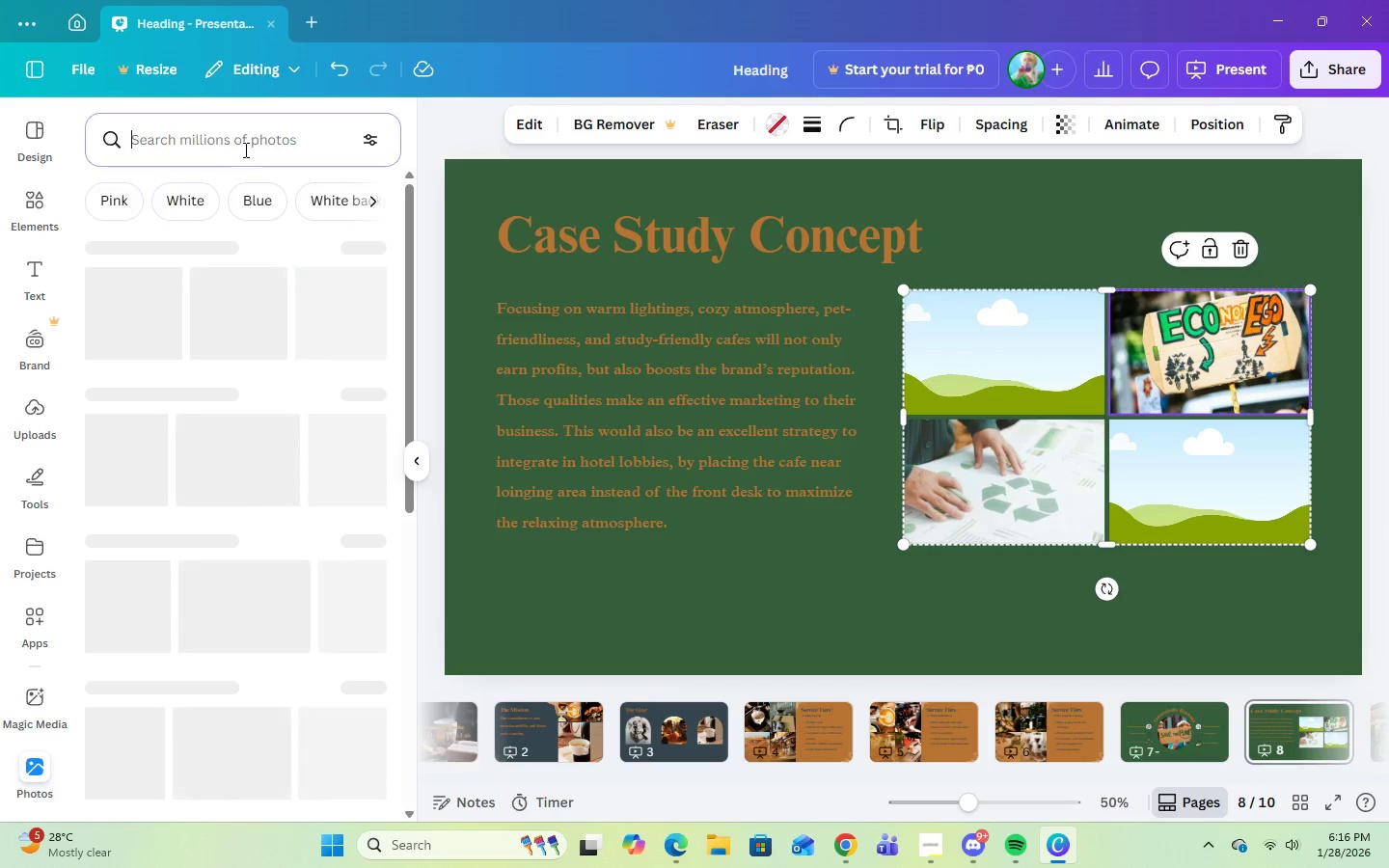 
type(waste)
 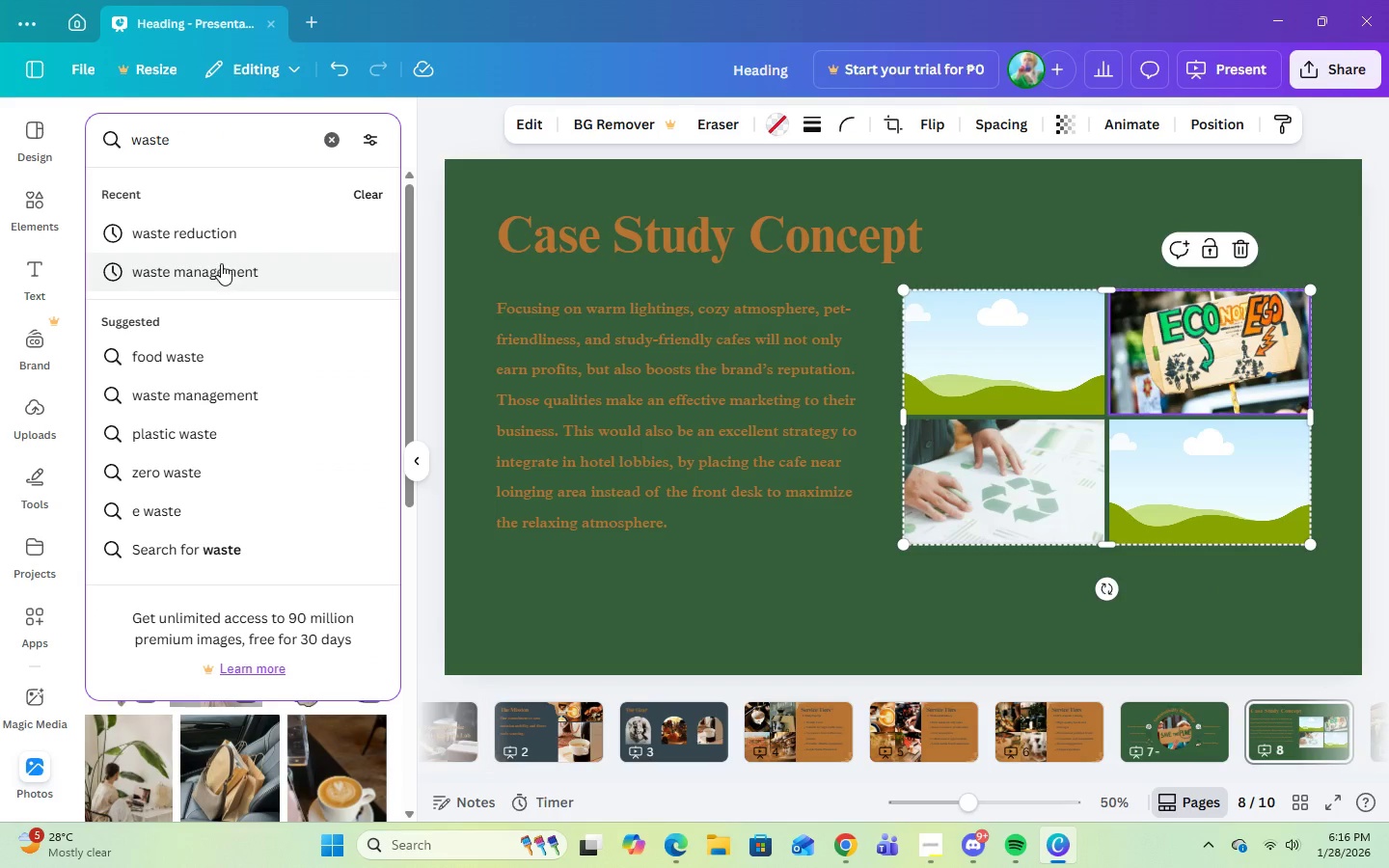 
left_click([217, 236])
 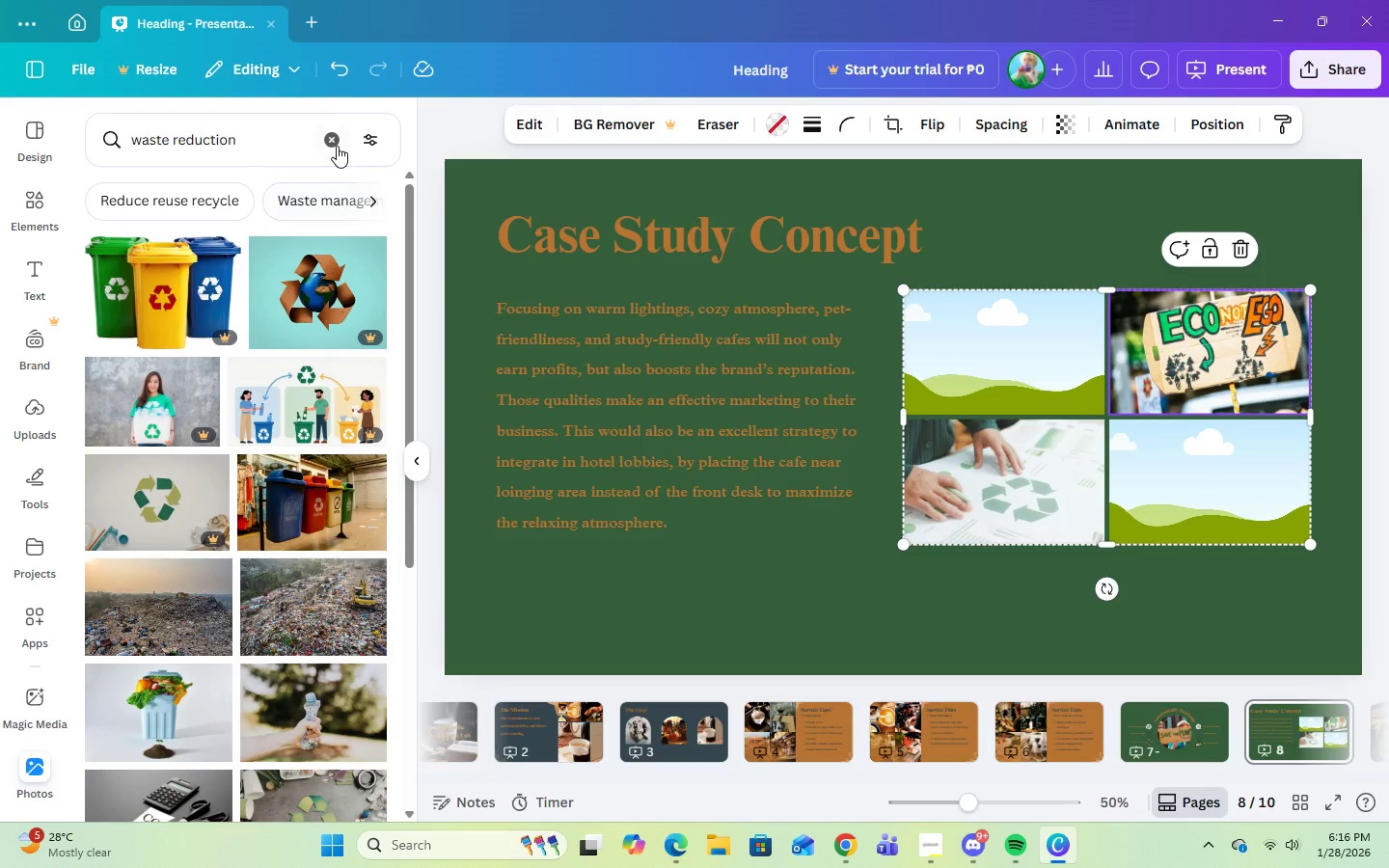 
double_click([259, 141])
 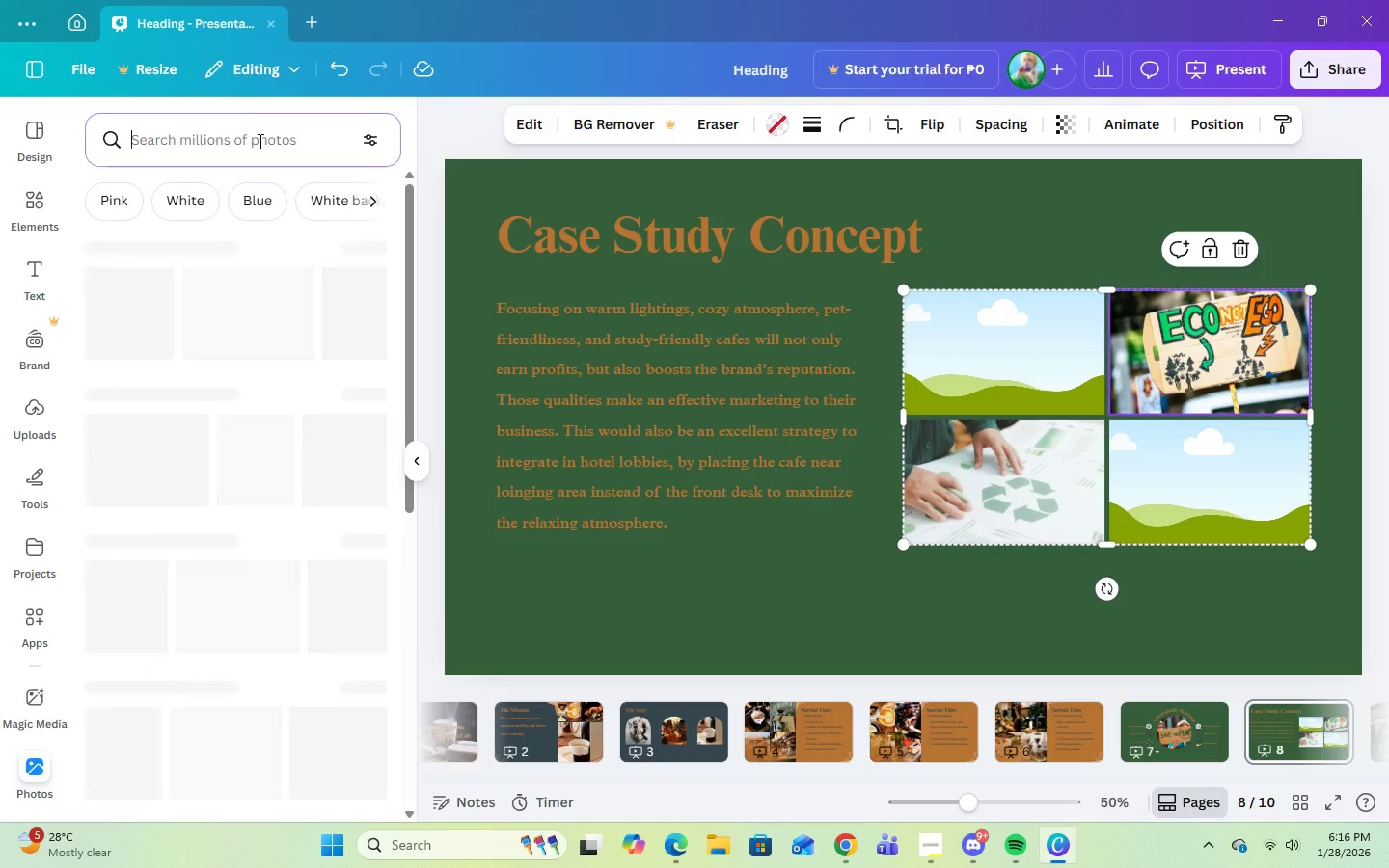 
type(was)
 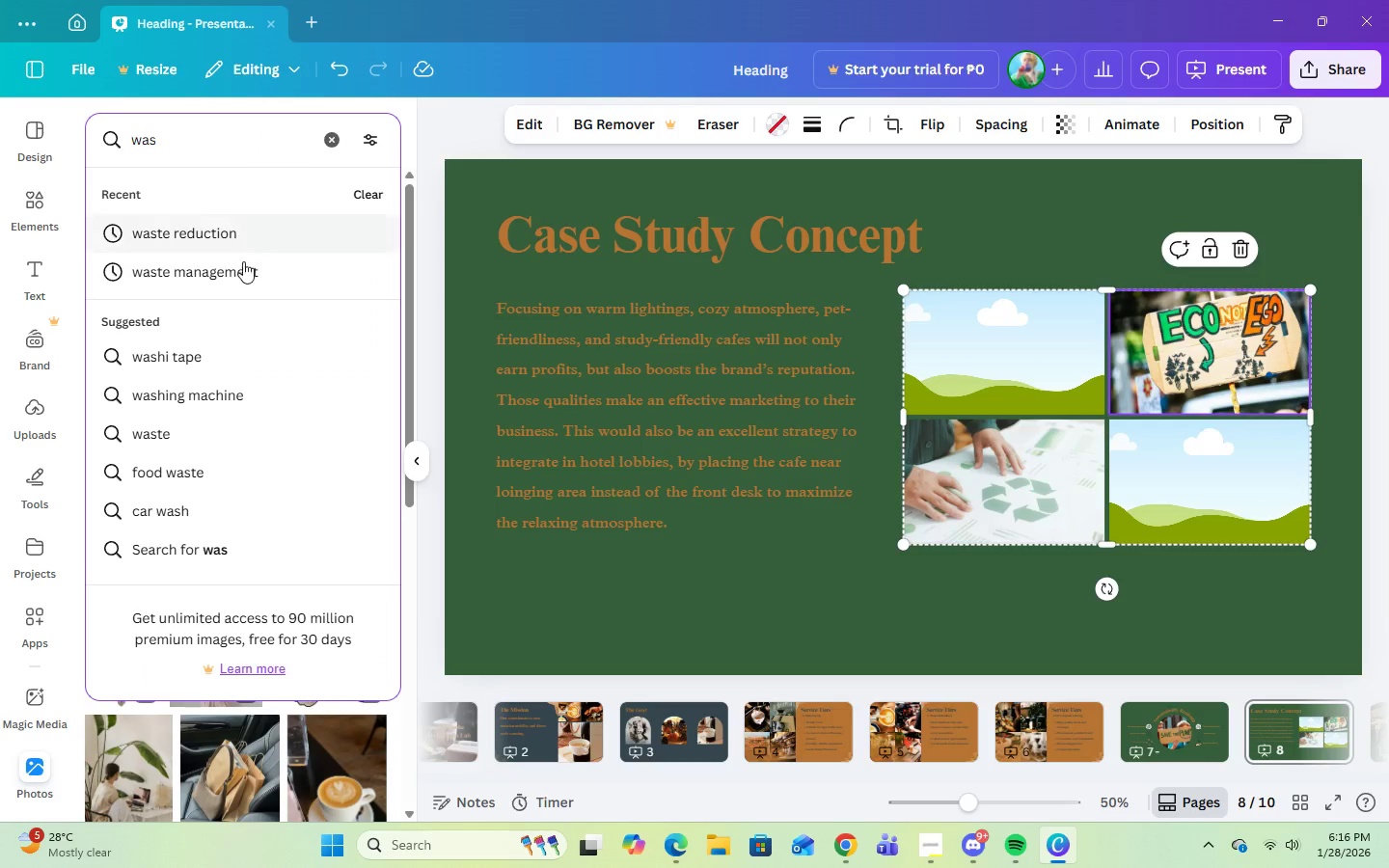 
left_click([243, 268])
 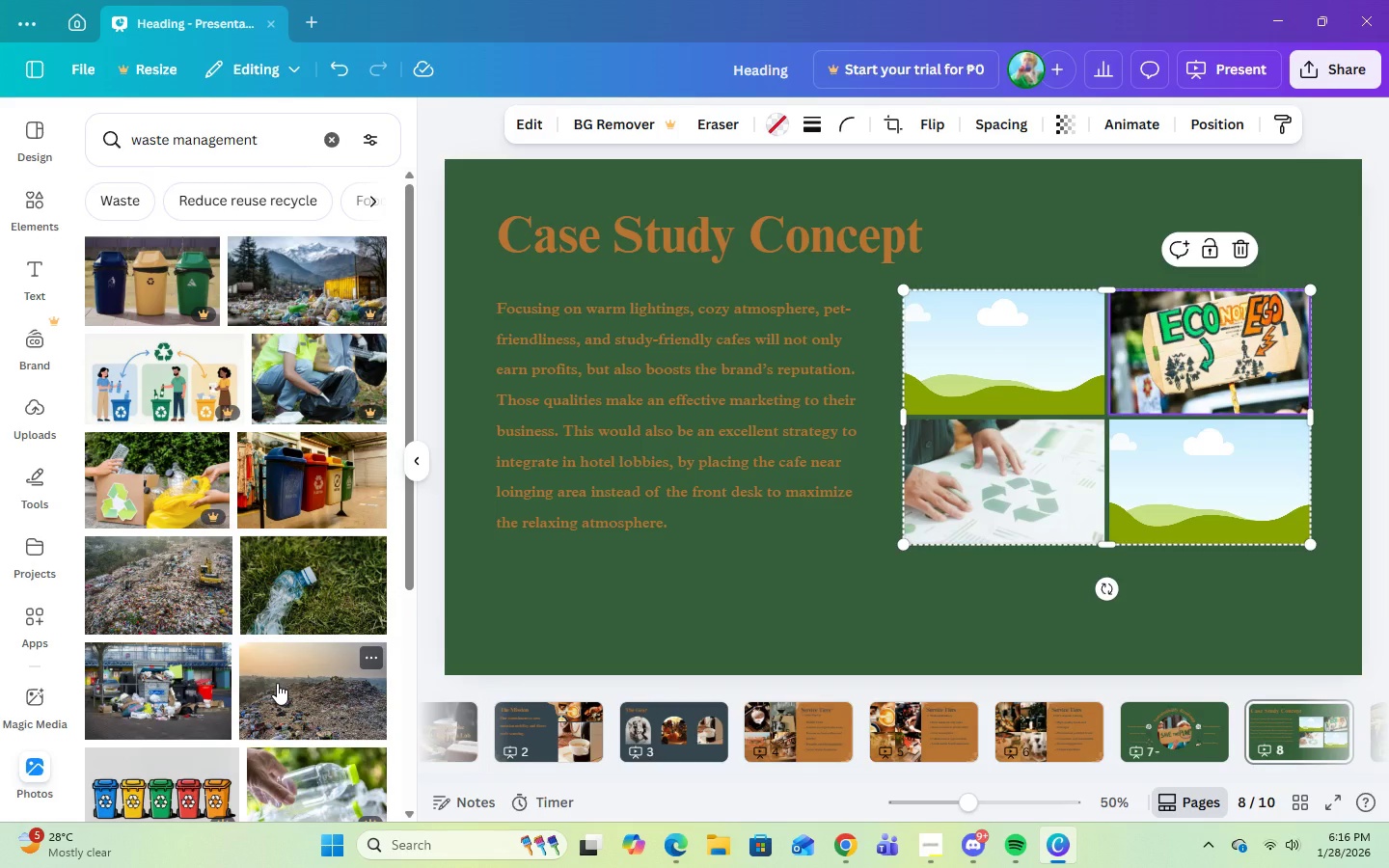 
wait(5.92)
 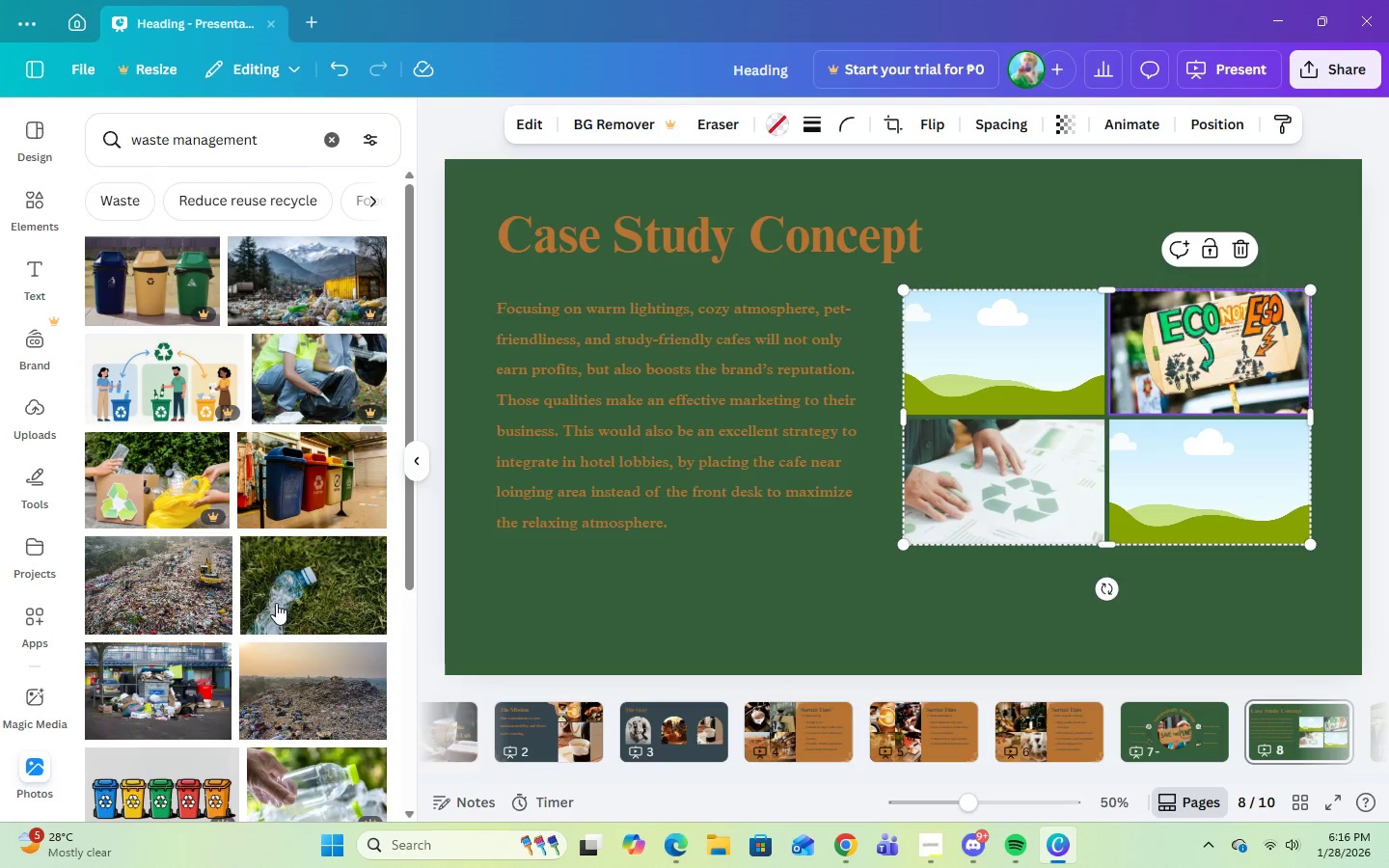 
scroll: coordinate [282, 660], scroll_direction: down, amount: 17.0
 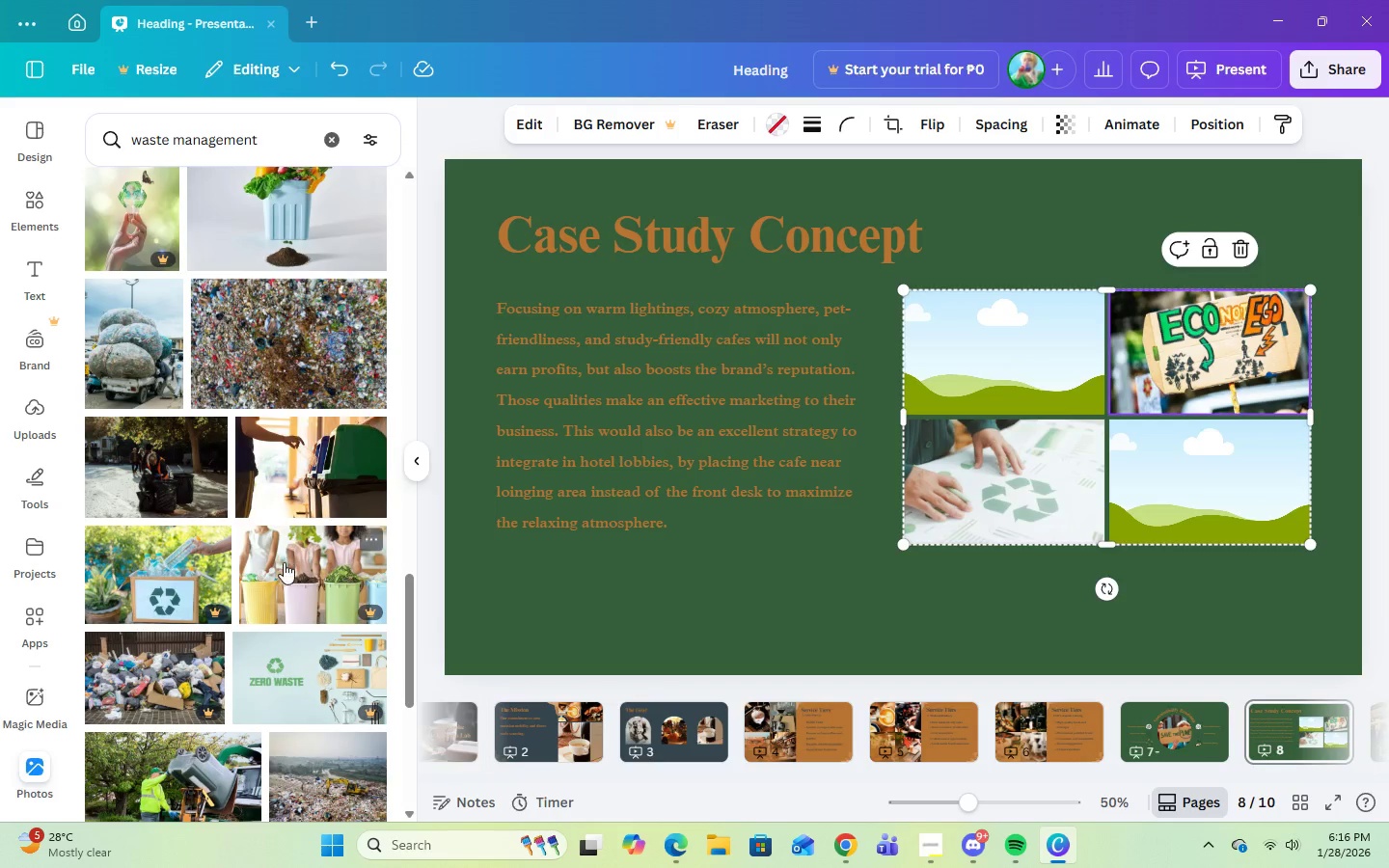 
left_click_drag(start_coordinate=[290, 488], to_coordinate=[1135, 455])
 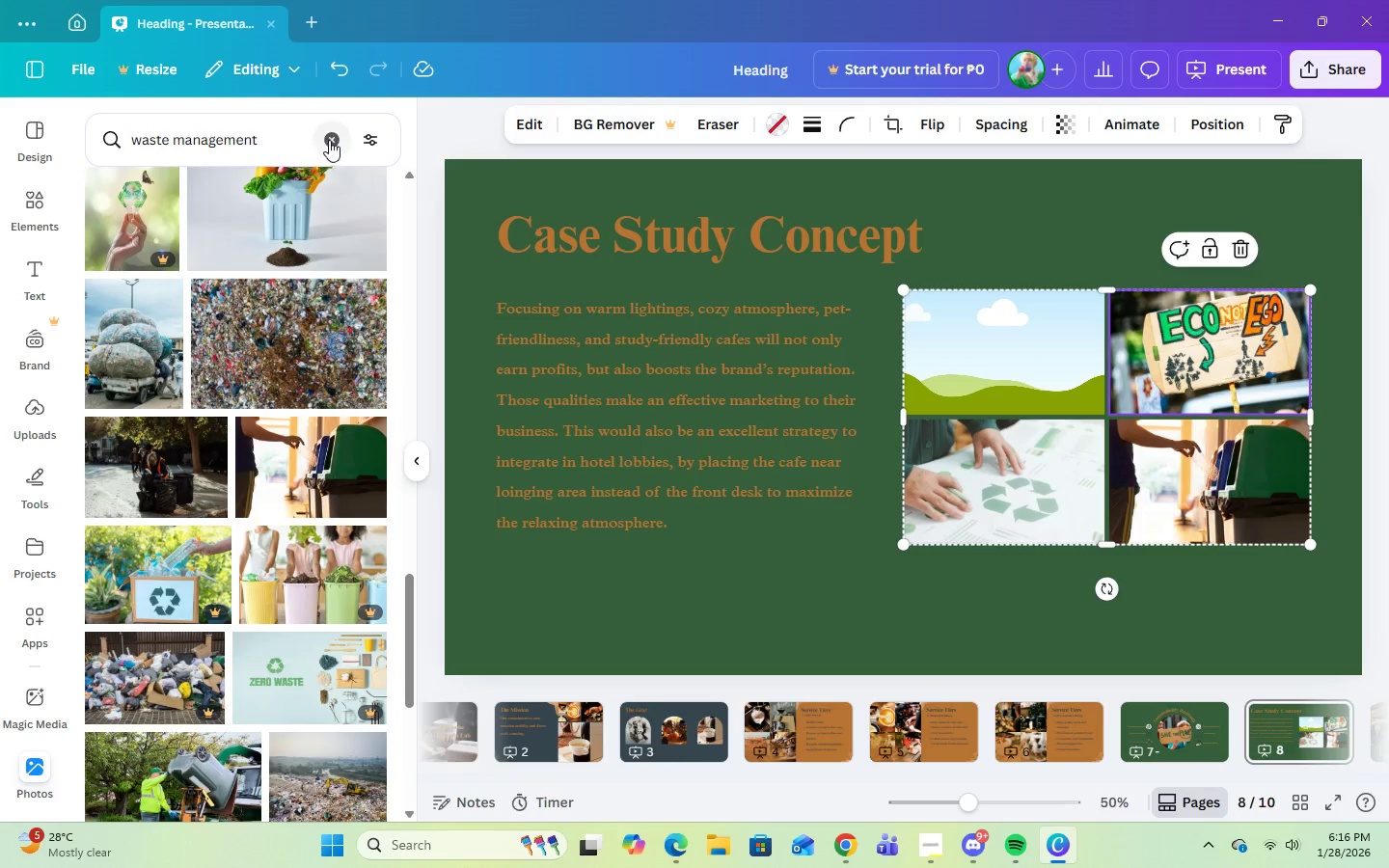 
double_click([304, 142])
 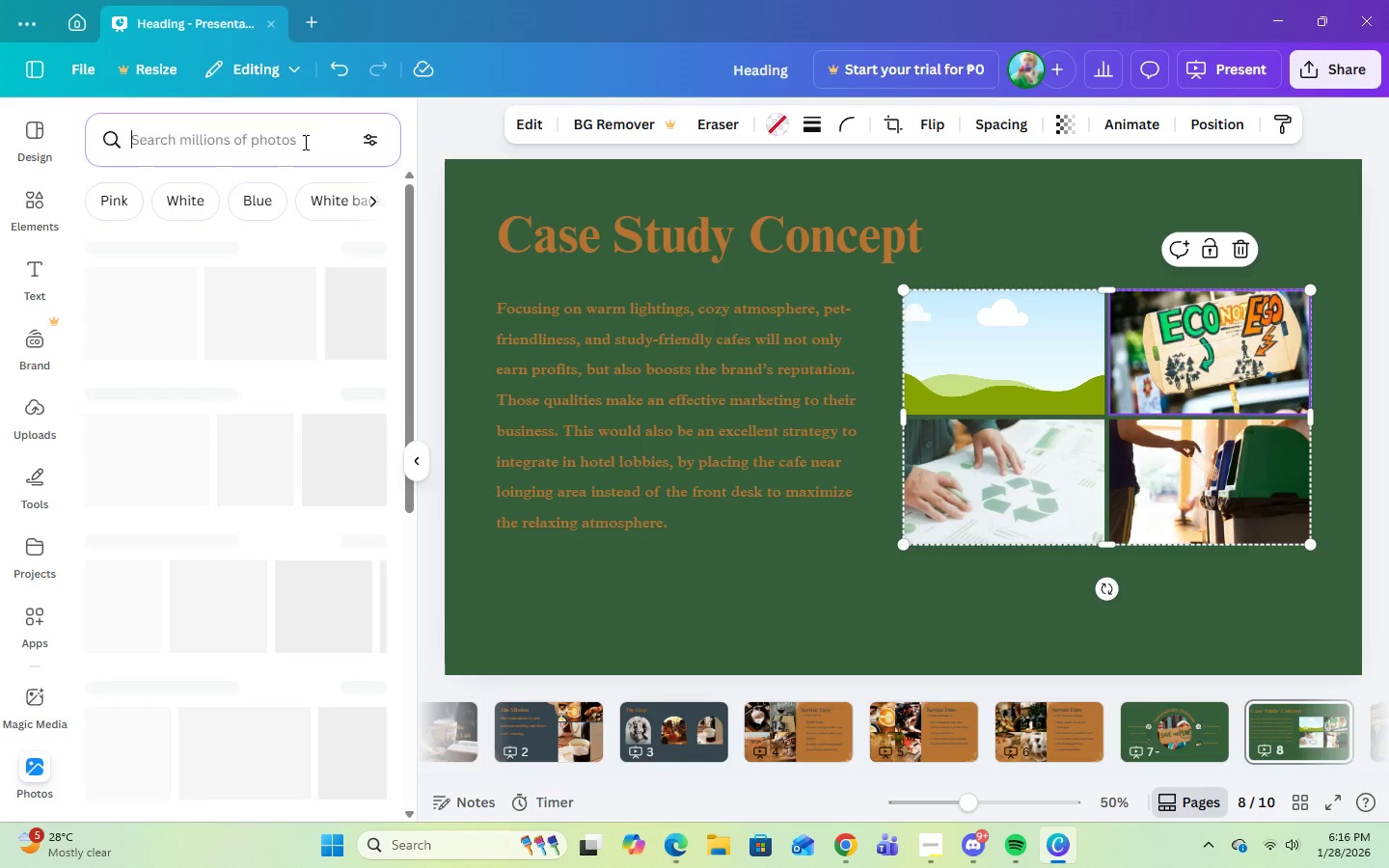 
type(water co)
 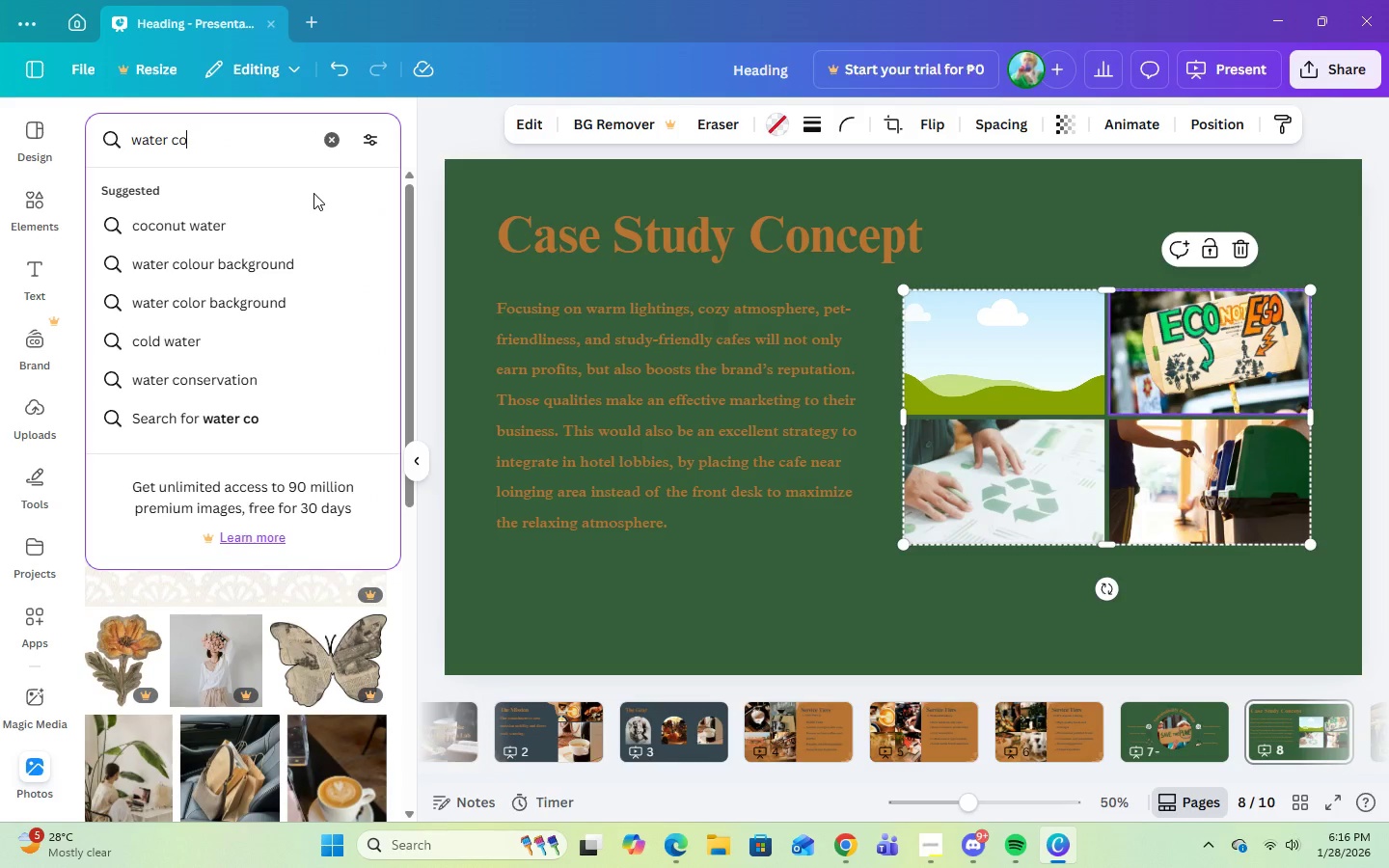 
left_click([188, 369])
 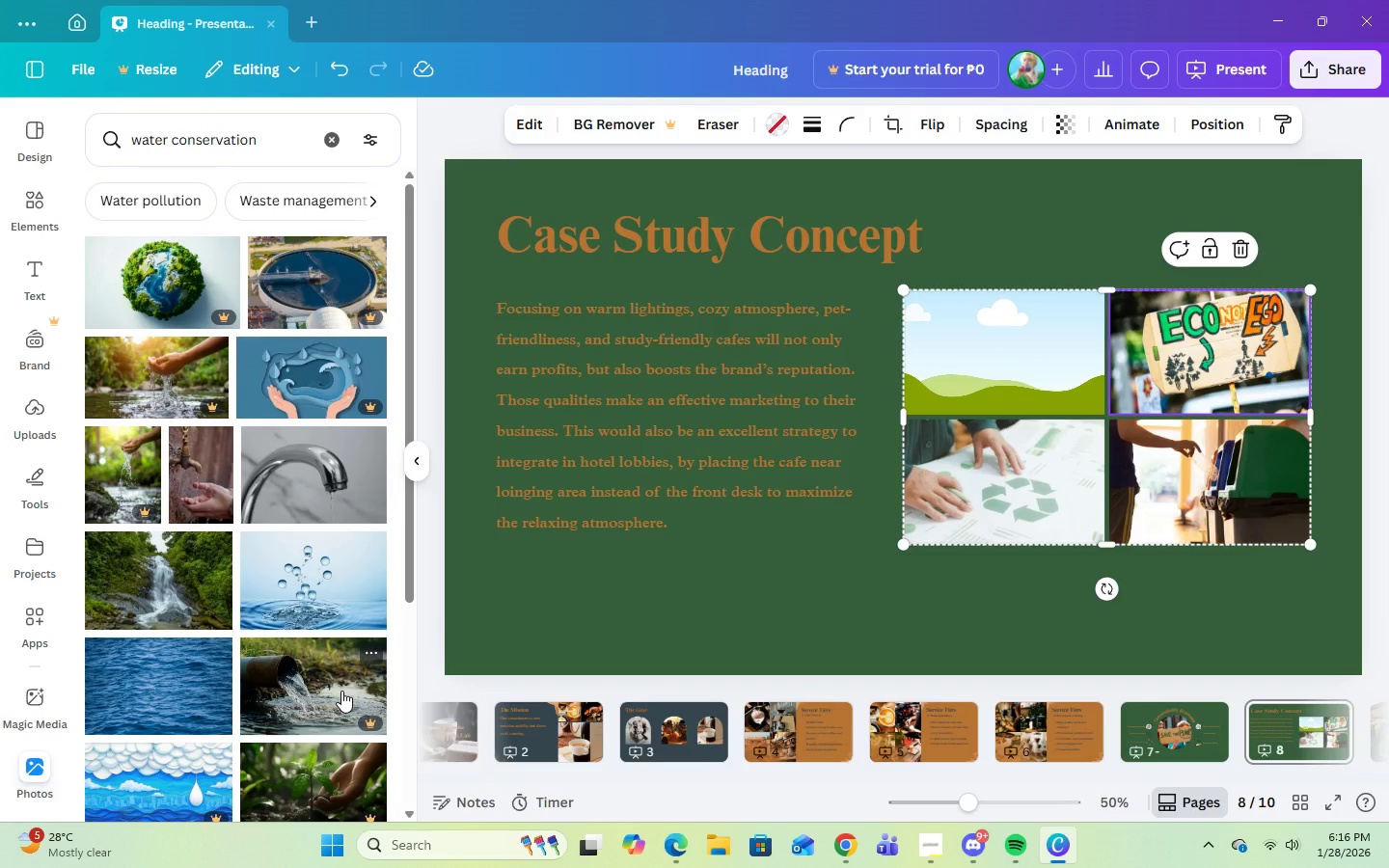 
scroll: coordinate [328, 674], scroll_direction: down, amount: 17.0
 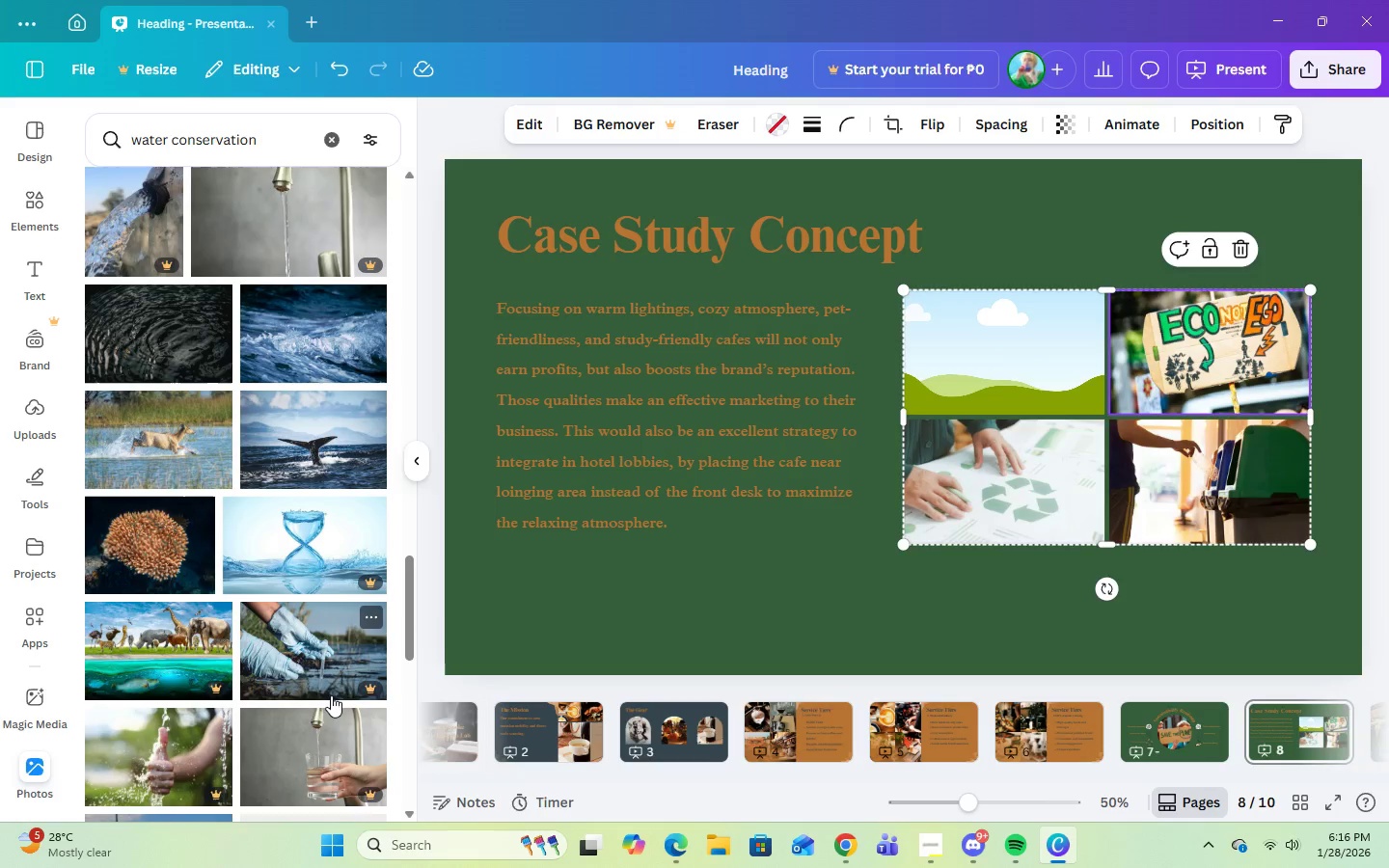 
scroll: coordinate [341, 720], scroll_direction: down, amount: 6.0
 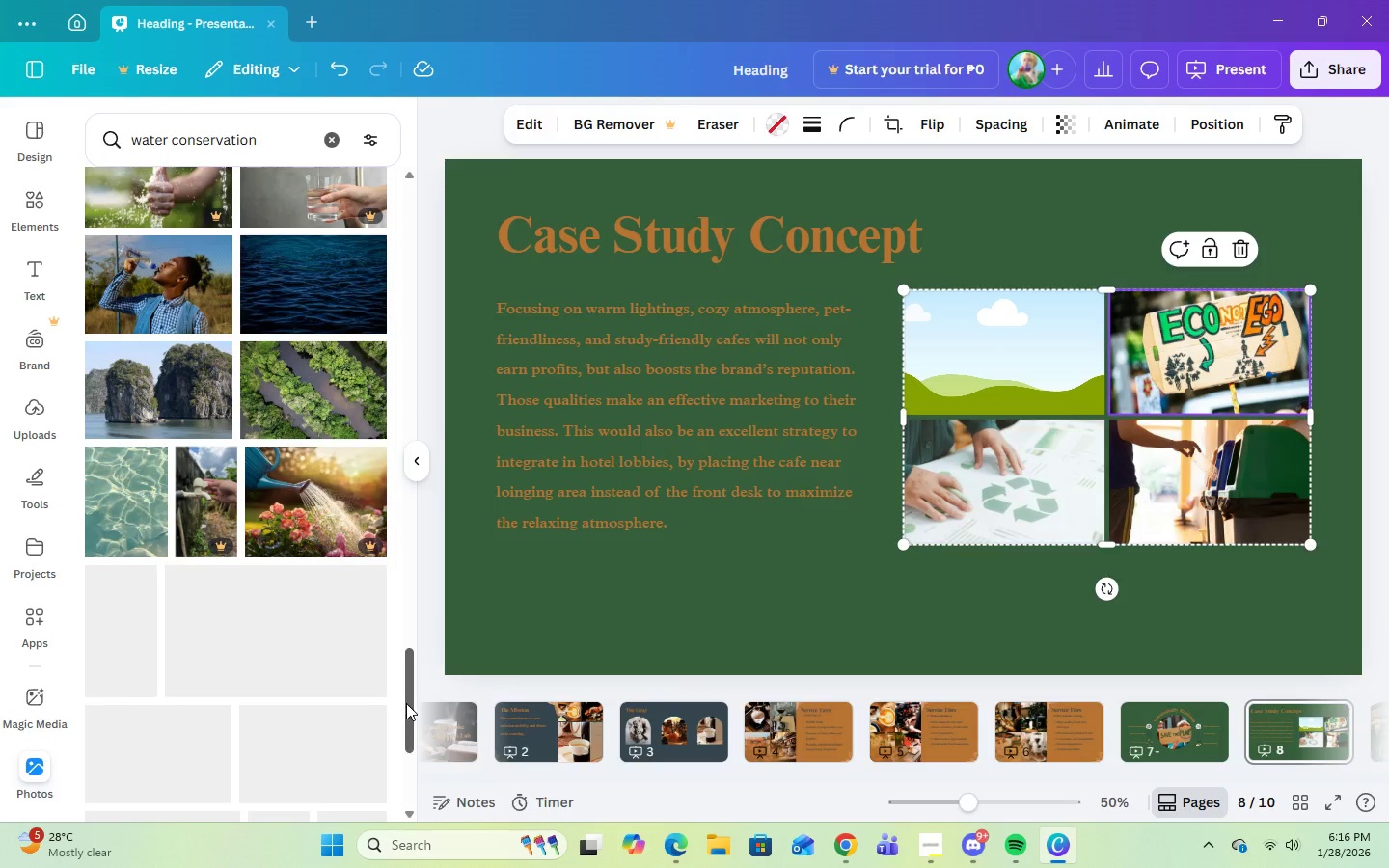 
left_click_drag(start_coordinate=[406, 698], to_coordinate=[401, 200])
 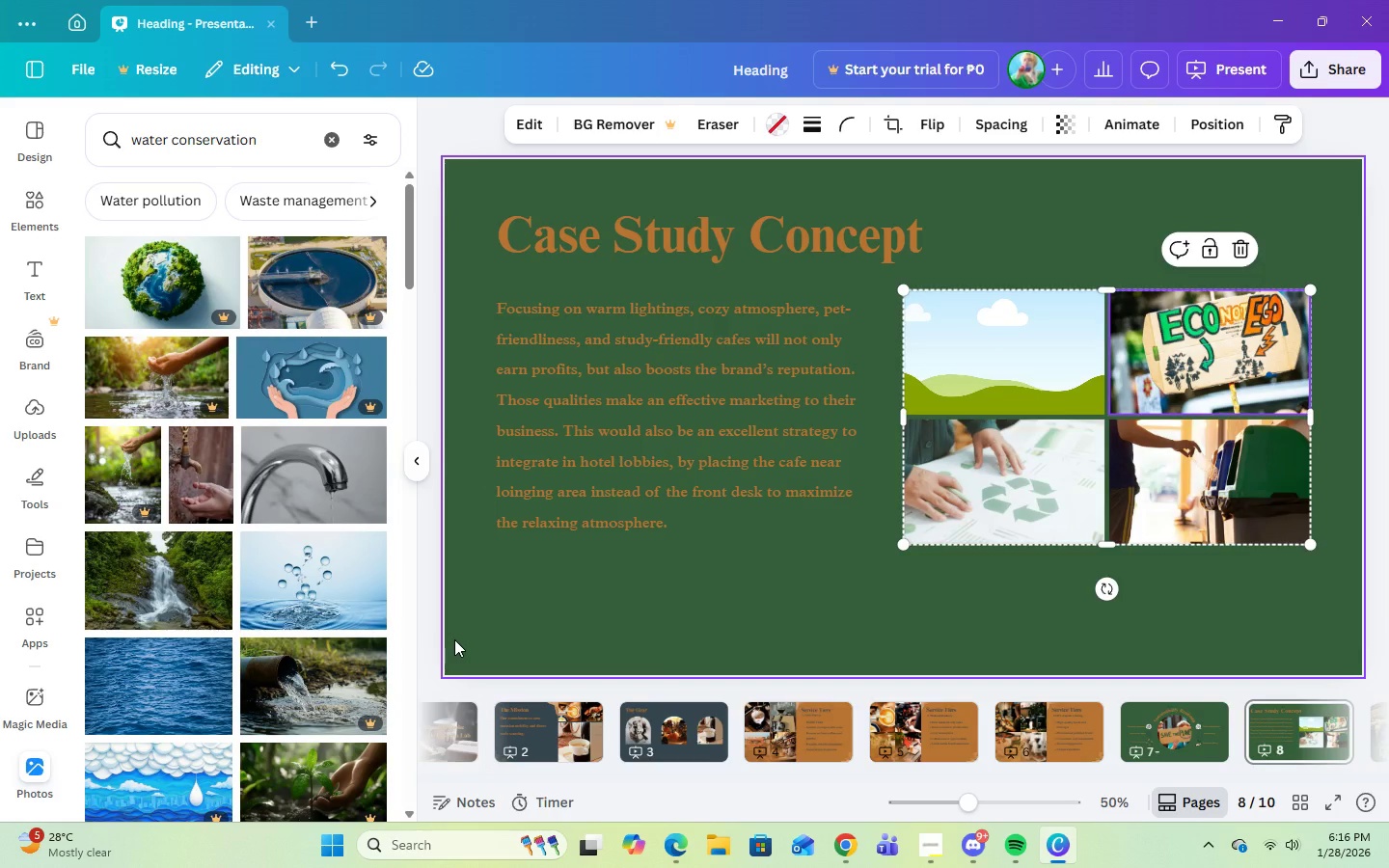 
mouse_move([184, 610])
 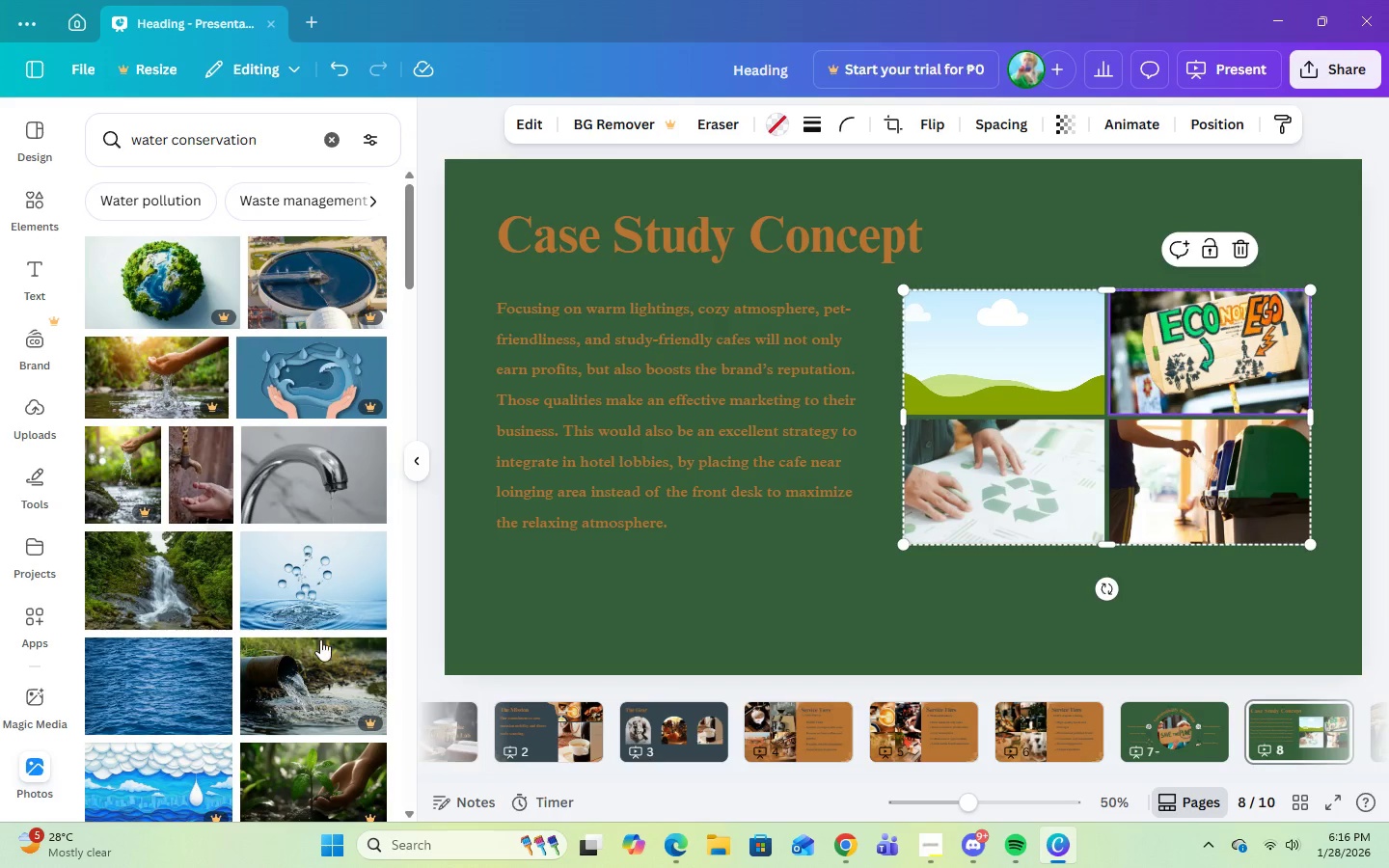 
mouse_move([311, 614])
 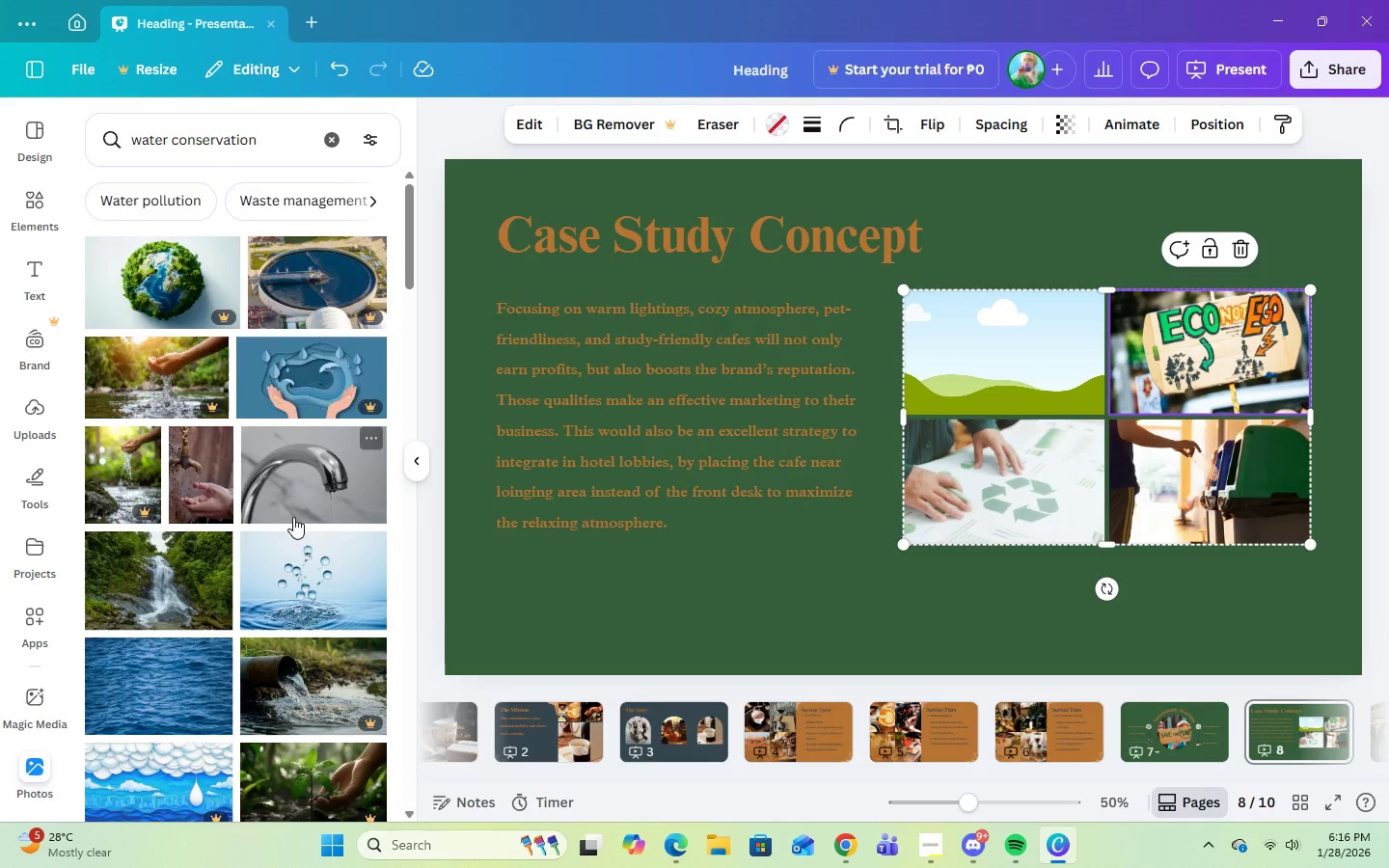 
scroll: coordinate [293, 517], scroll_direction: down, amount: 4.0
 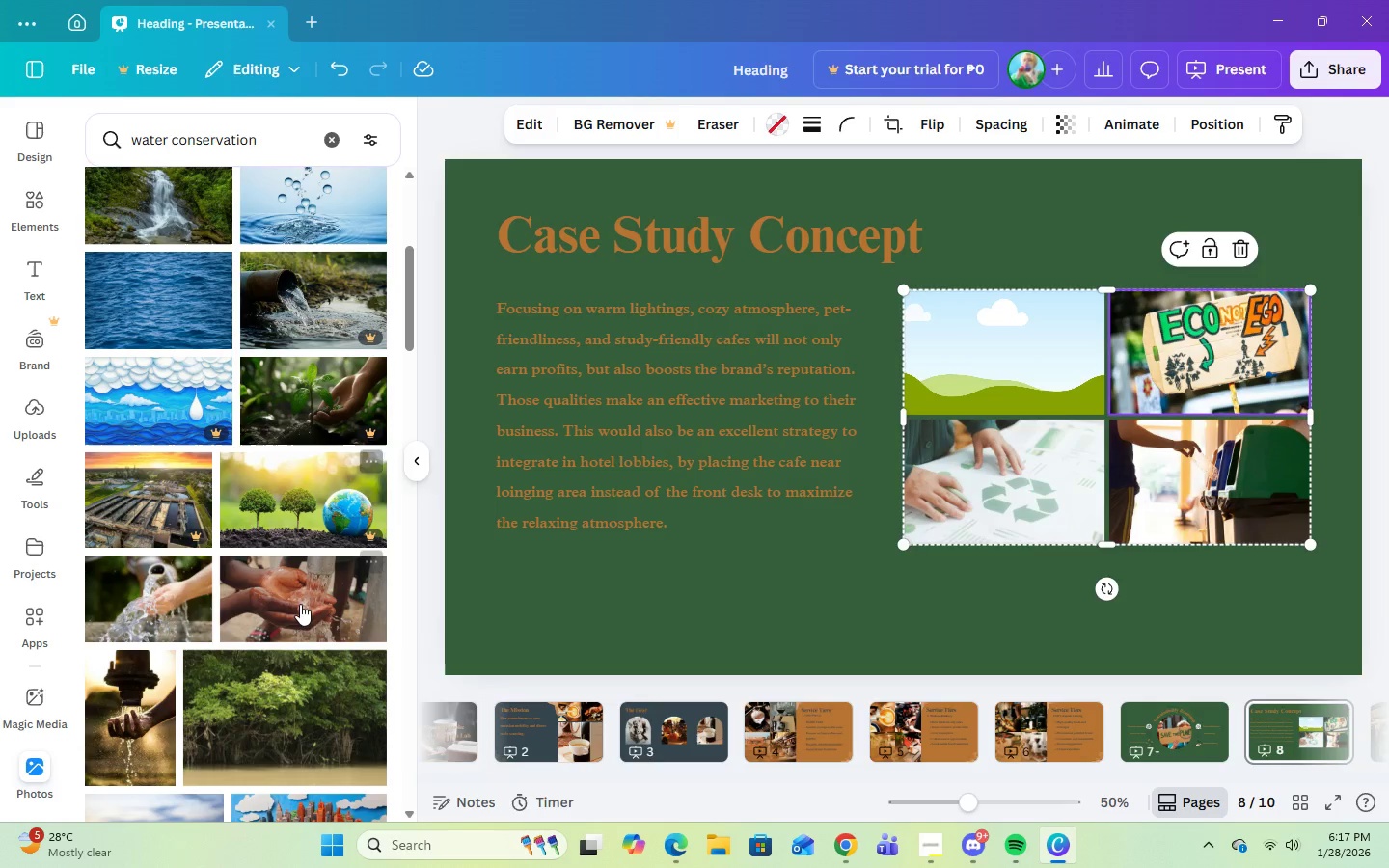 
left_click([301, 605])
 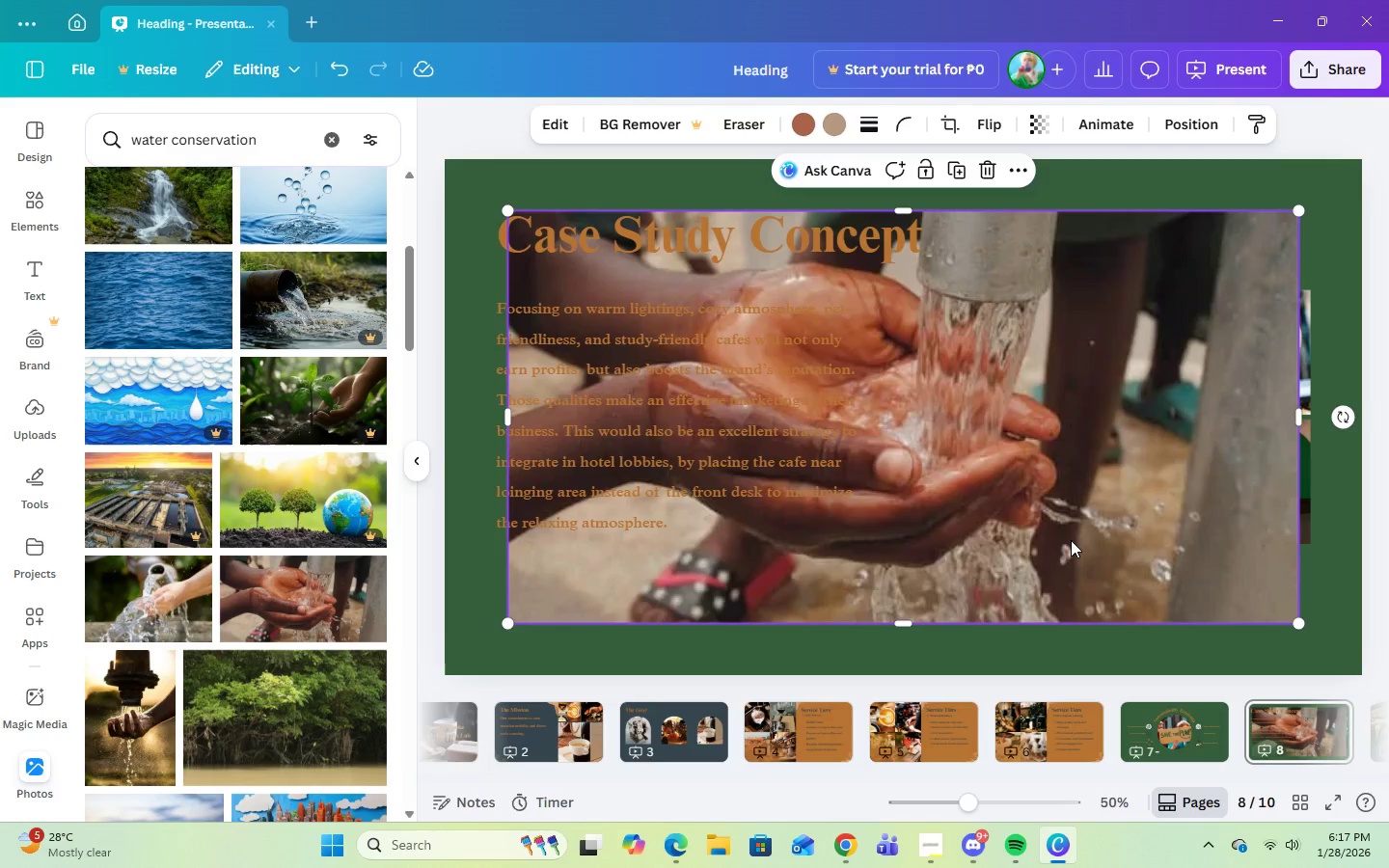 
left_click_drag(start_coordinate=[1071, 540], to_coordinate=[1015, 364])
 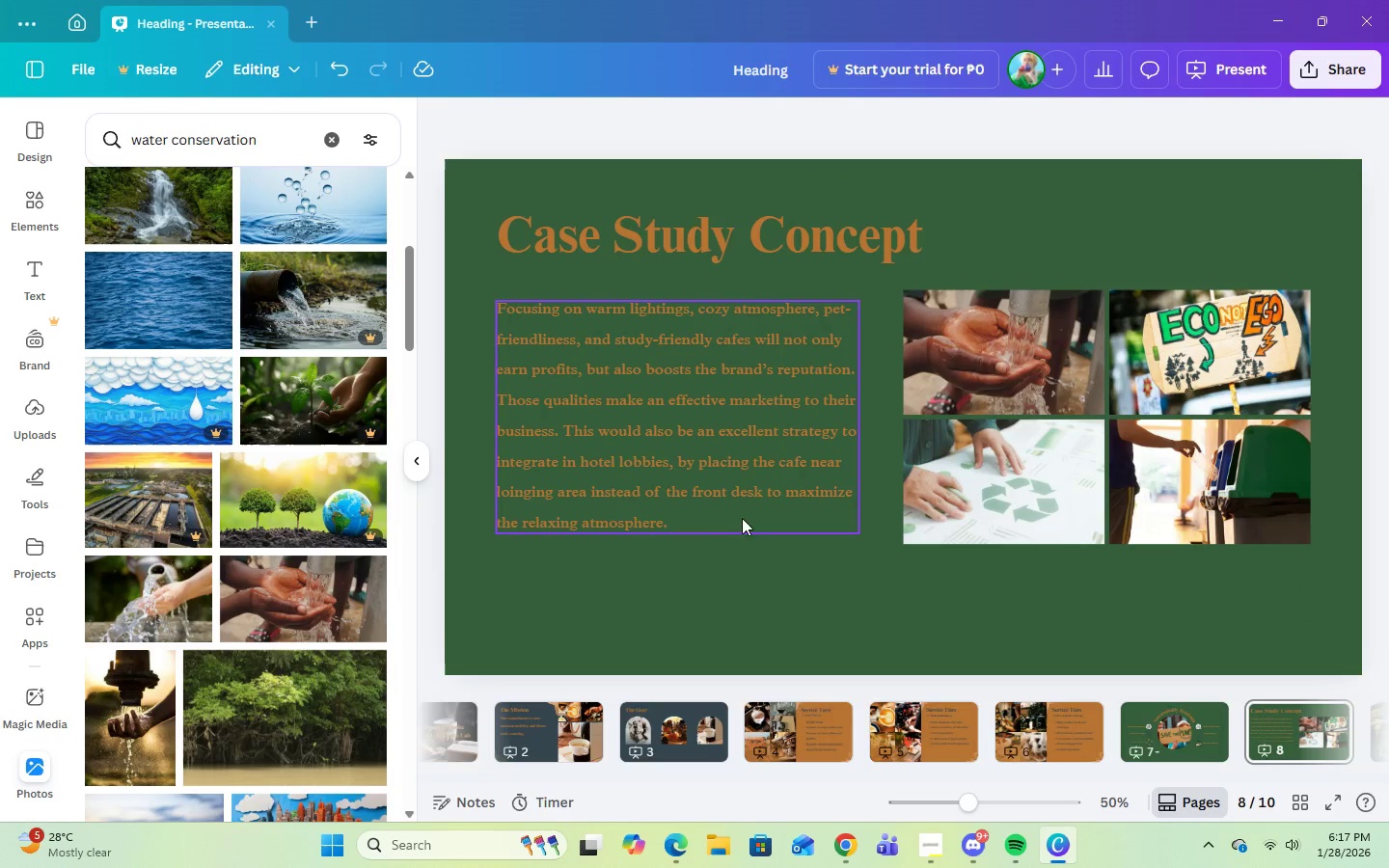 
double_click([668, 524])
 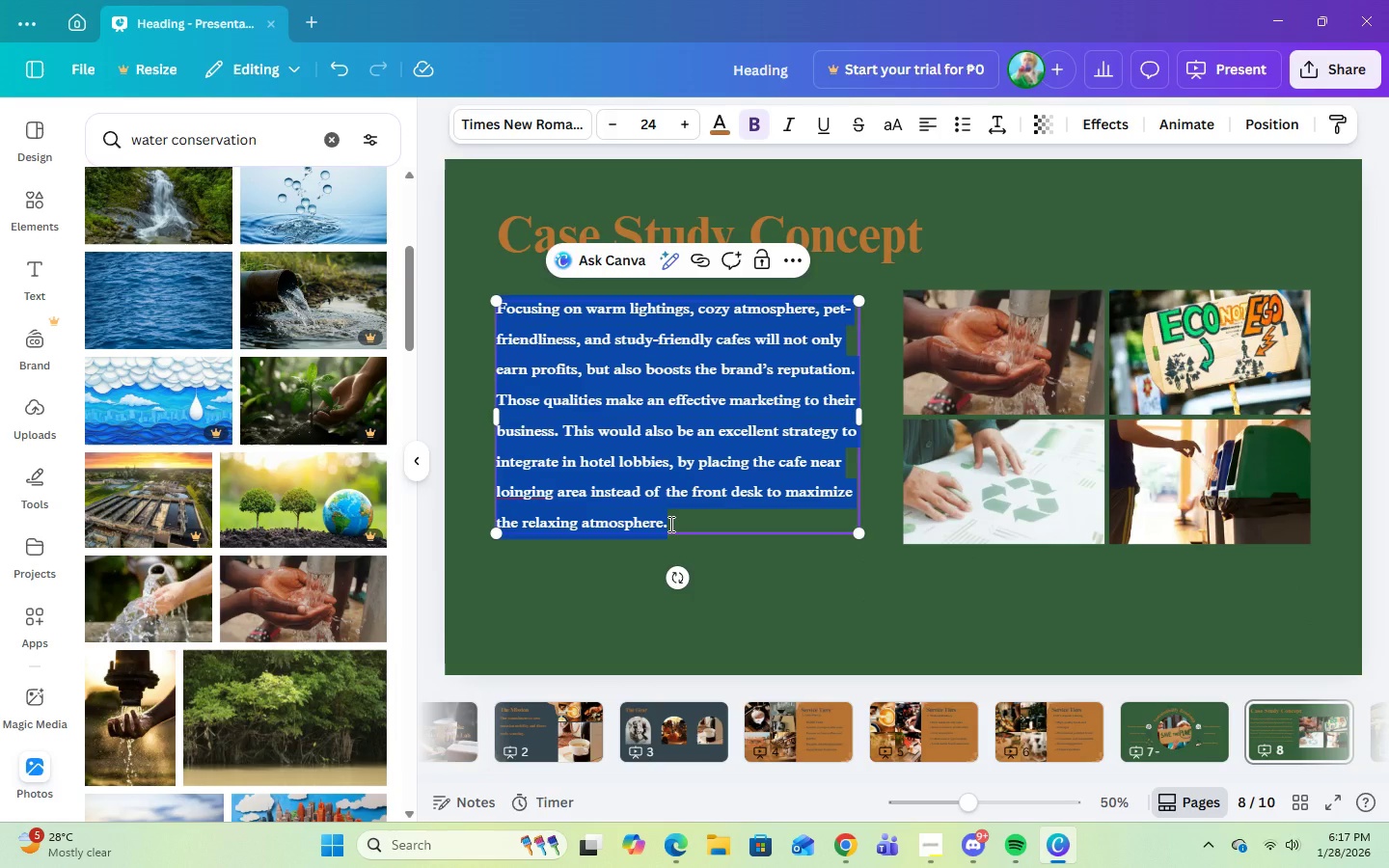 
type(The sustainaility roadmap showcases the goals to e achieved, mainly the zero-wase)
key(Backspace)
type(te management, )
 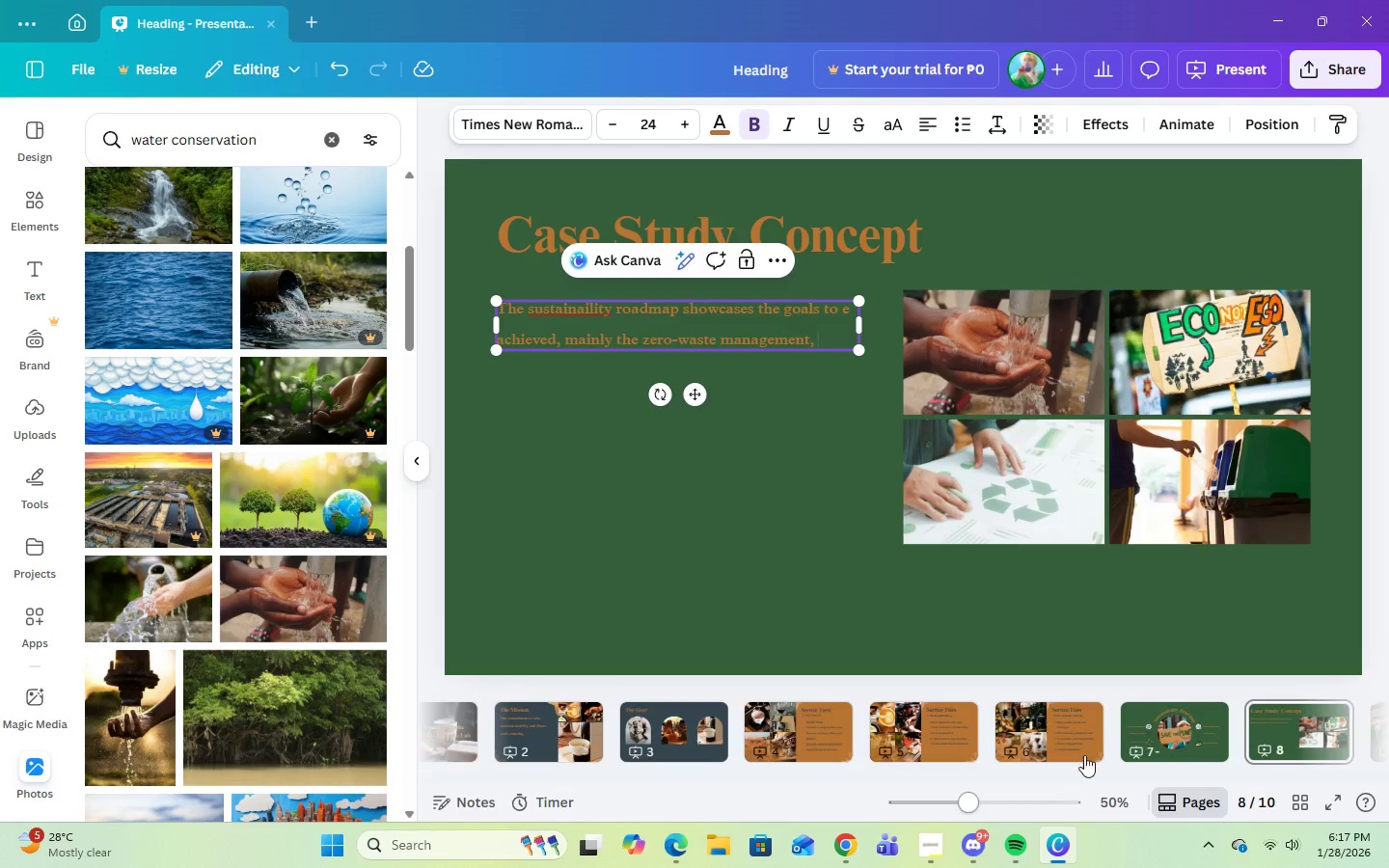 
left_click([1143, 724])
 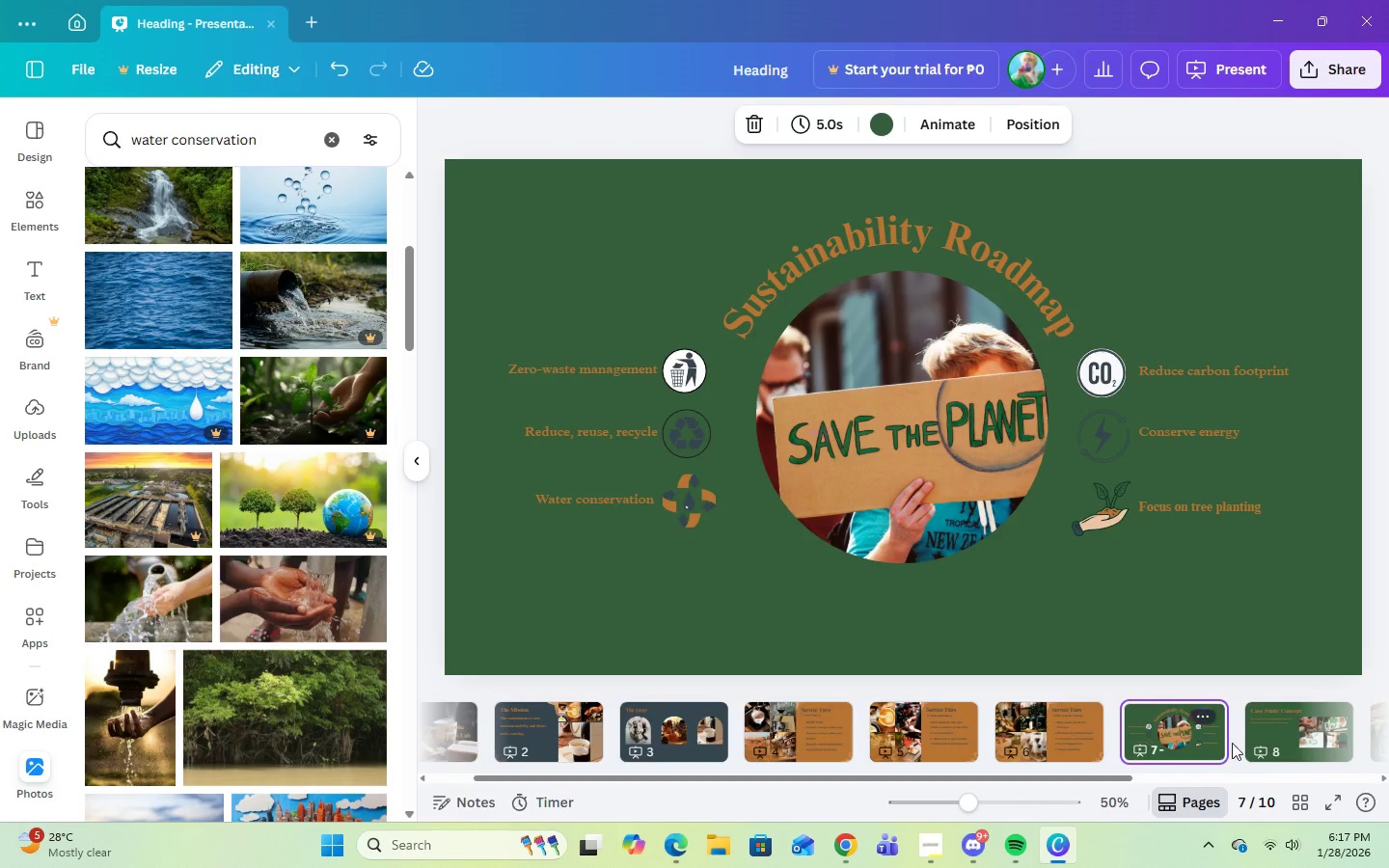 
left_click([1265, 737])
 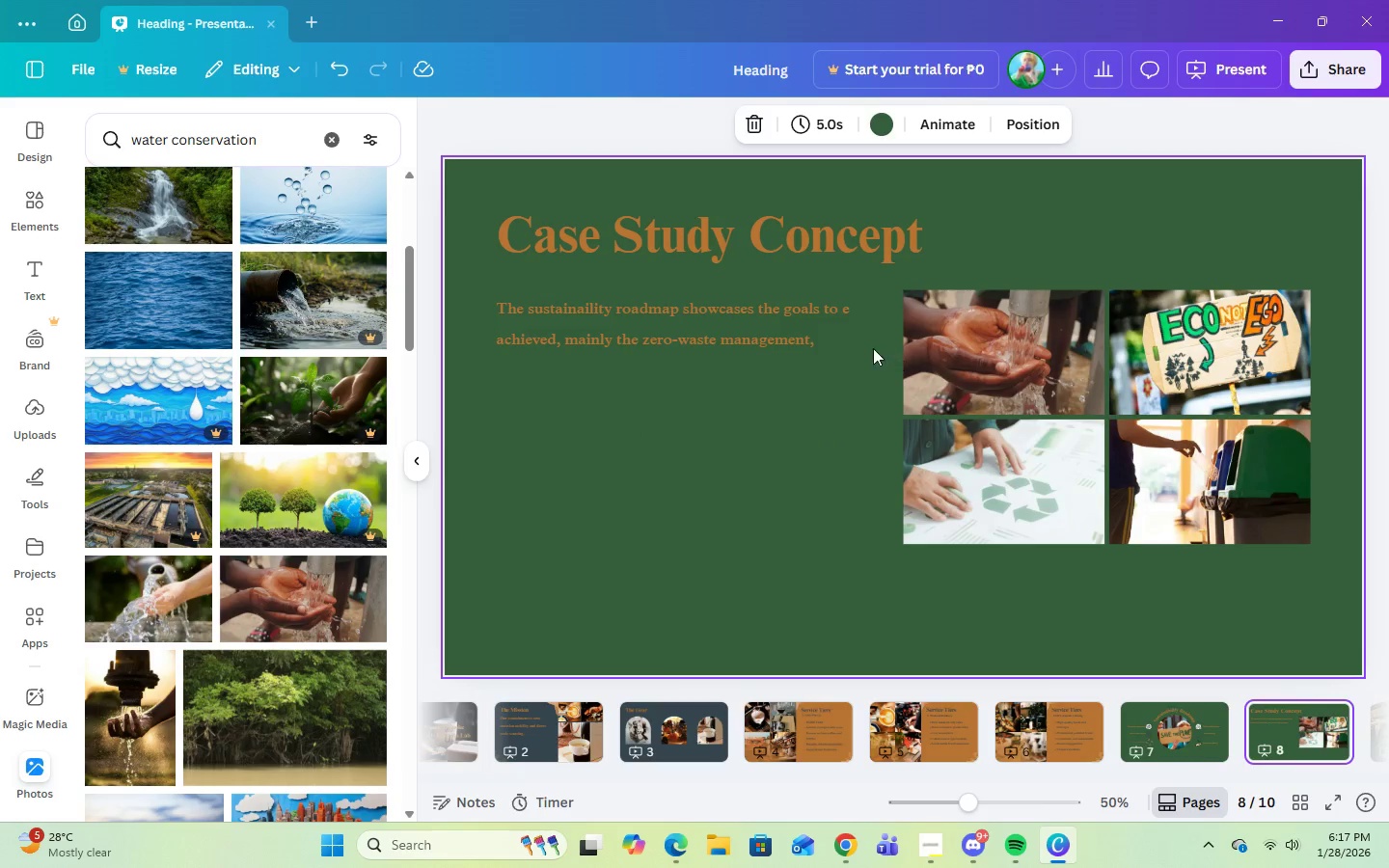 
left_click([836, 341])
 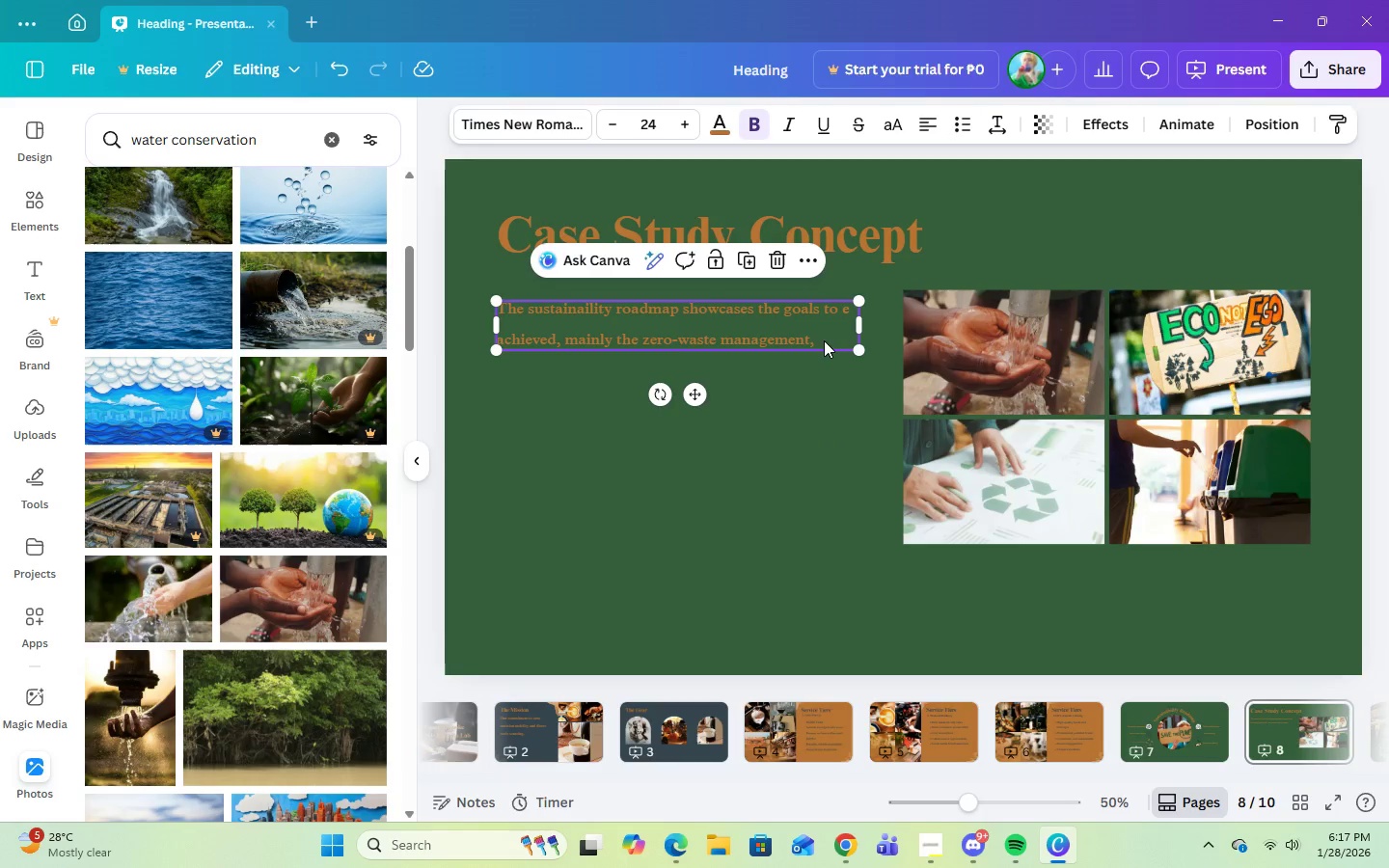 
left_click([824, 340])
 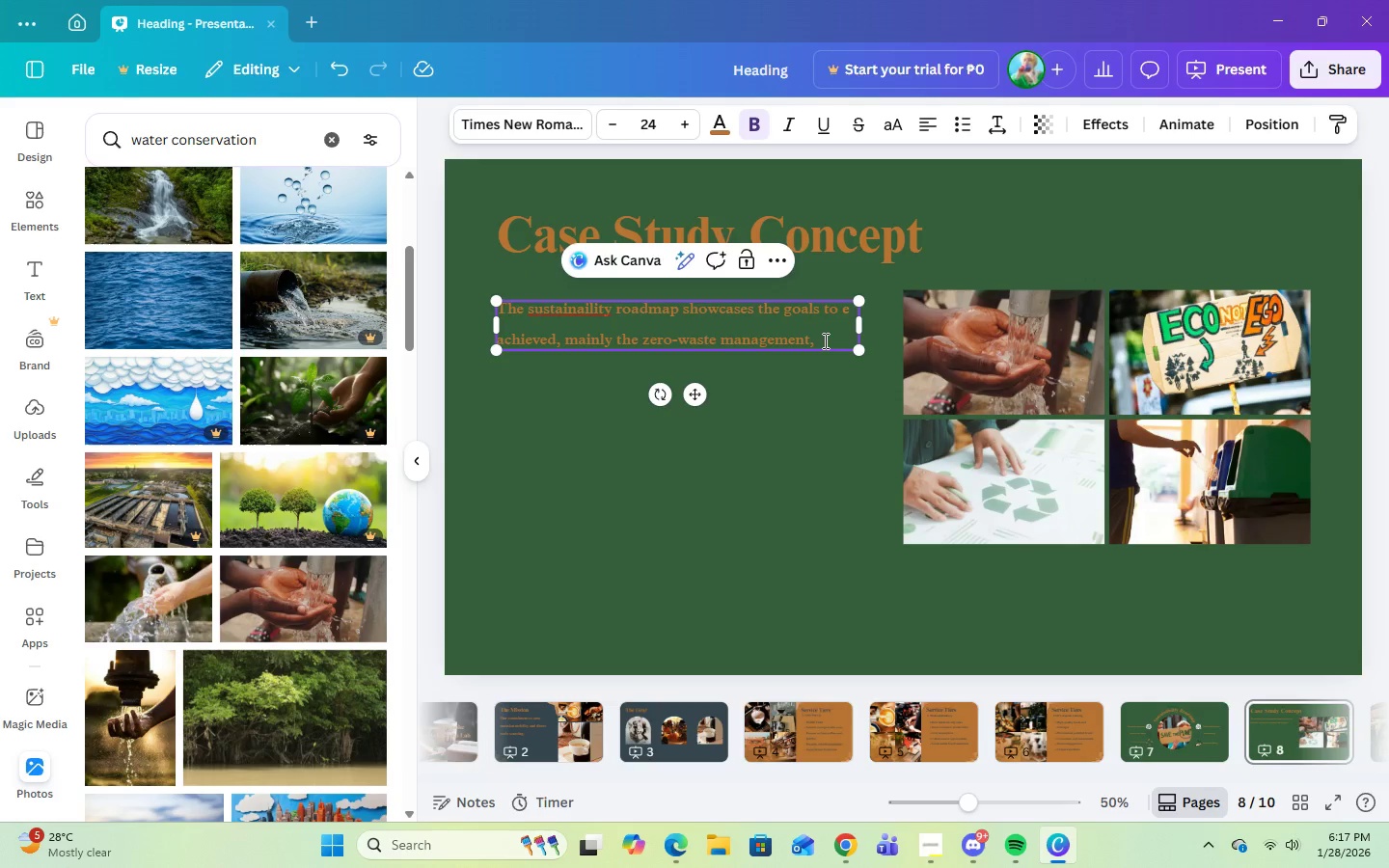 
type(the 3R's (reduce, reuse, recycle), water conservat)
key(Backspace)
type(i)
key(Backspace)
type(tion, )
 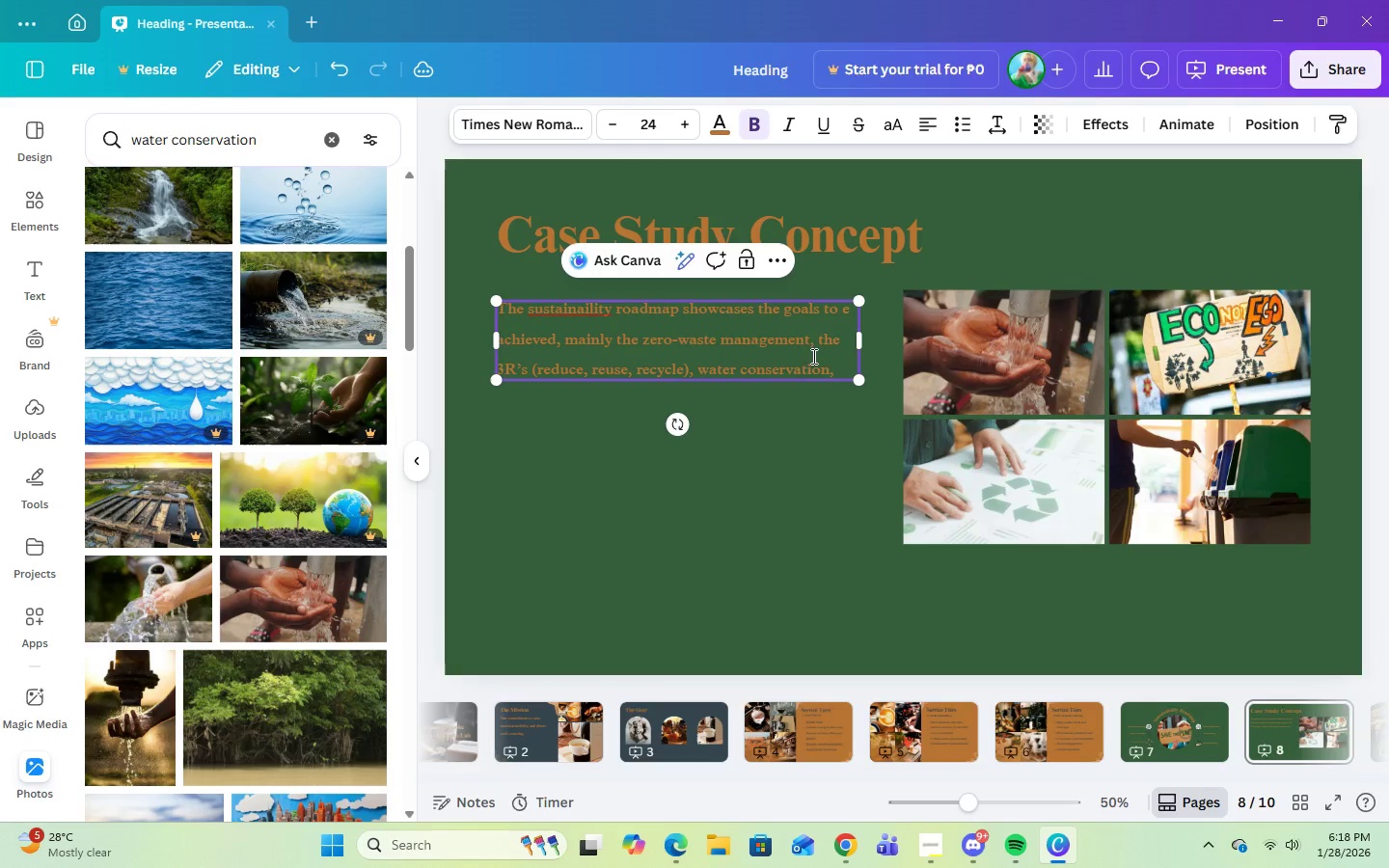 
left_click([1144, 728])
 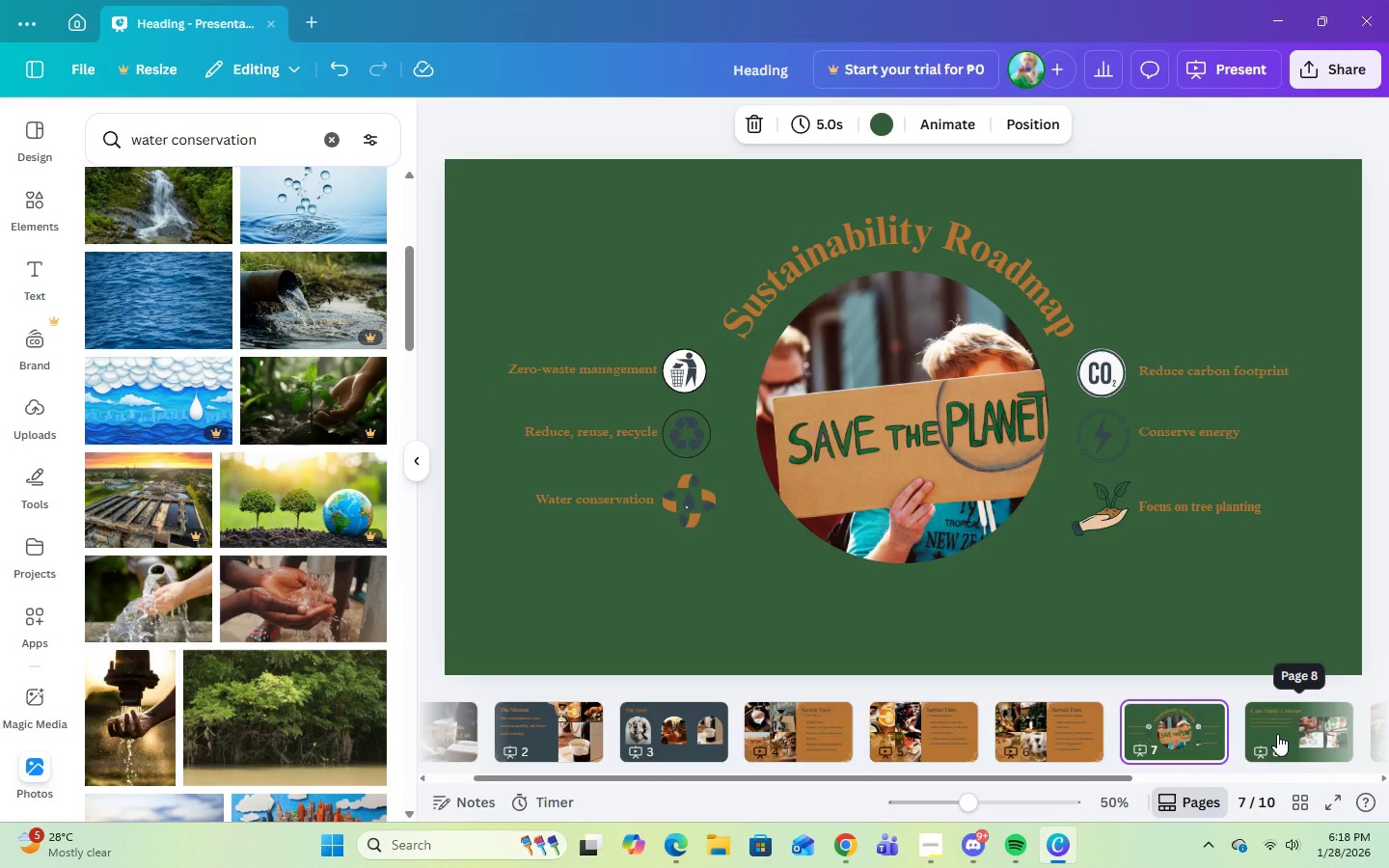 
left_click([1277, 734])
 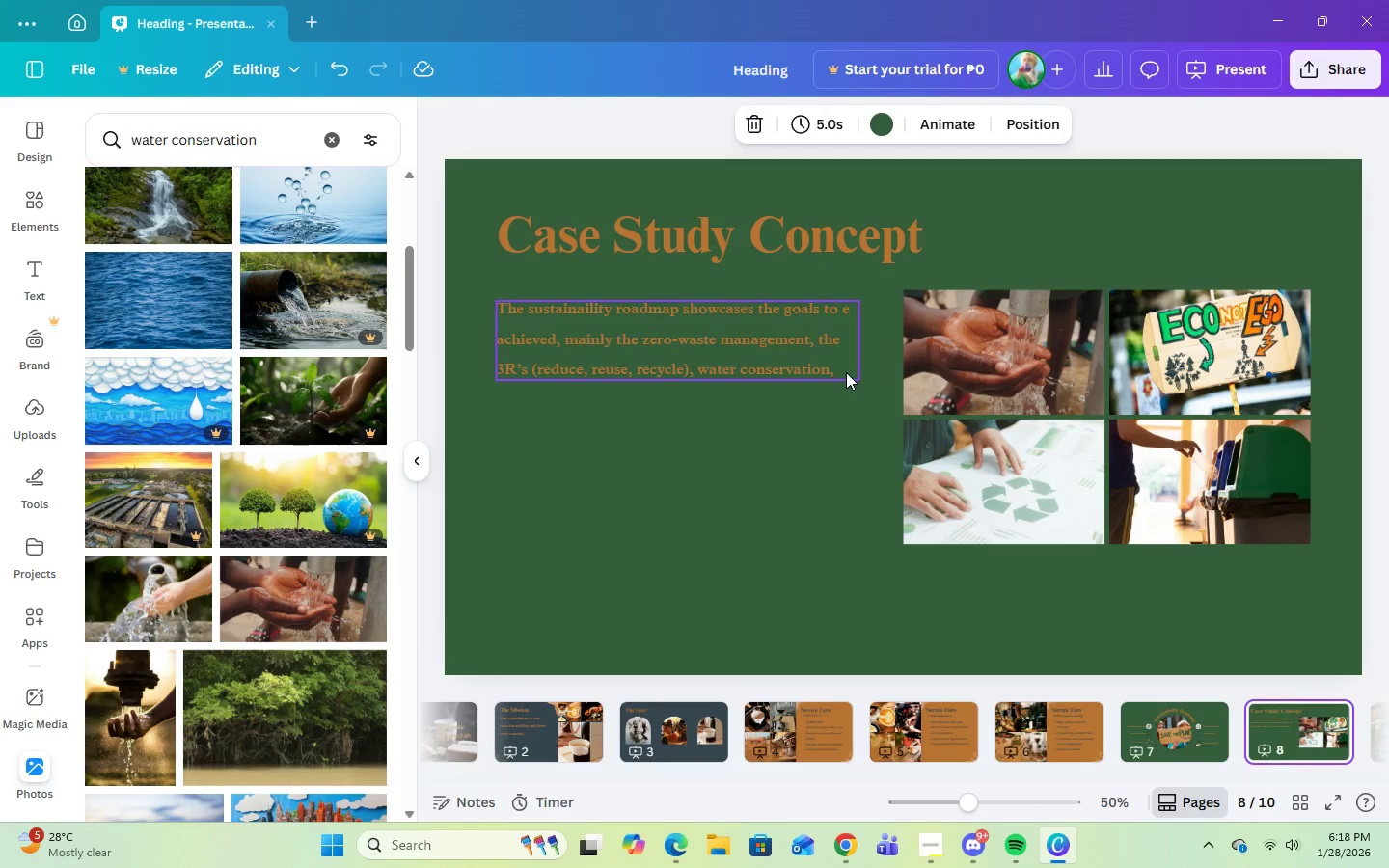 
left_click([846, 372])
 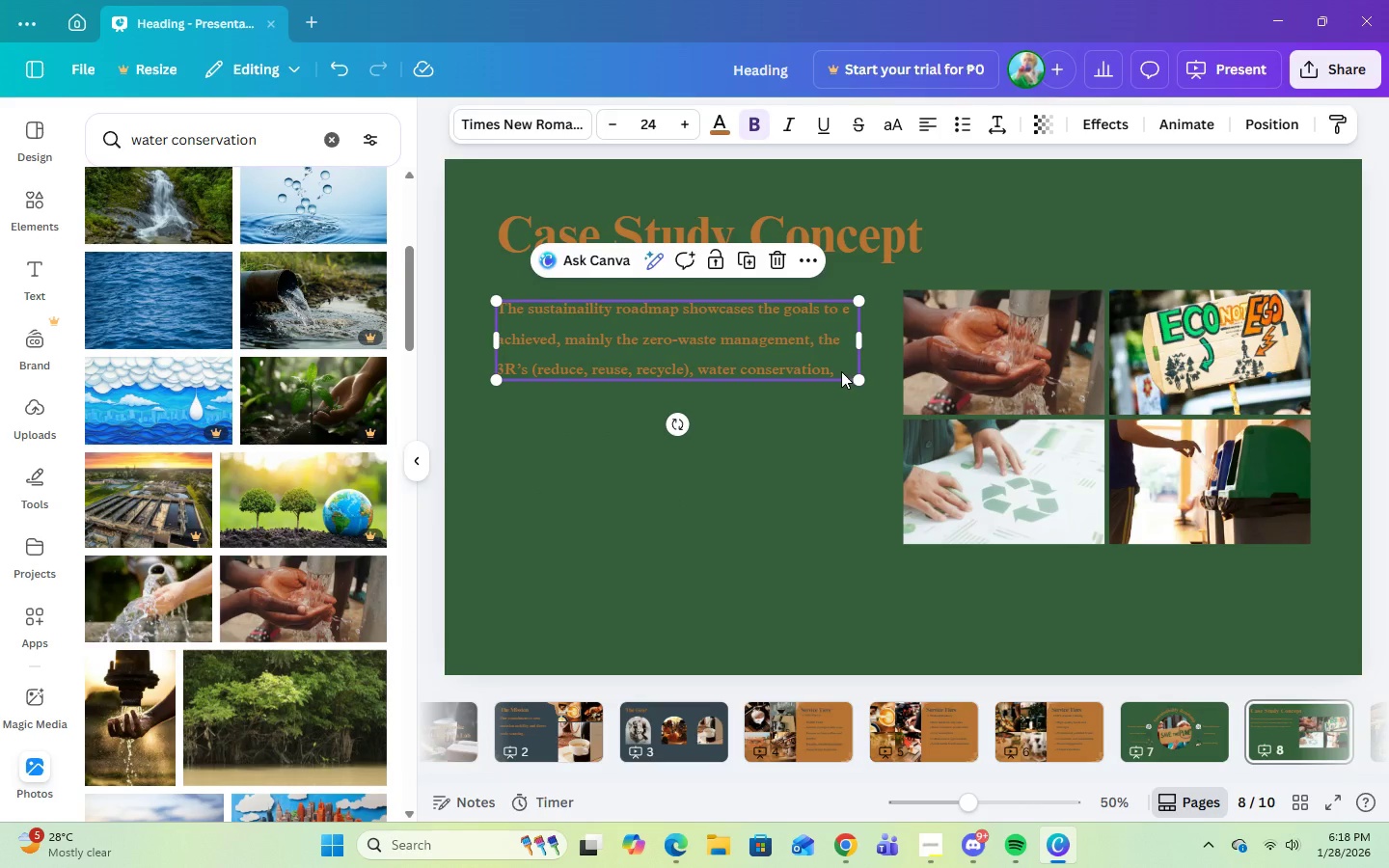 
left_click([835, 371])
 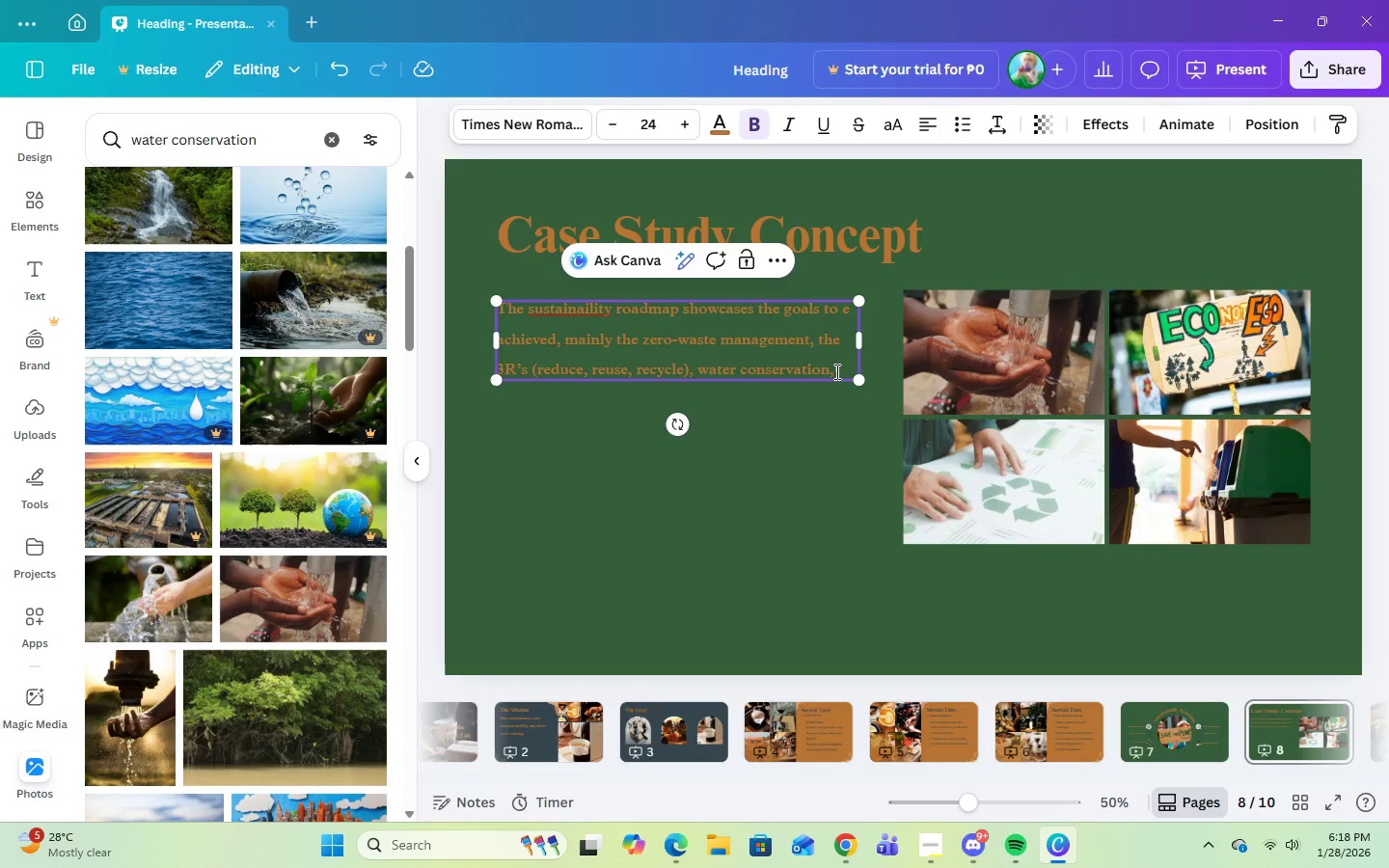 
type( caron footprint reduction, energy conservation, and tree planting )
key(Backspace)
type(/)
key(Backspace)
type(. These goals are made in eliefs )
key(Backspace)
key(Backspace)
type(order to contriute )
key(Backspace)
key(Backspace)
key(Backspace)
key(Backspace)
type(bute to the protection of their environment and the conservation of the natural resources of h)
key(Backspace)
type(the planet.)
 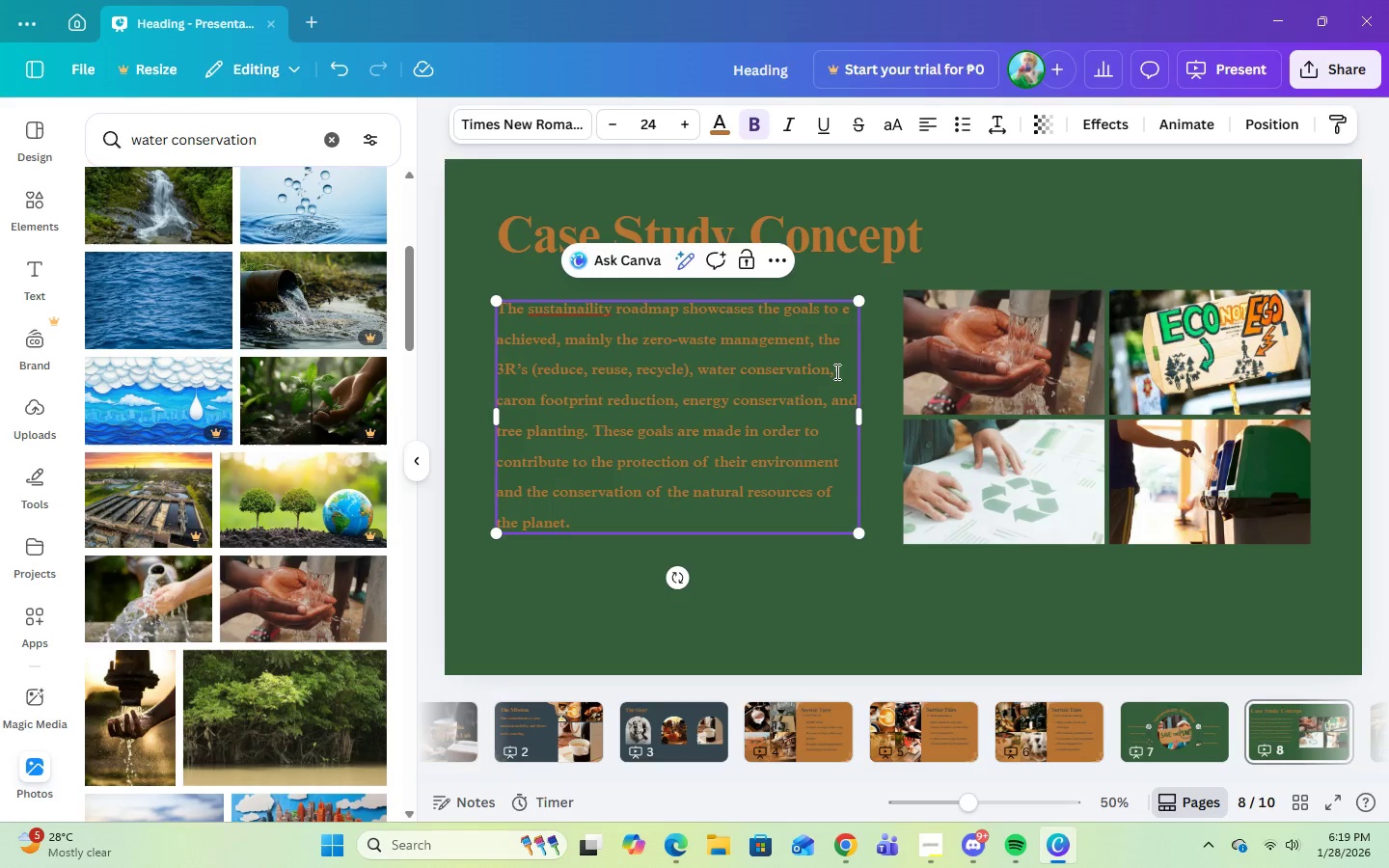 
left_click([586, 311])
 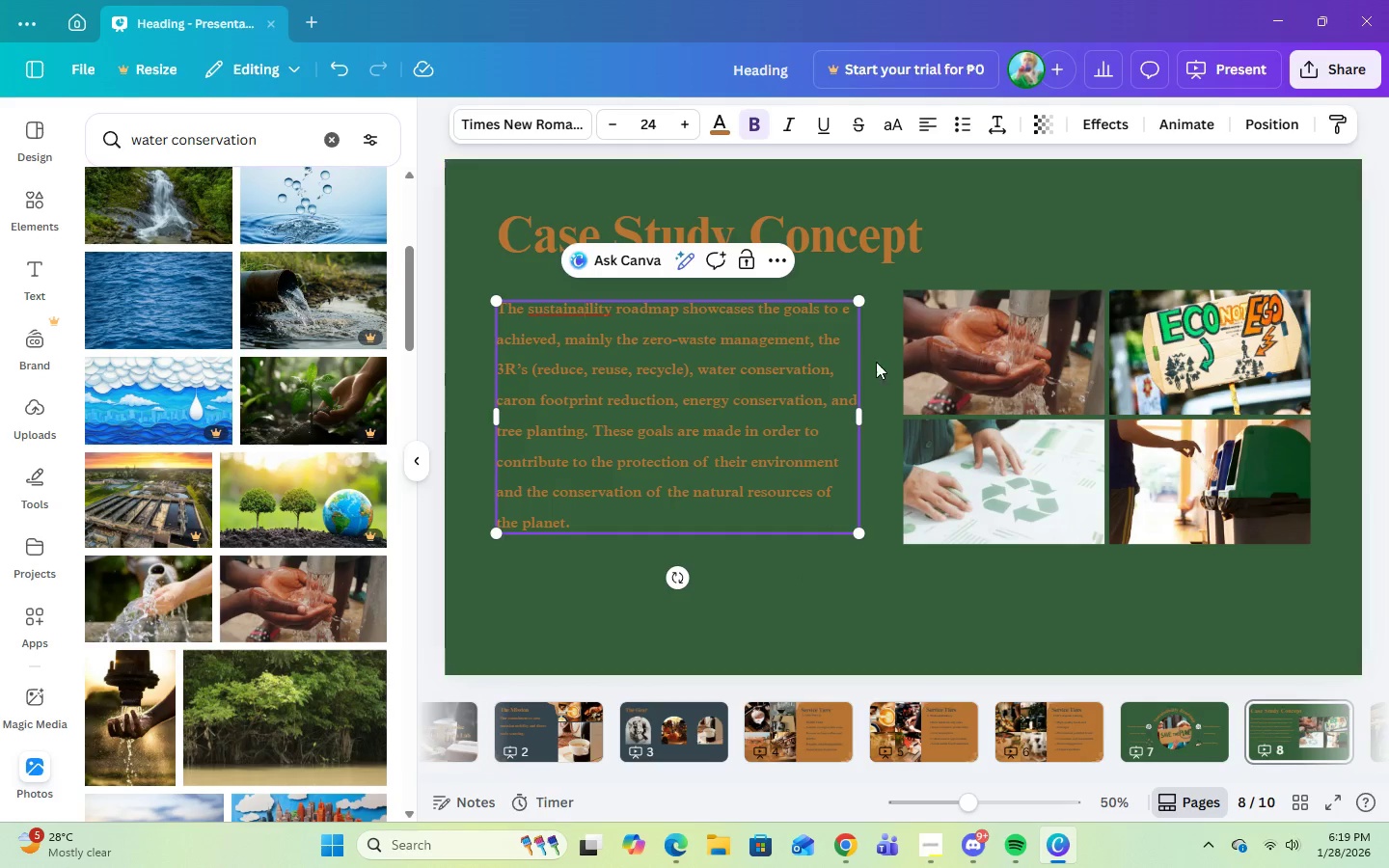 
key(B)
 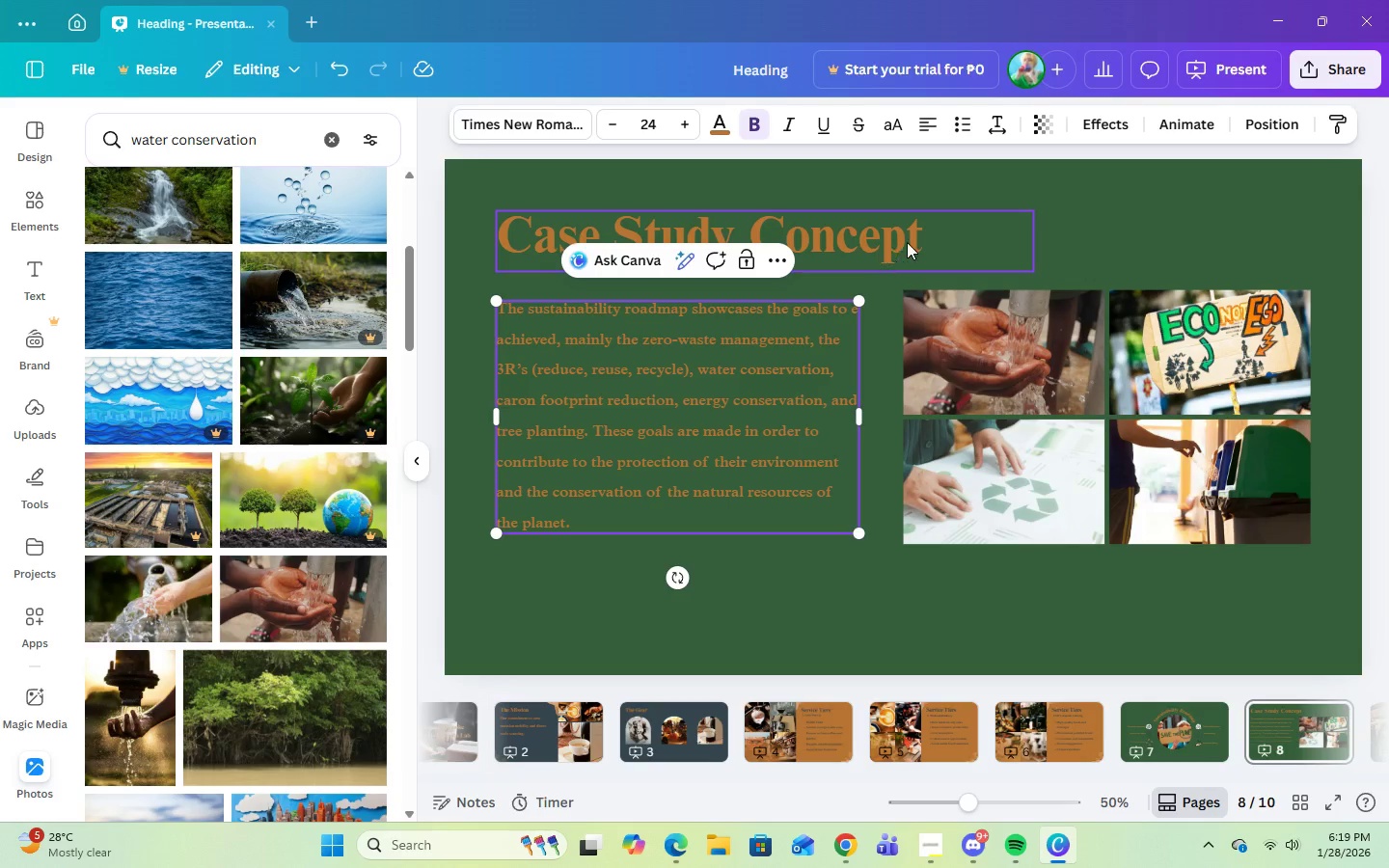 
double_click([911, 241])
 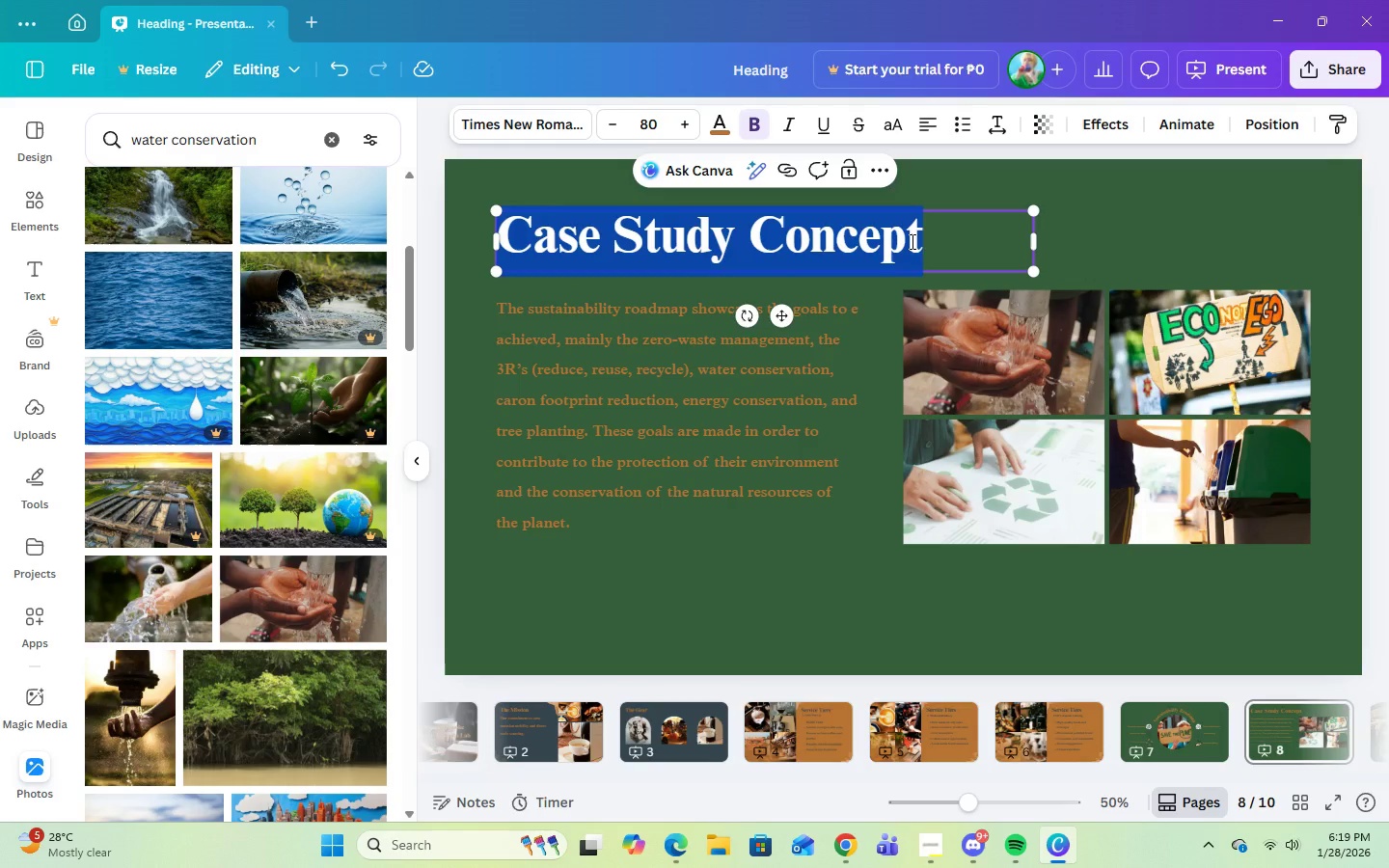 
type(Sustainaility Roadmap)
 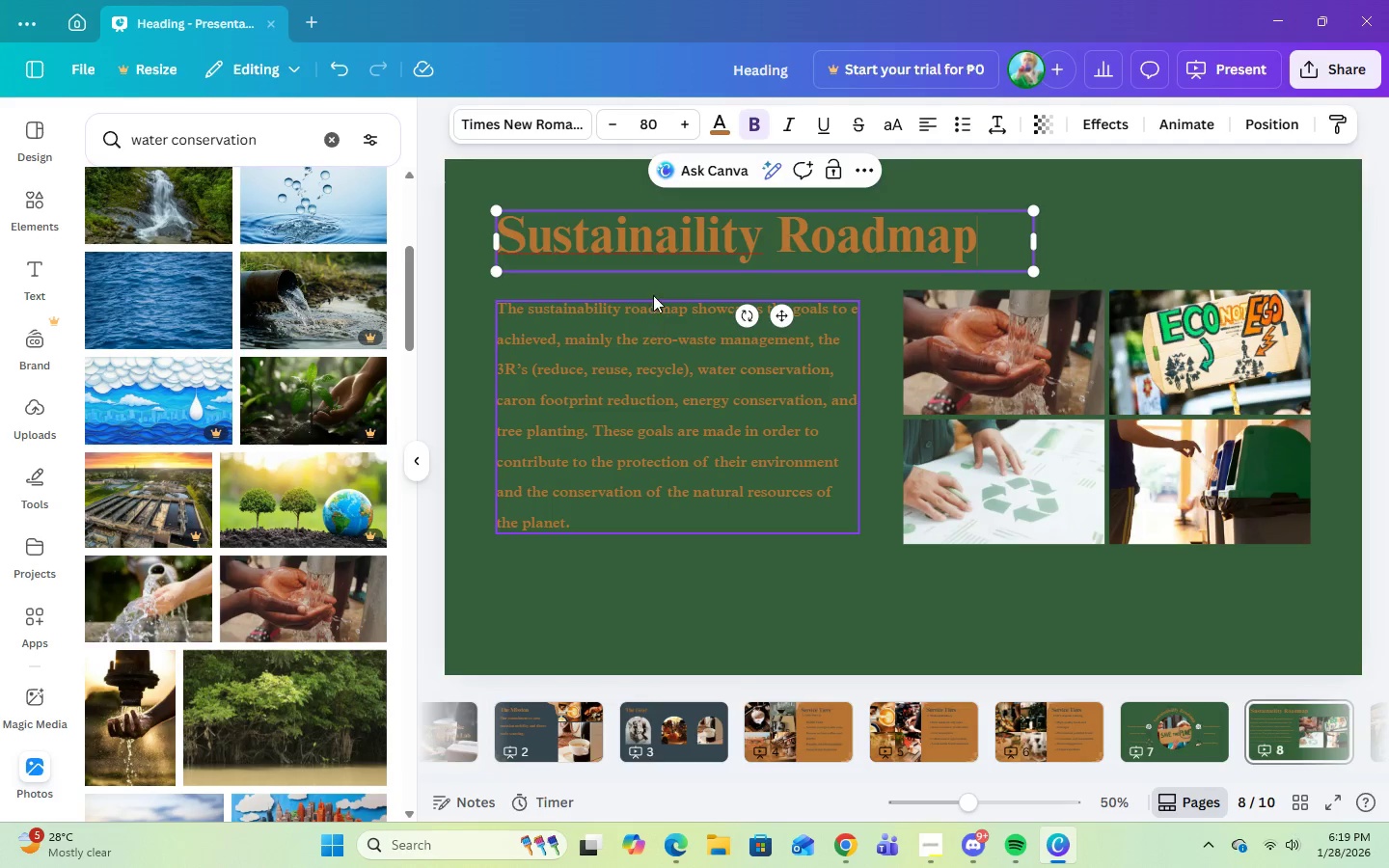 
left_click([677, 246])
 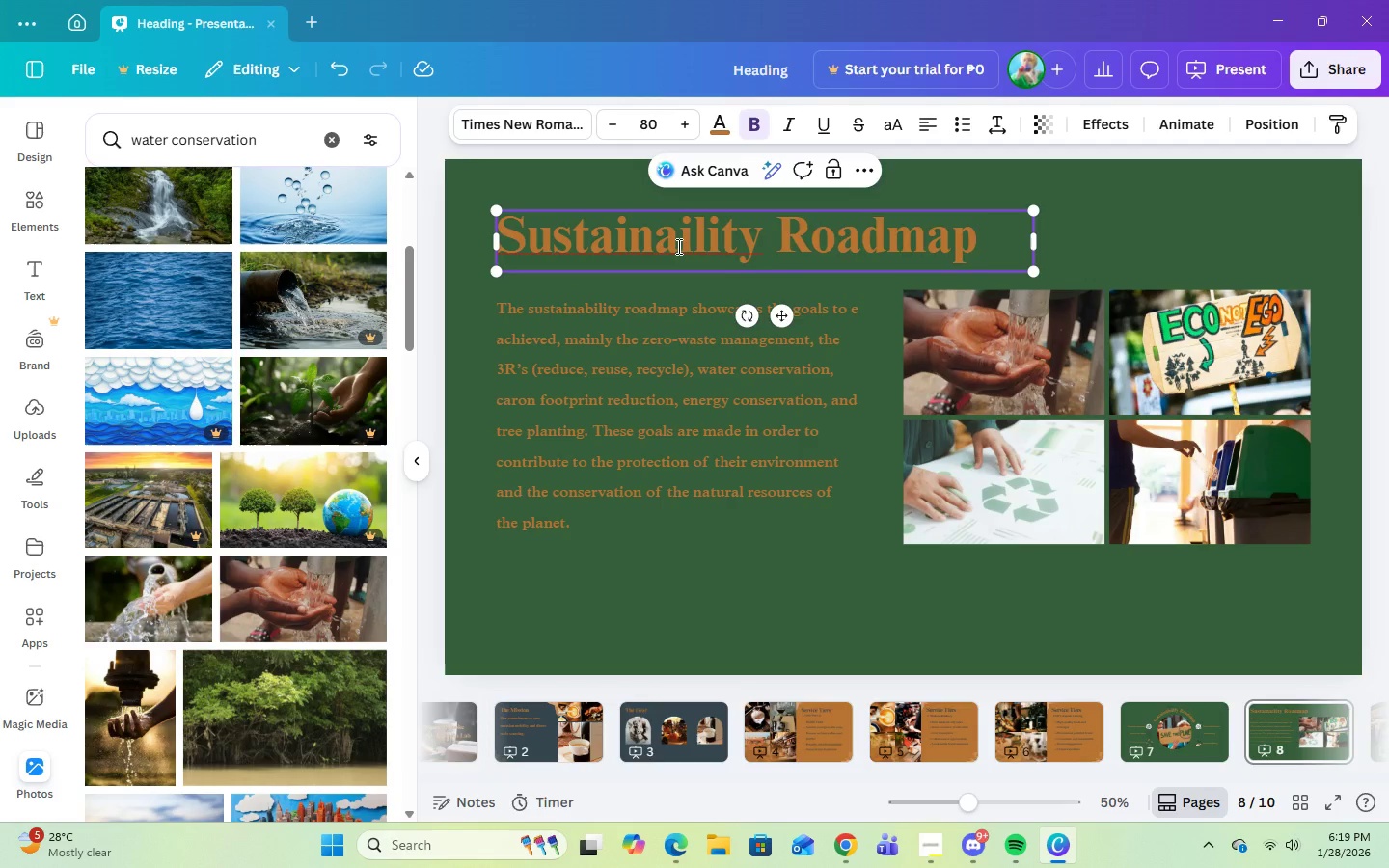 
key(B)
 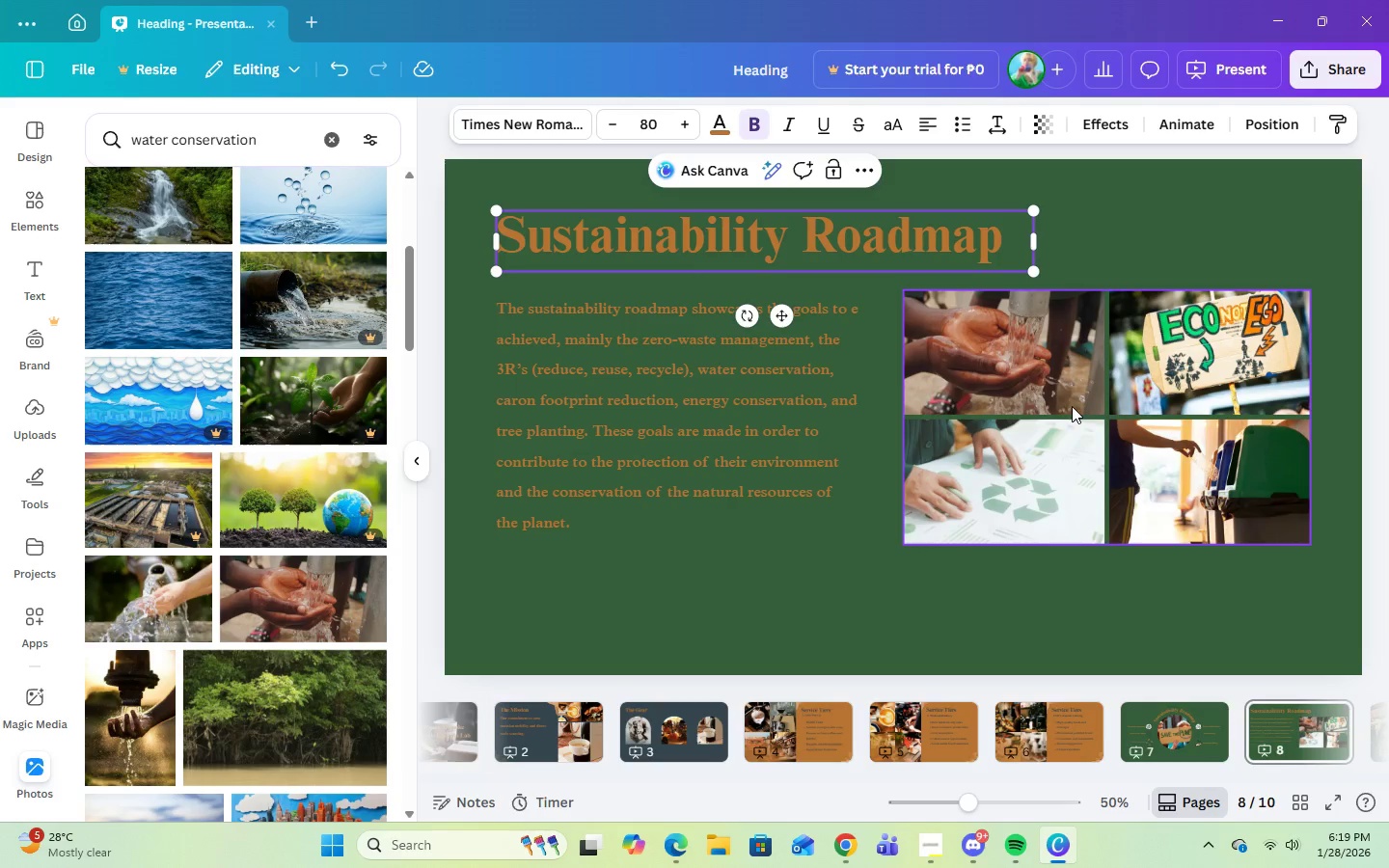 
left_click([1043, 366])
 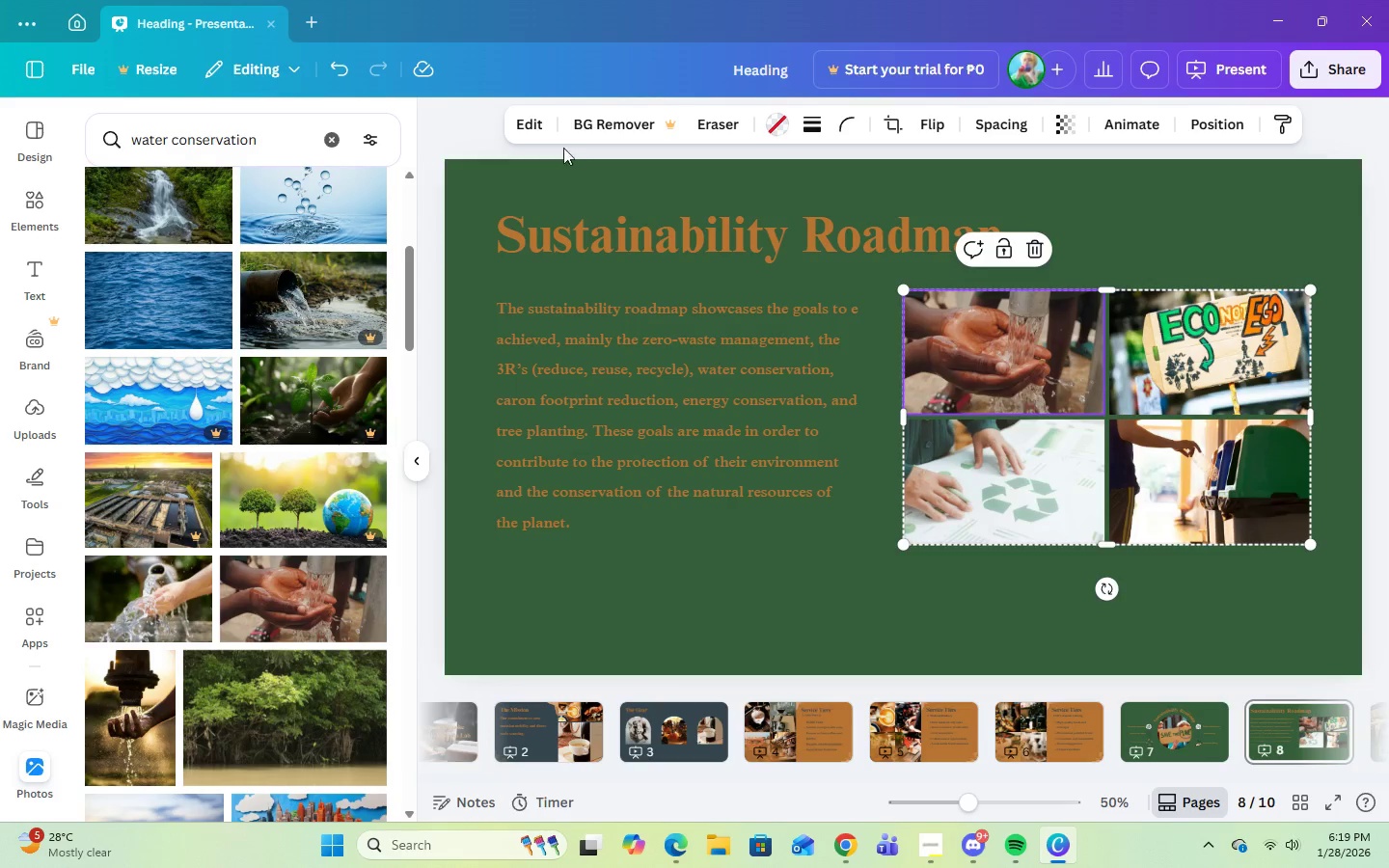 
left_click([528, 122])
 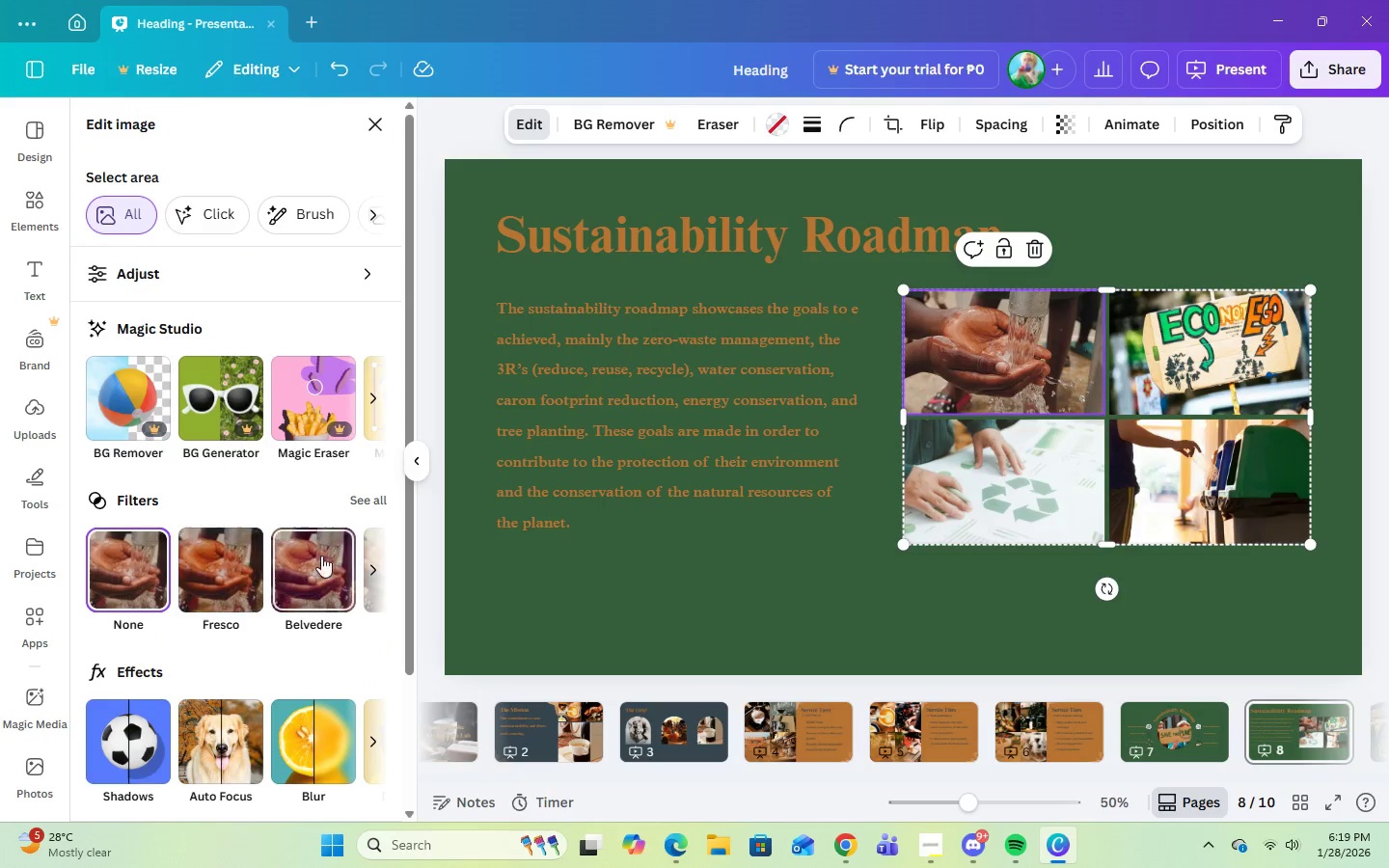 
left_click([373, 496])
 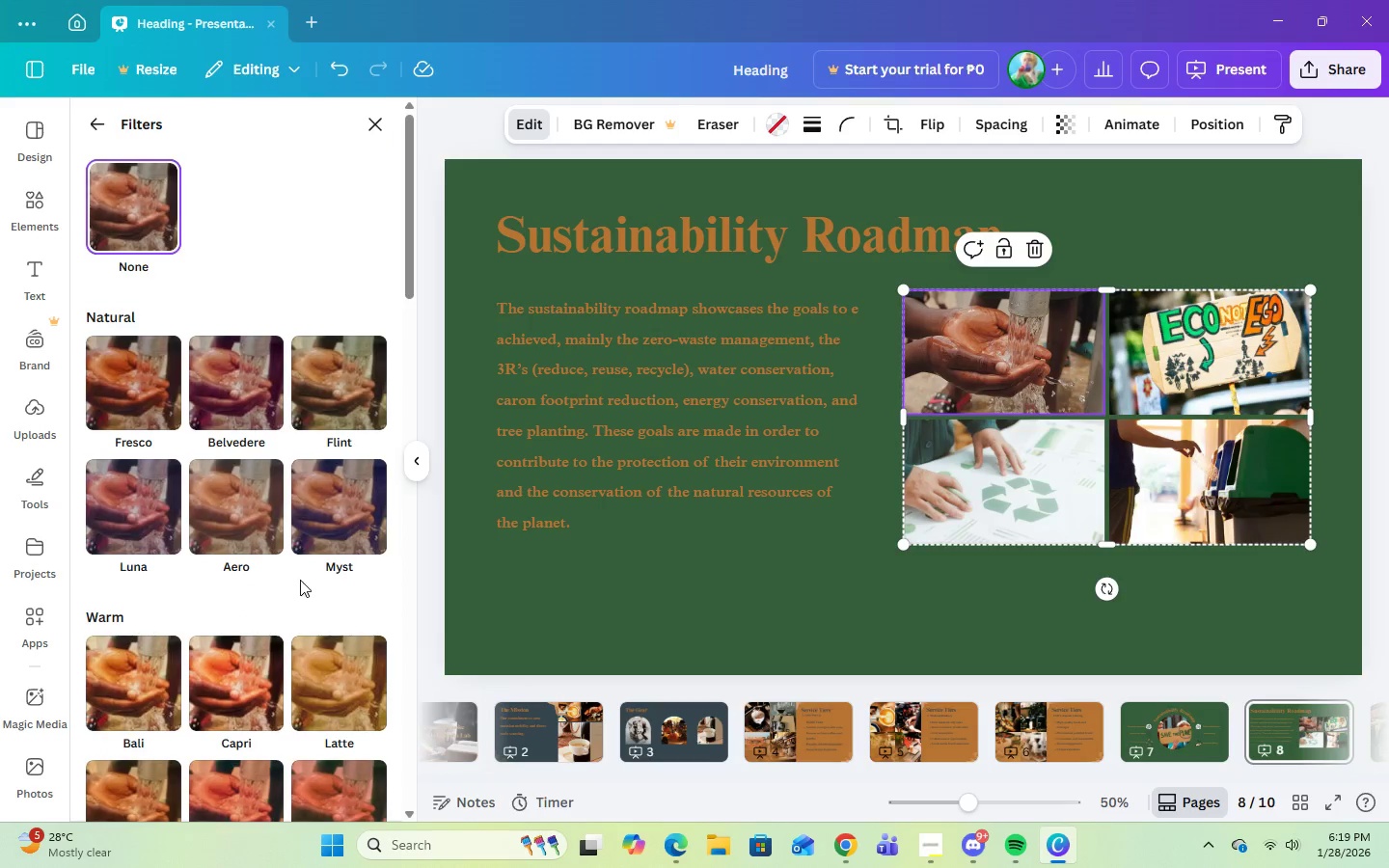 
scroll: coordinate [300, 585], scroll_direction: down, amount: 3.0
 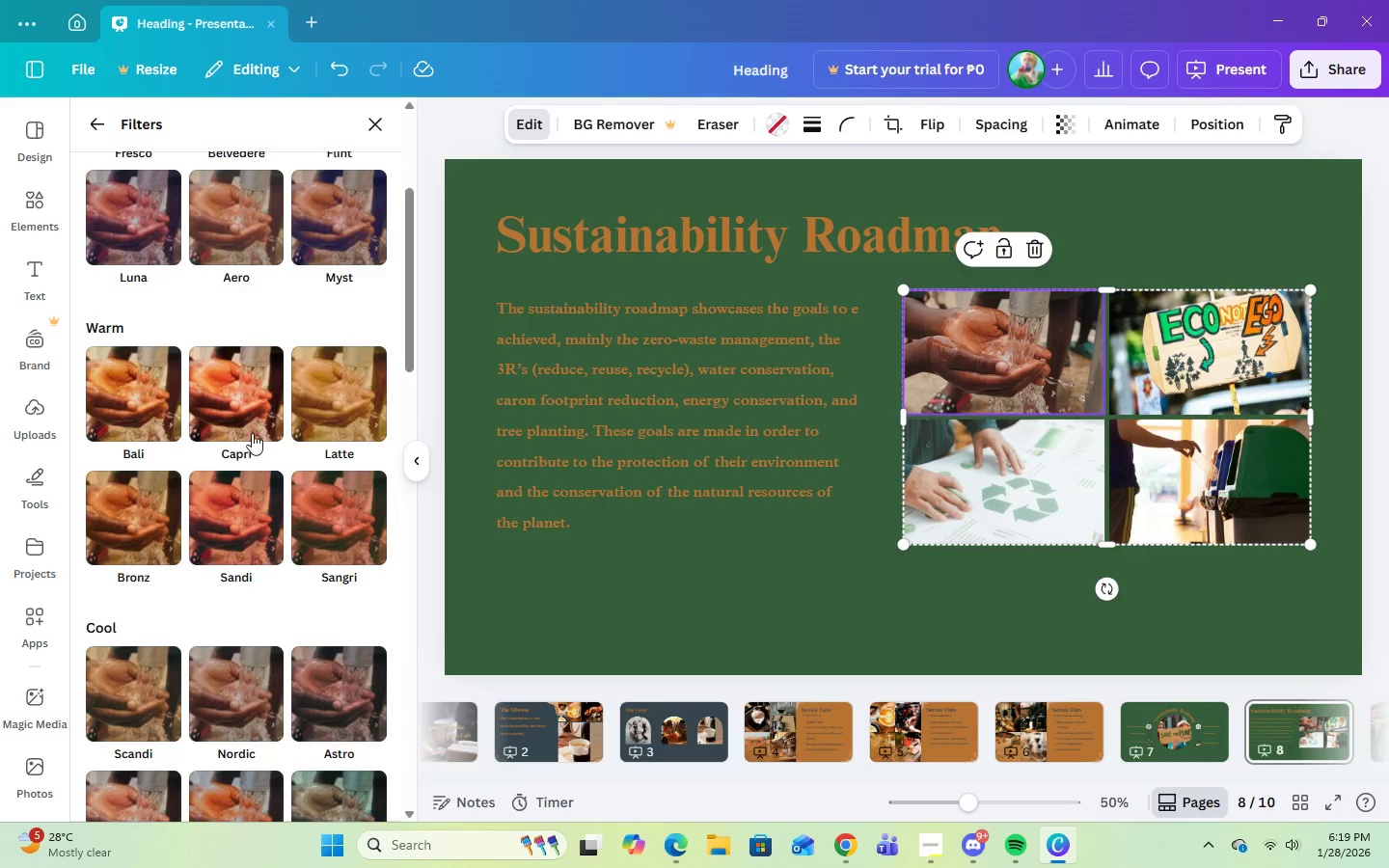 
left_click([244, 401])
 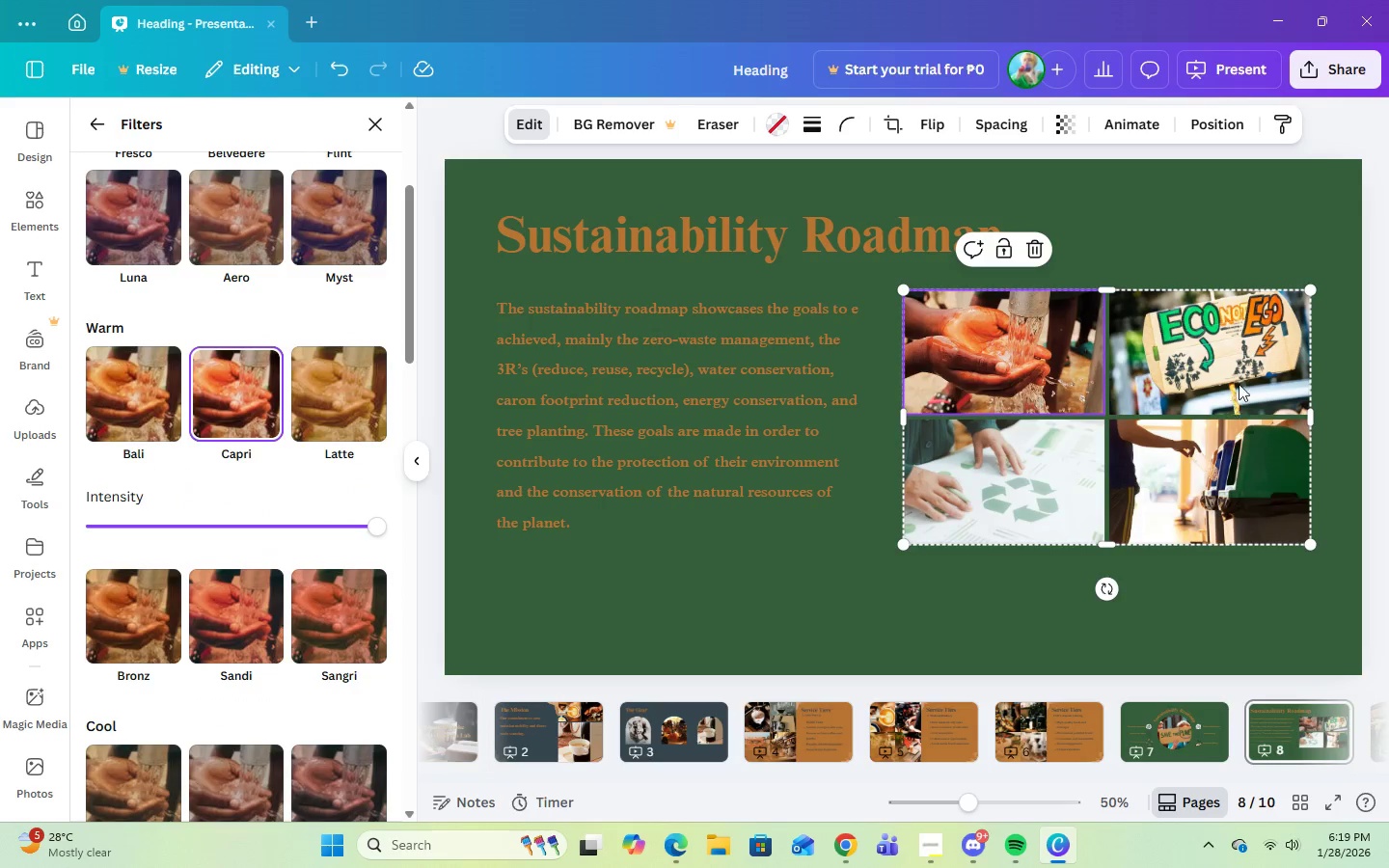 
left_click([1222, 375])
 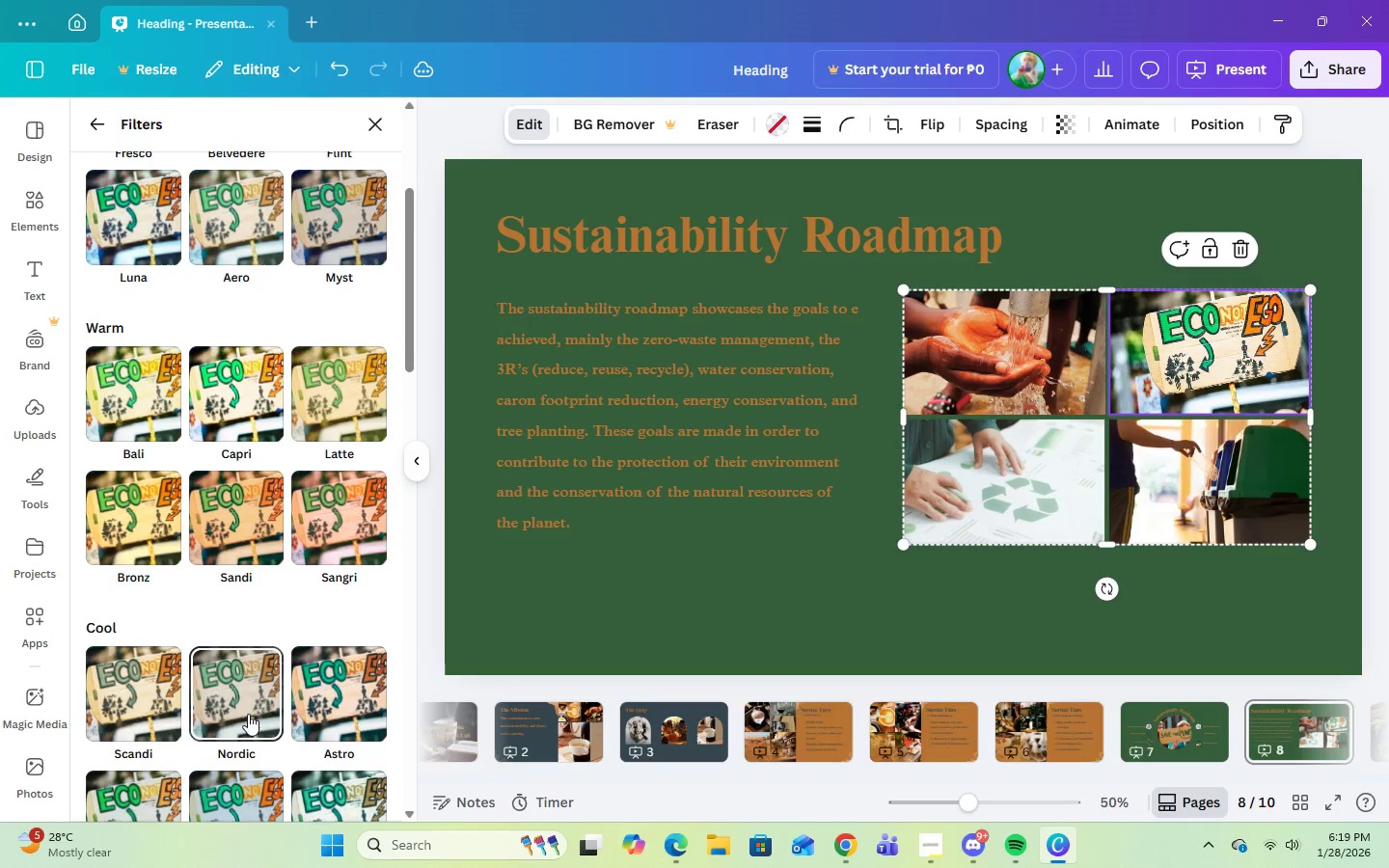 
scroll: coordinate [255, 637], scroll_direction: none, amount: 0.0
 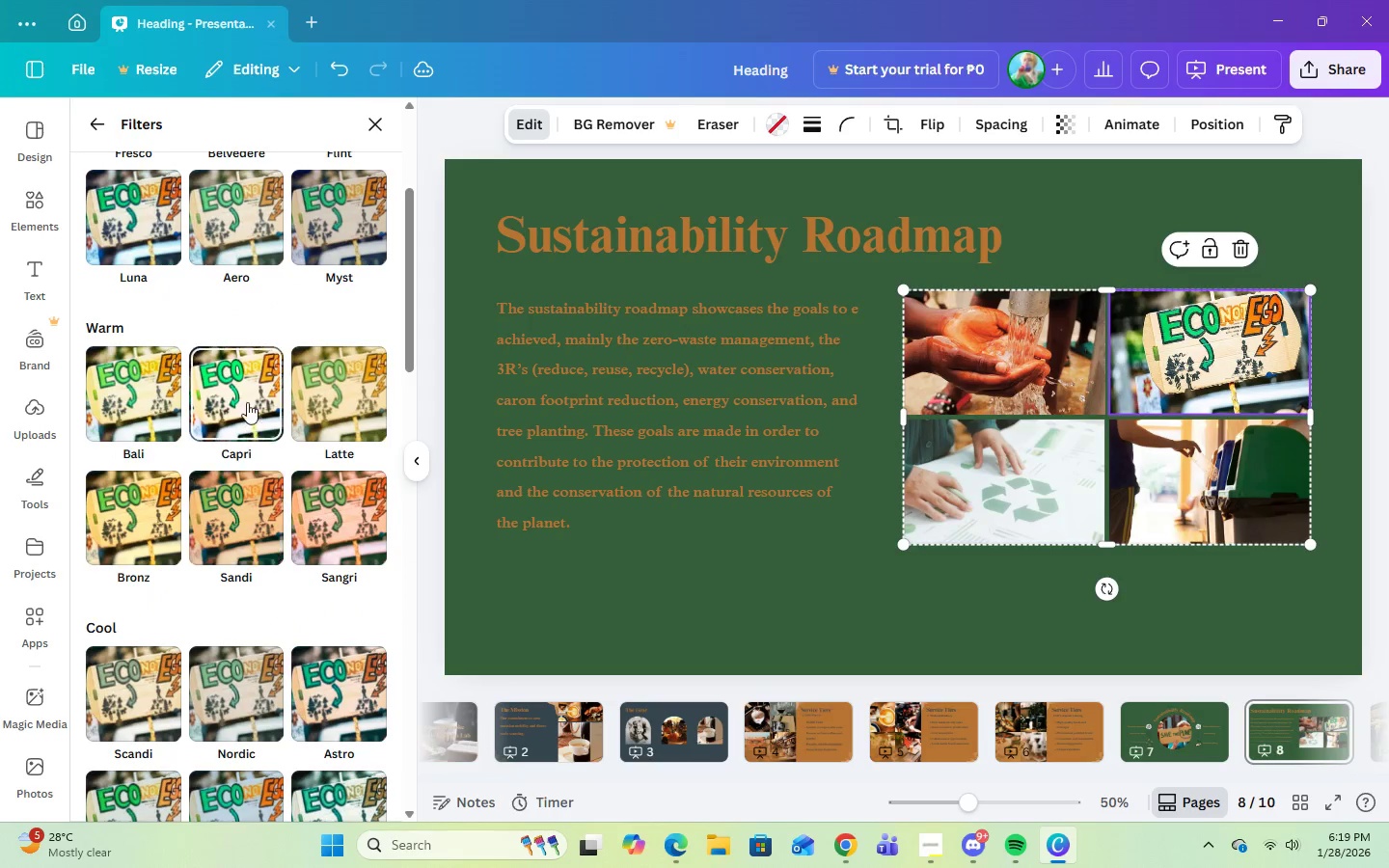 
left_click([247, 401])
 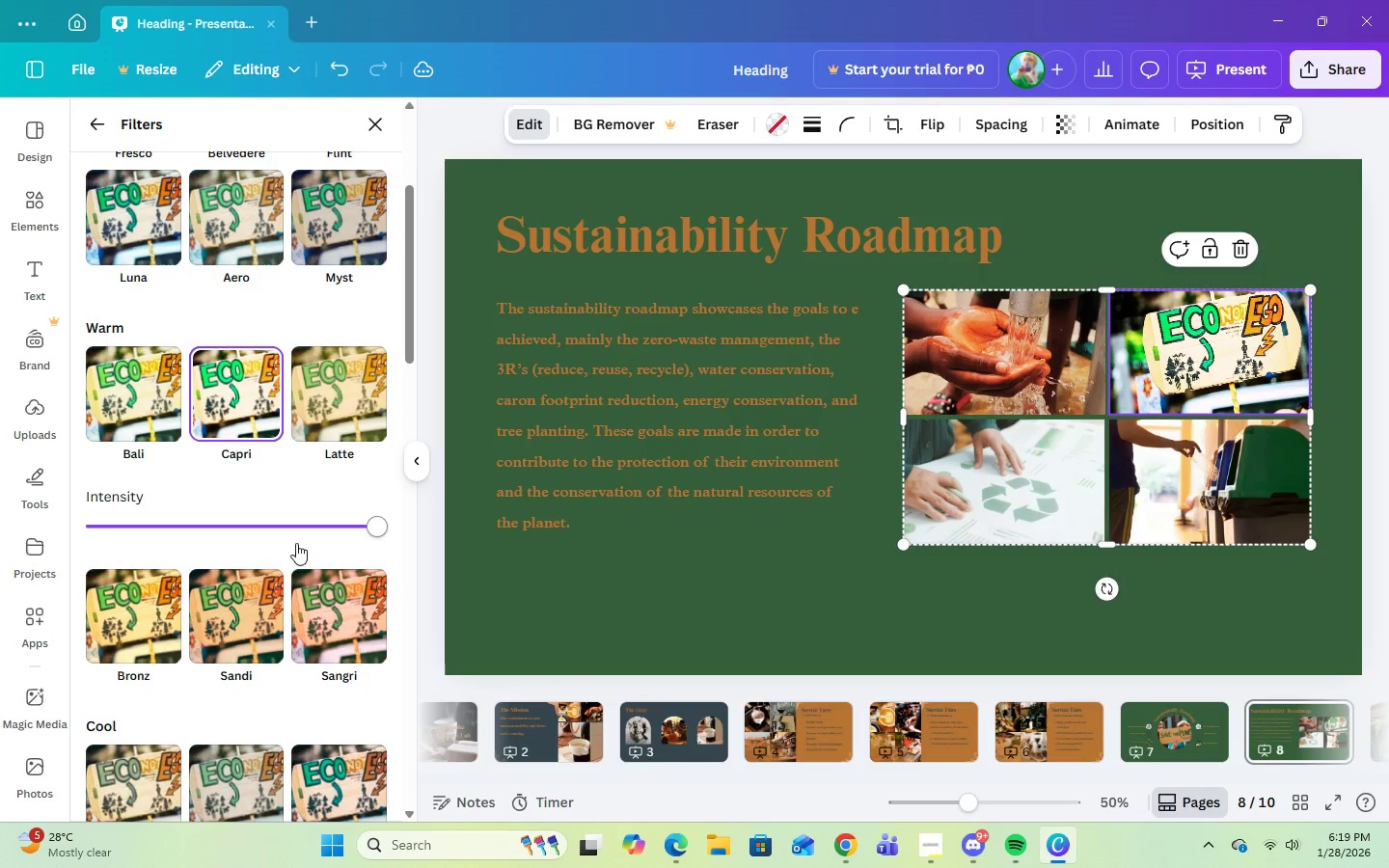 
left_click_drag(start_coordinate=[378, 527], to_coordinate=[281, 531])
 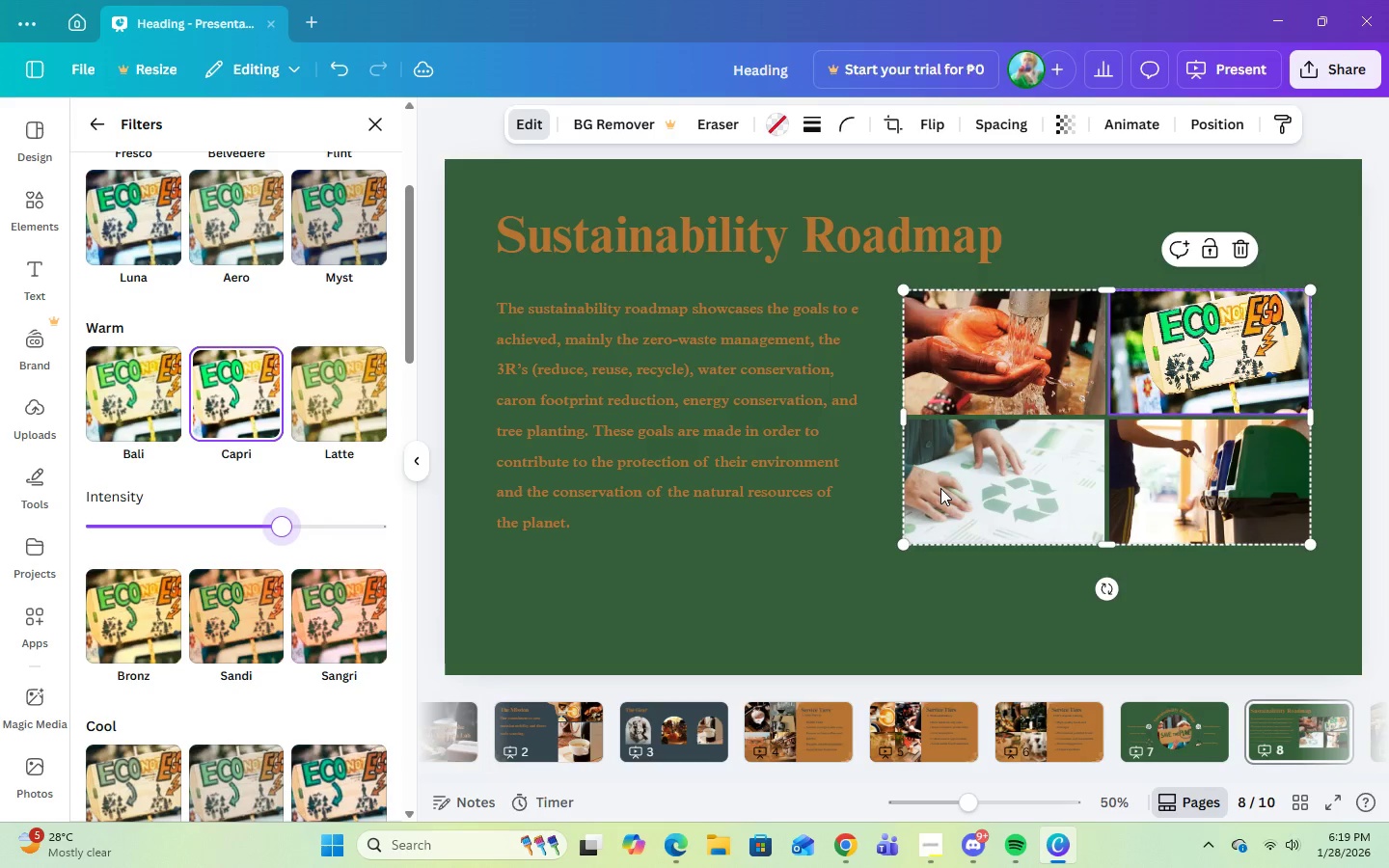 
left_click([940, 488])
 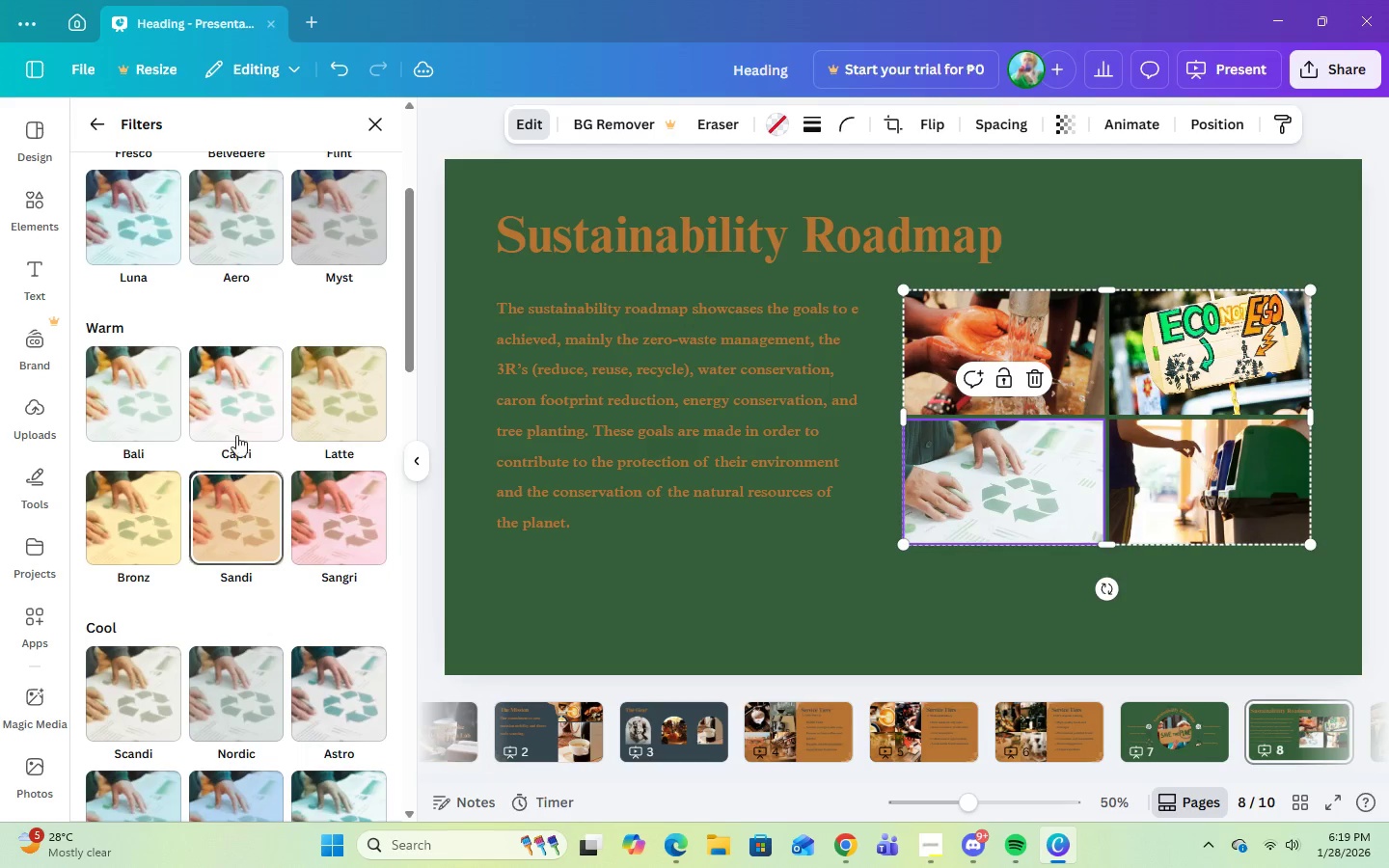 
left_click([237, 415])
 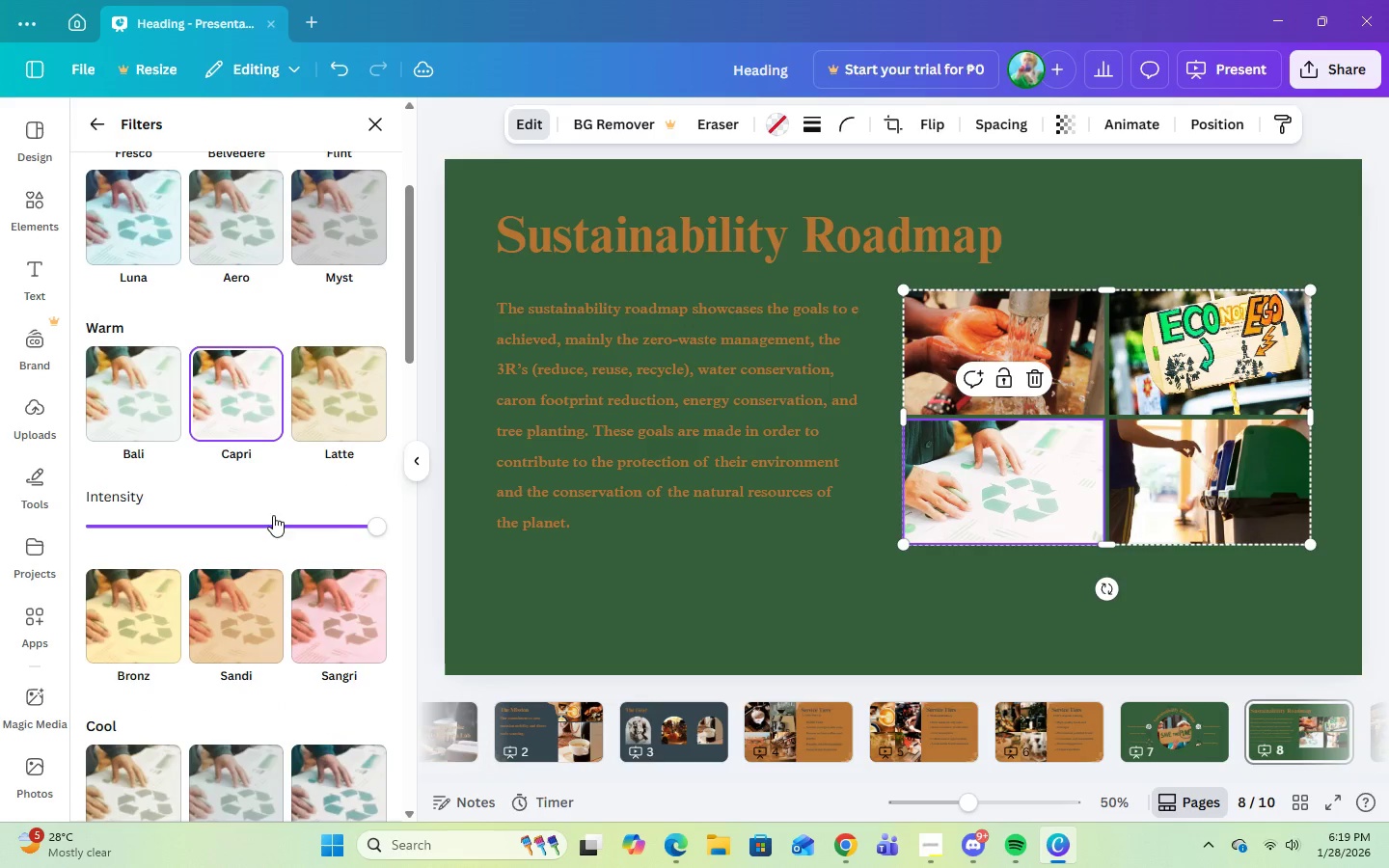 
left_click_drag(start_coordinate=[370, 525], to_coordinate=[239, 531])
 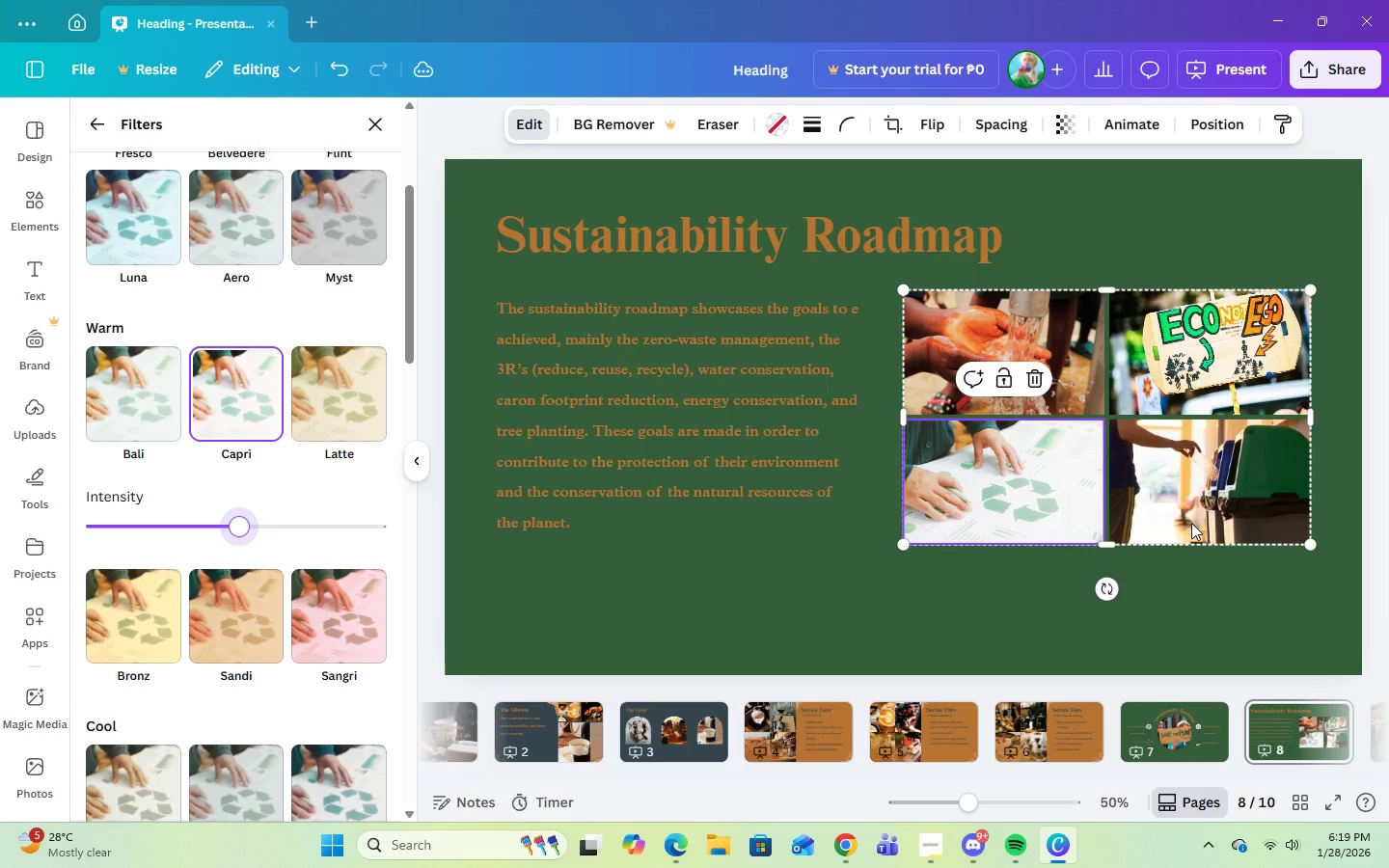 
left_click([1191, 523])
 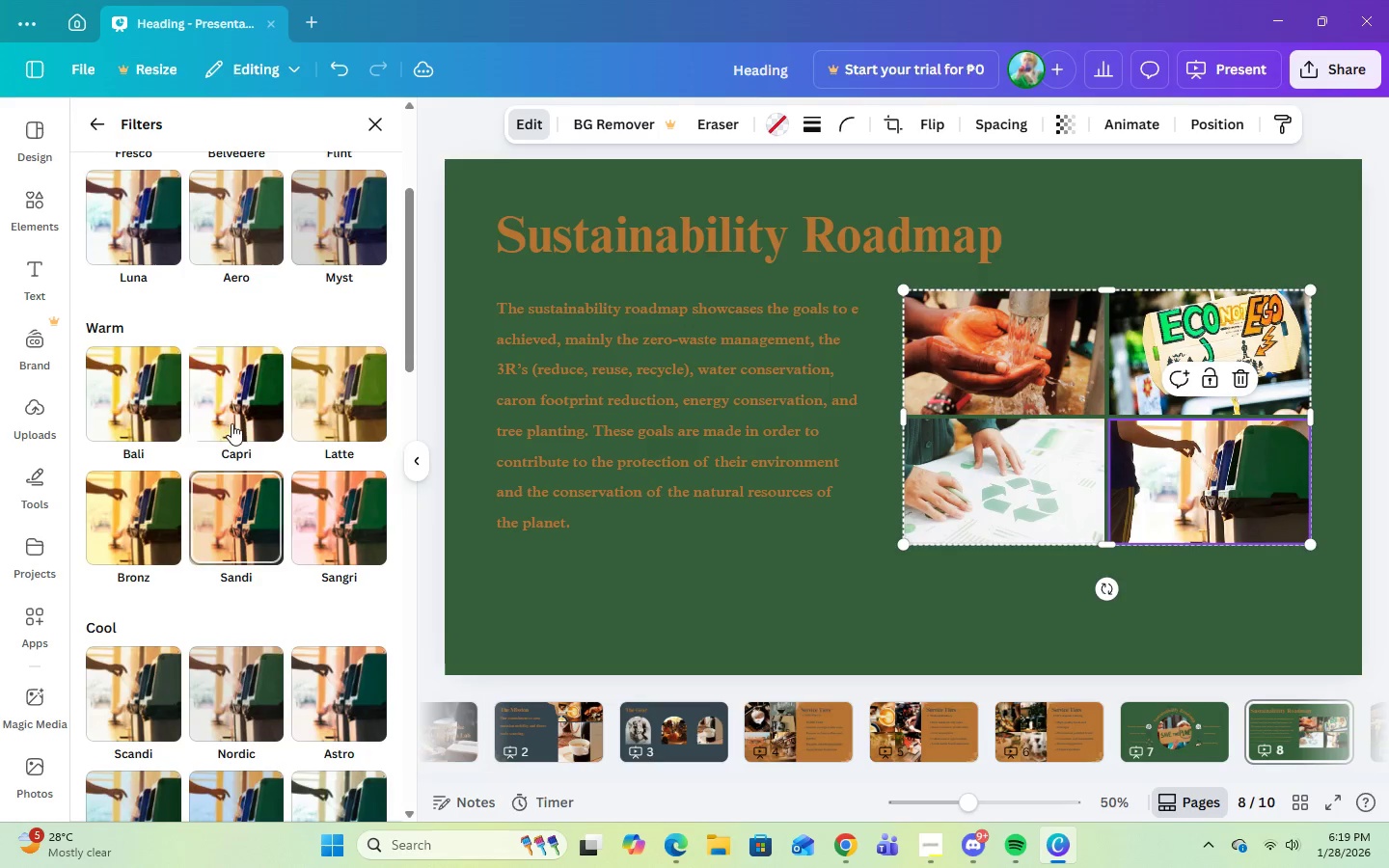 
left_click([234, 408])
 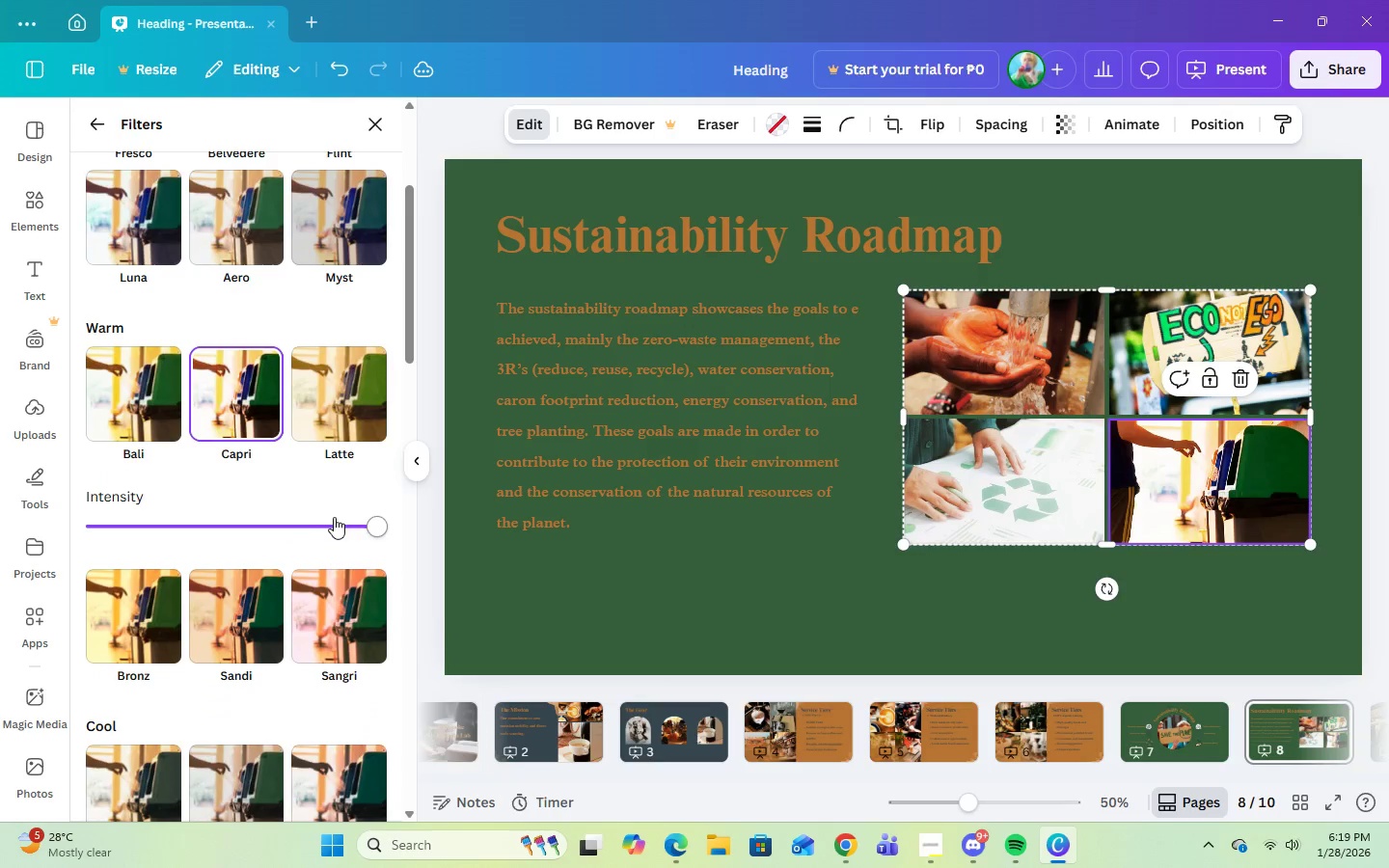 
left_click_drag(start_coordinate=[368, 523], to_coordinate=[275, 524])
 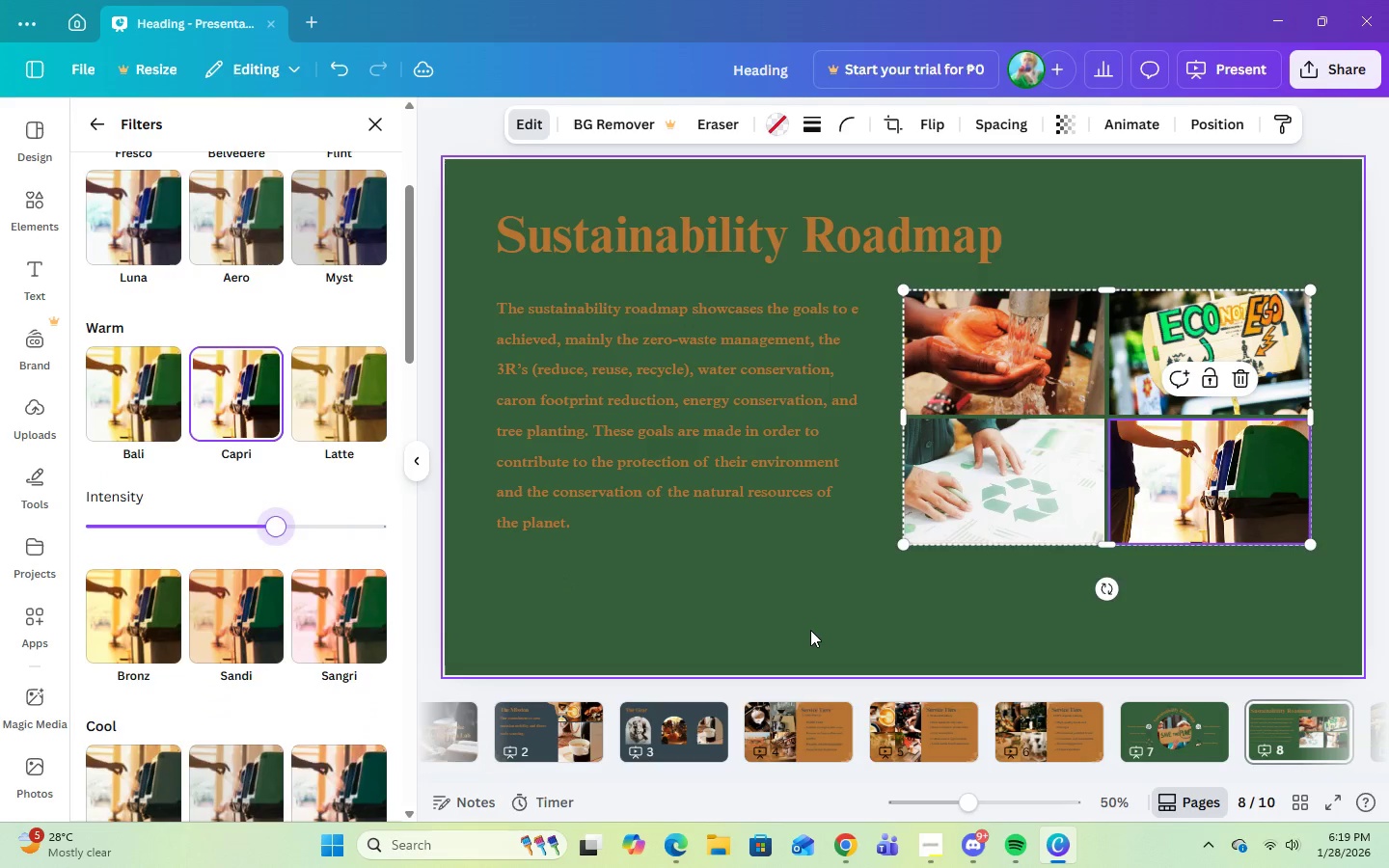 
left_click([810, 630])
 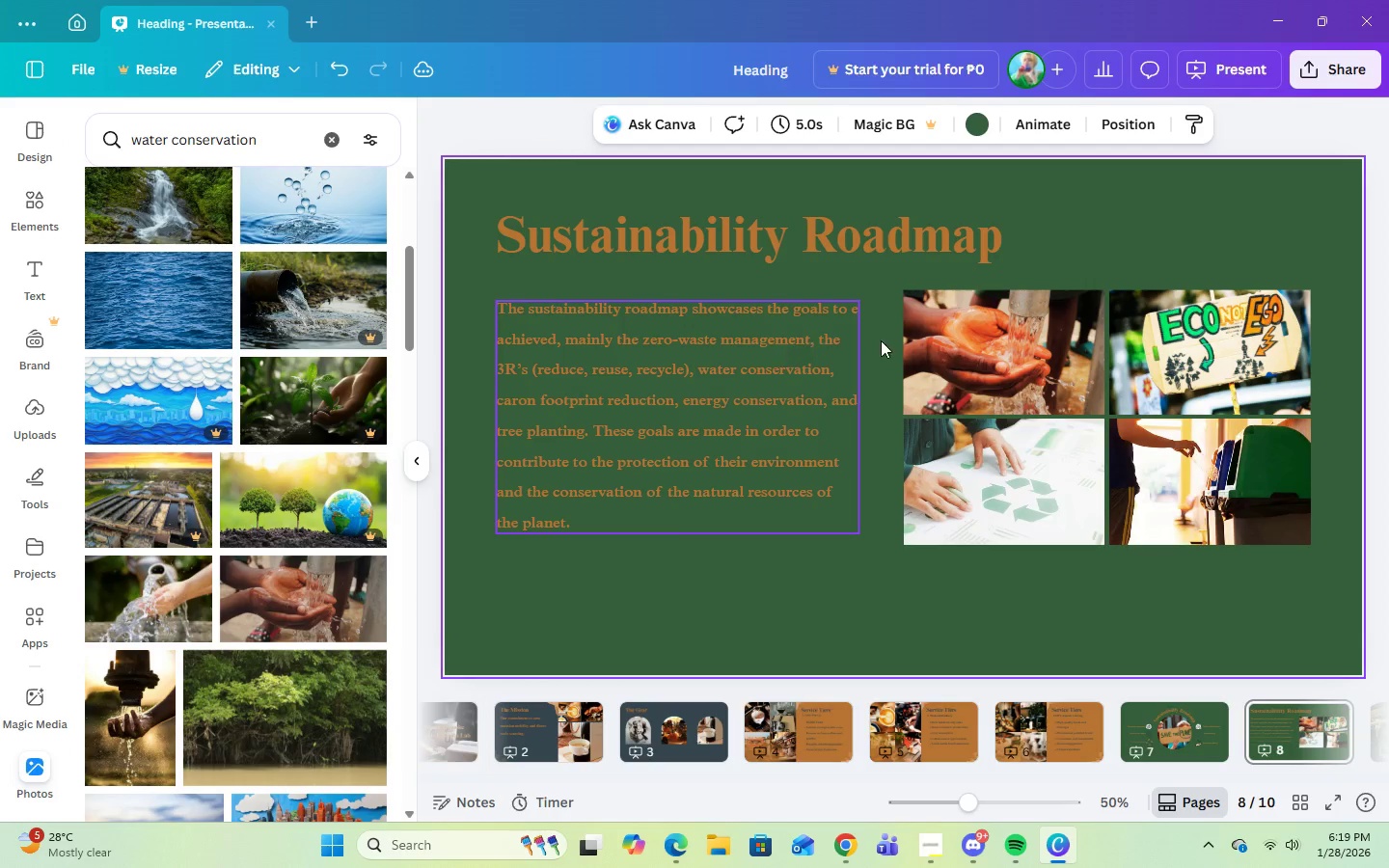 
left_click([986, 376])
 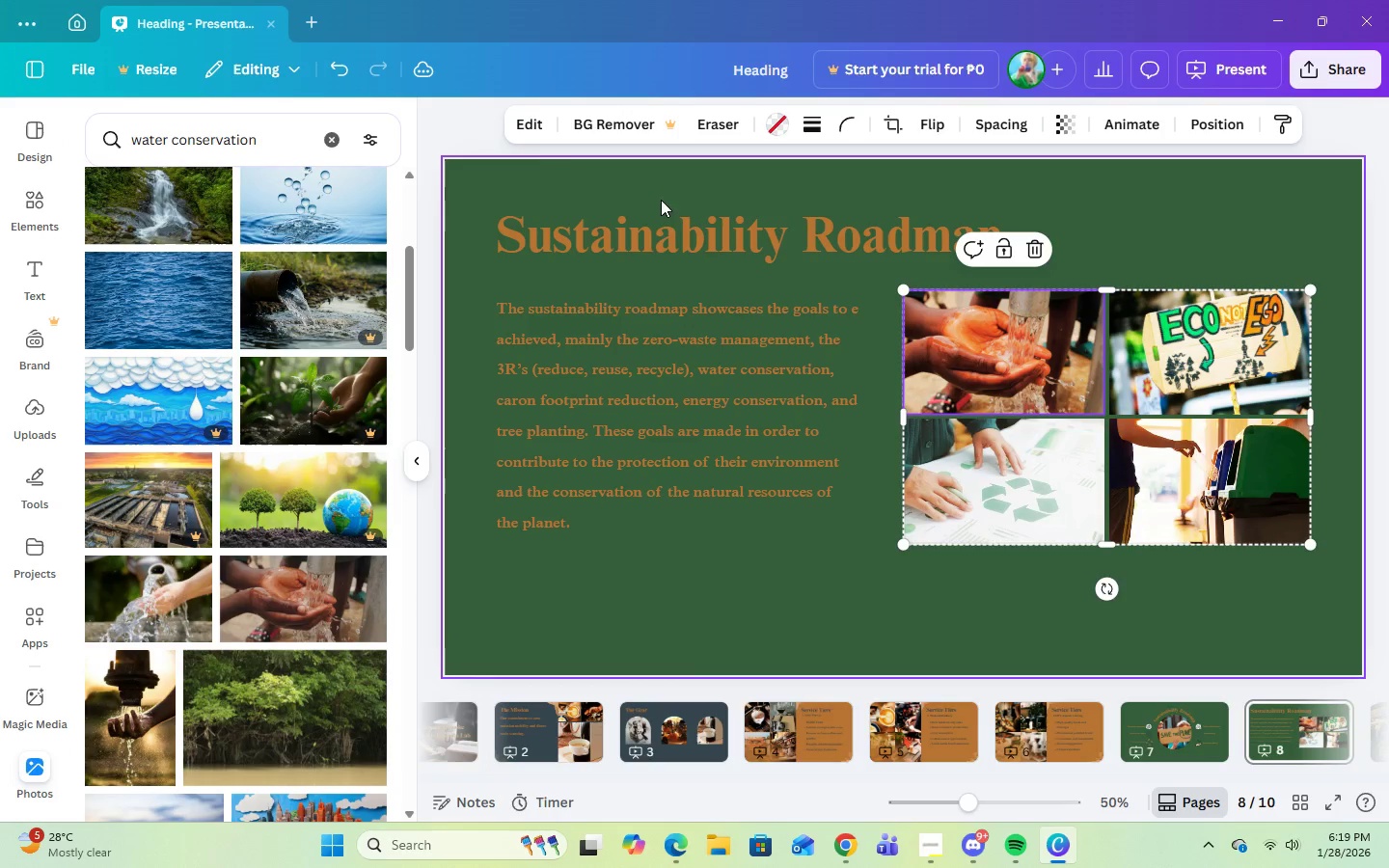 
left_click([530, 131])
 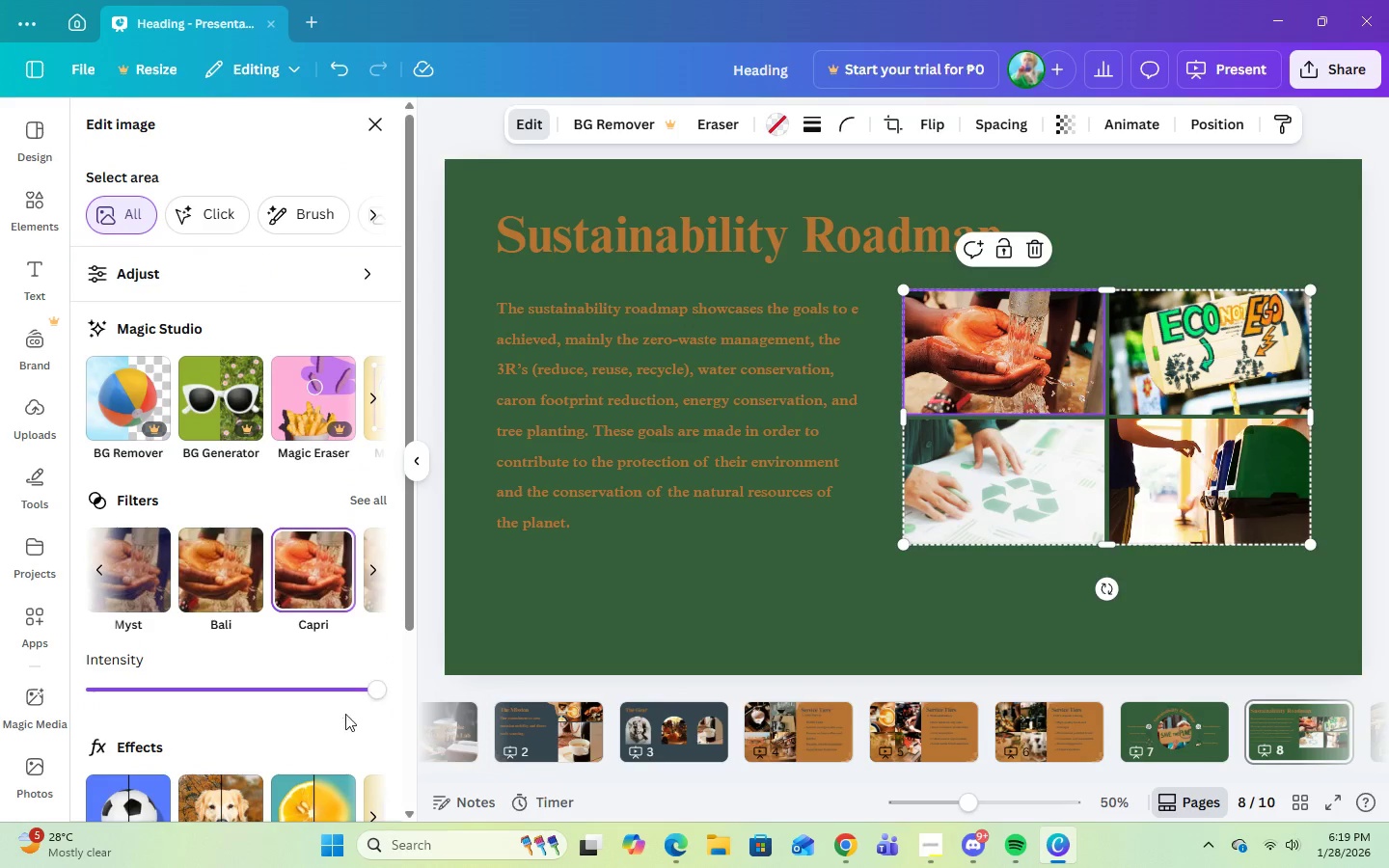 
left_click_drag(start_coordinate=[369, 690], to_coordinate=[255, 686])
 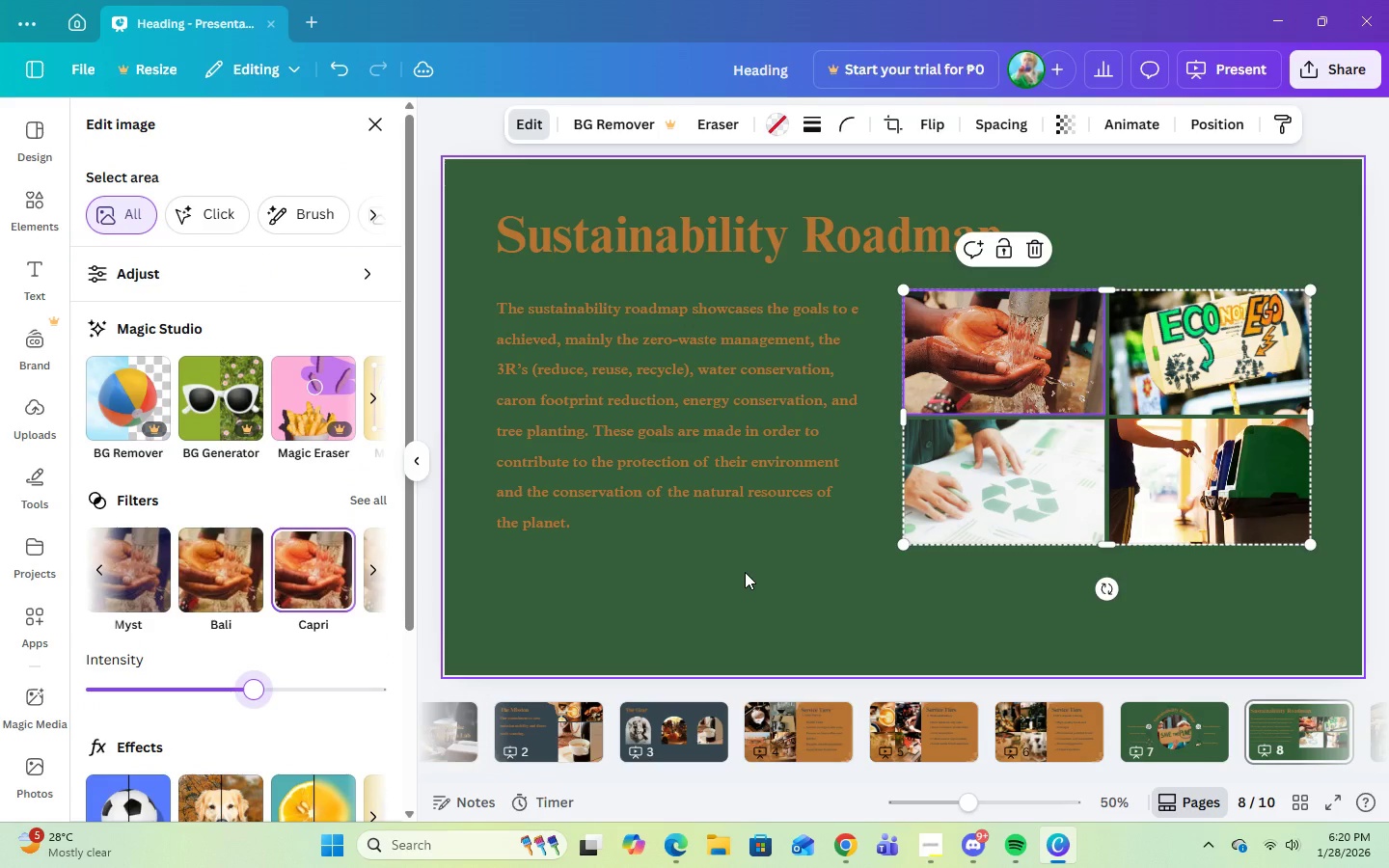 
left_click([745, 572])
 